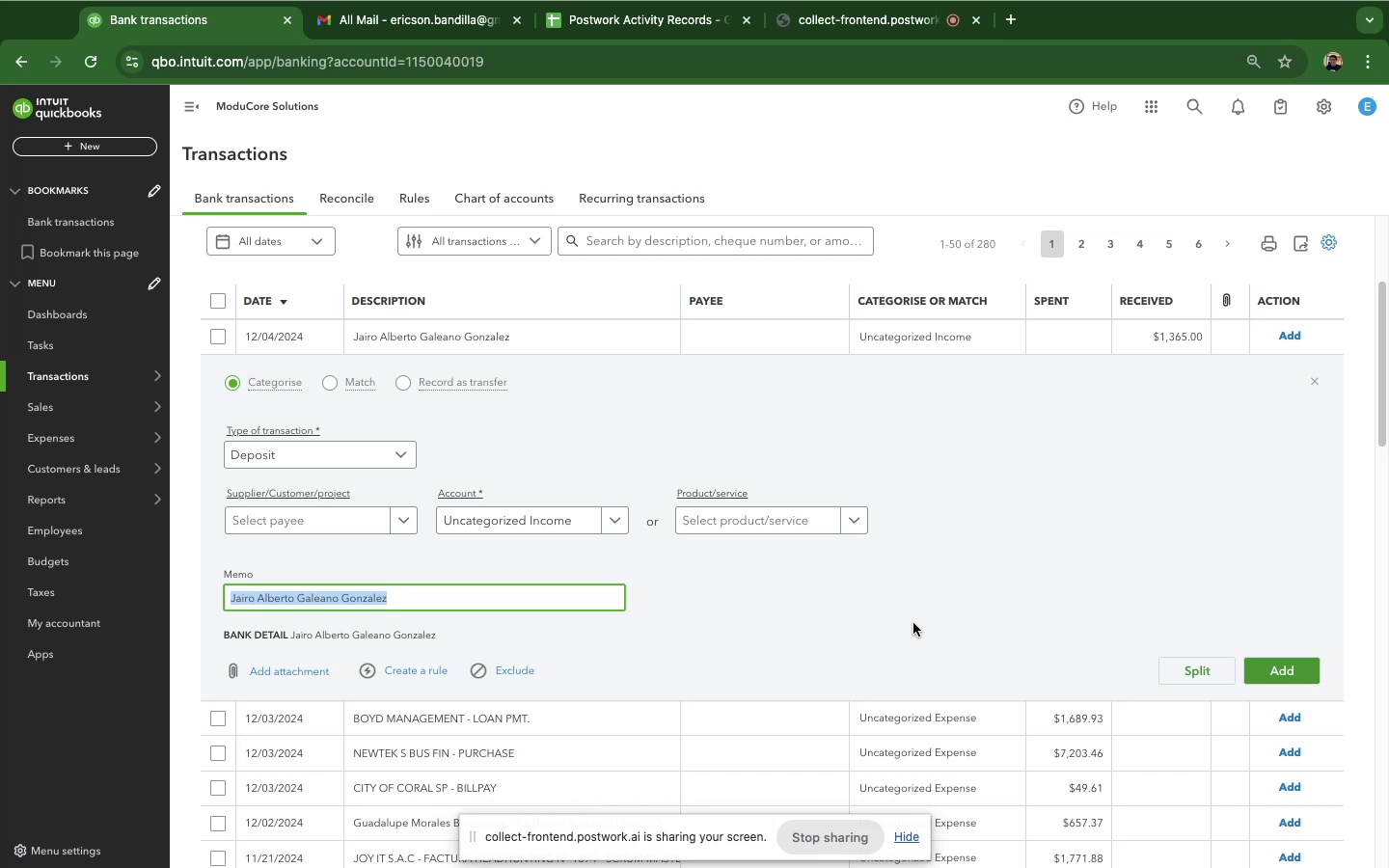 
left_click([912, 619])
 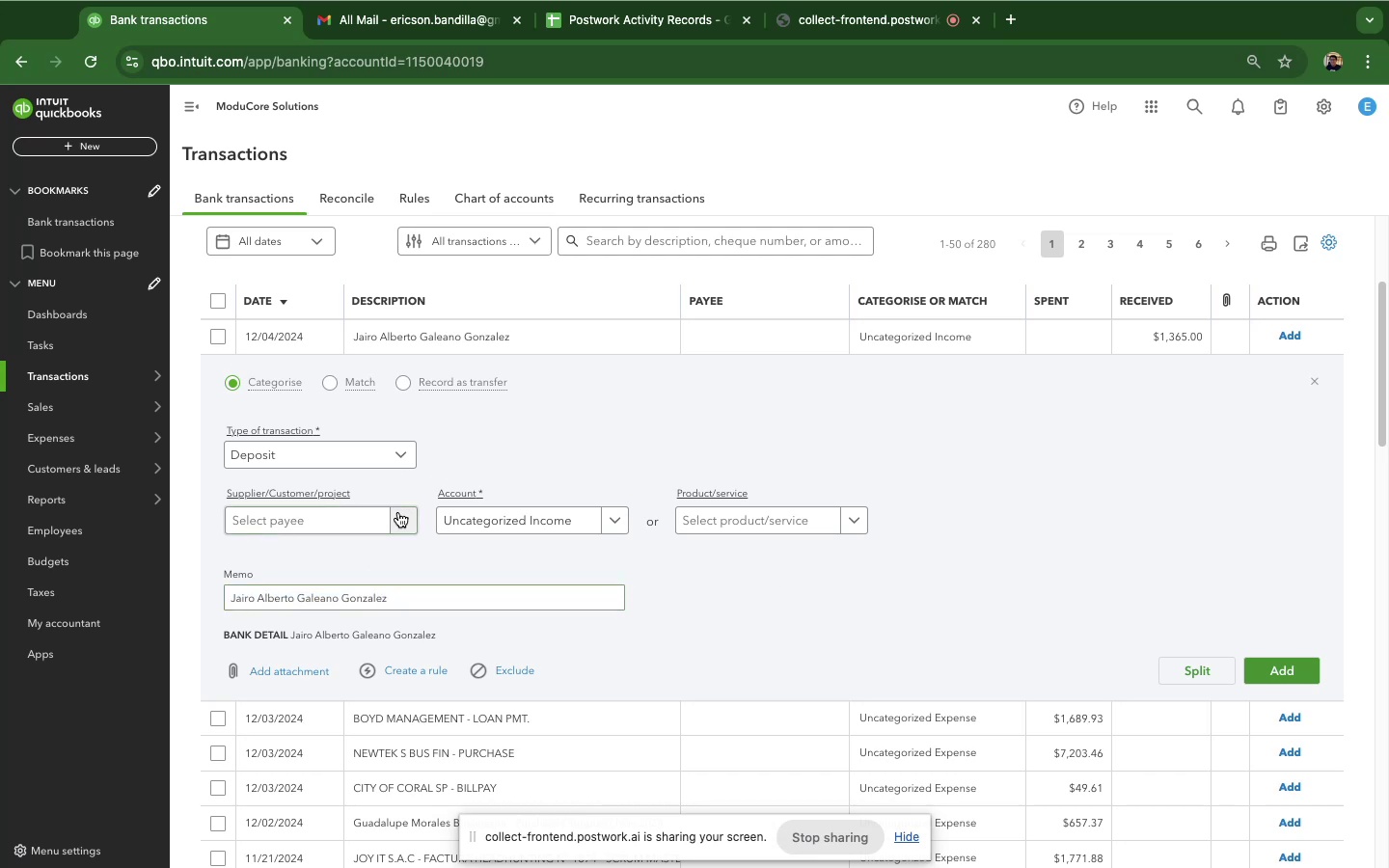 
left_click([394, 507])
 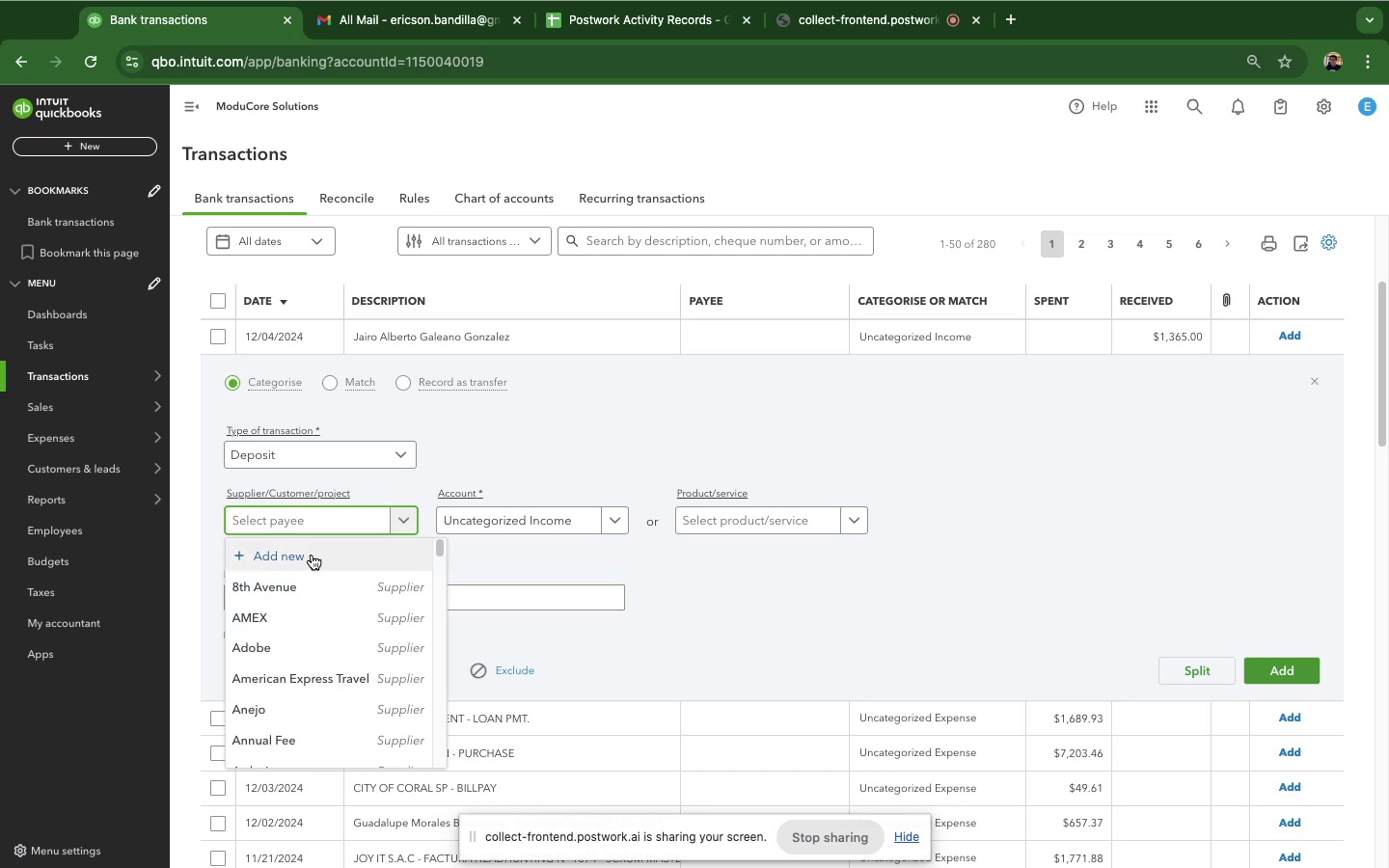 
left_click([309, 555])
 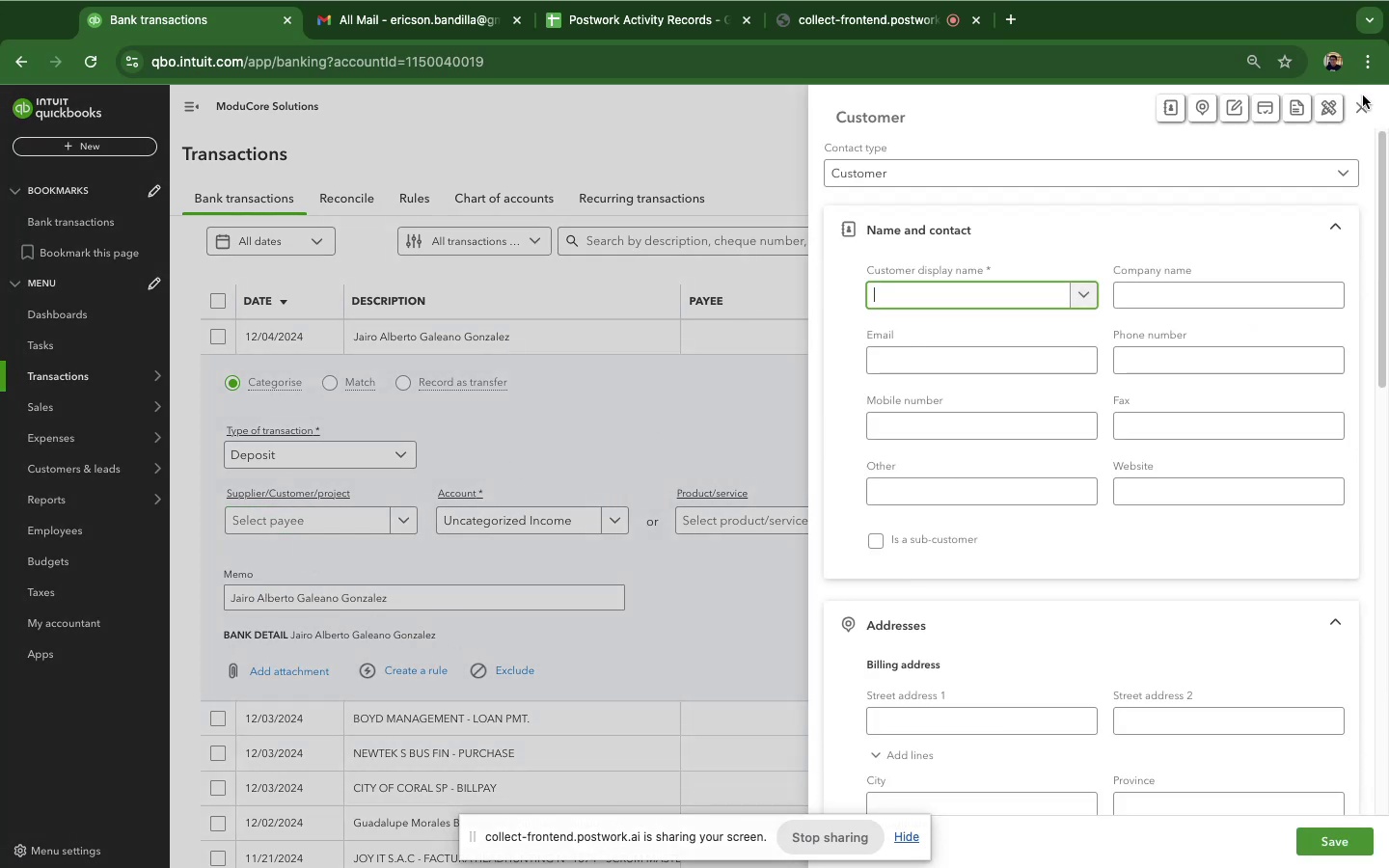 
left_click([1357, 110])
 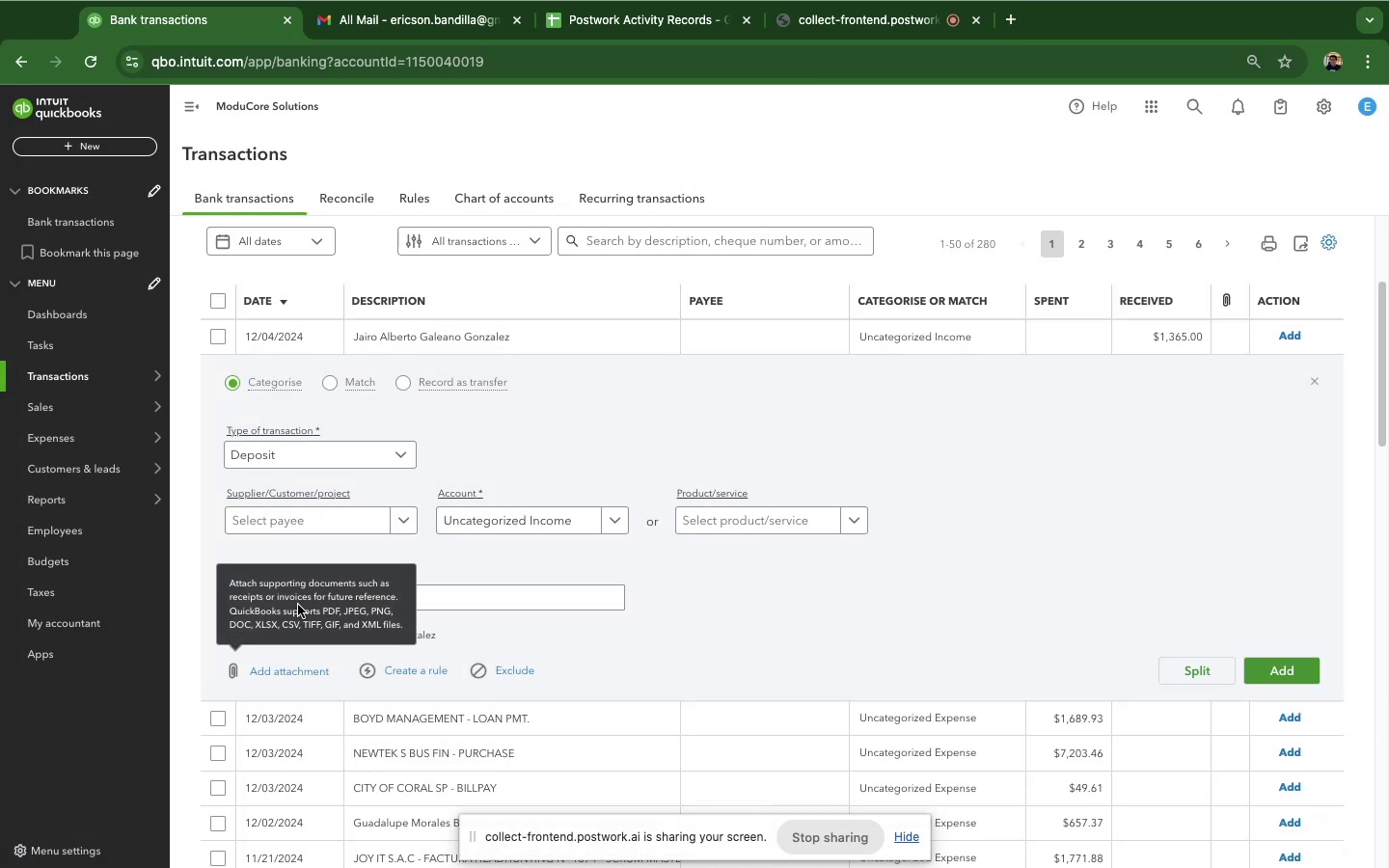 
double_click([554, 607])
 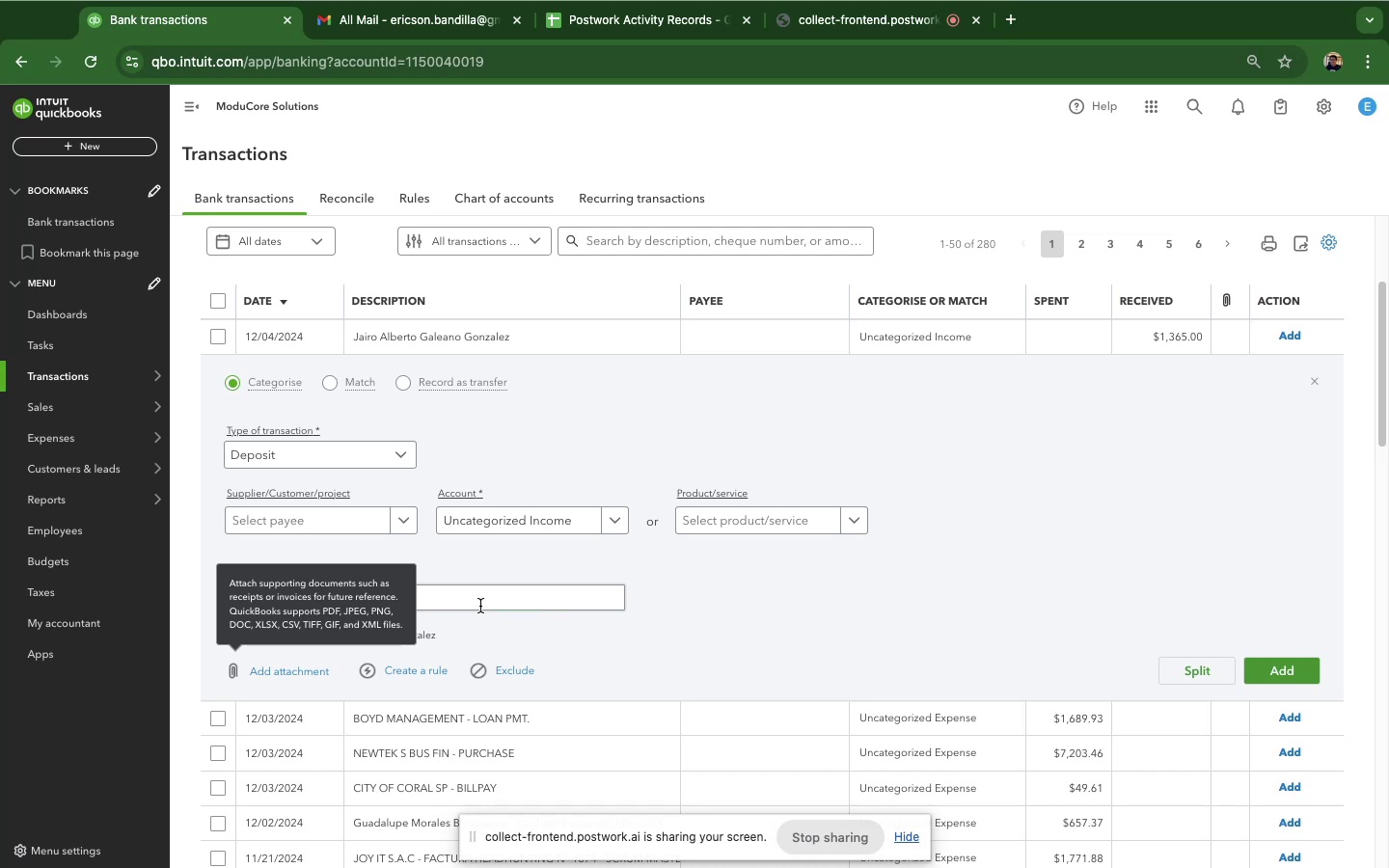 
left_click_drag(start_coordinate=[477, 605], to_coordinate=[481, 605])
 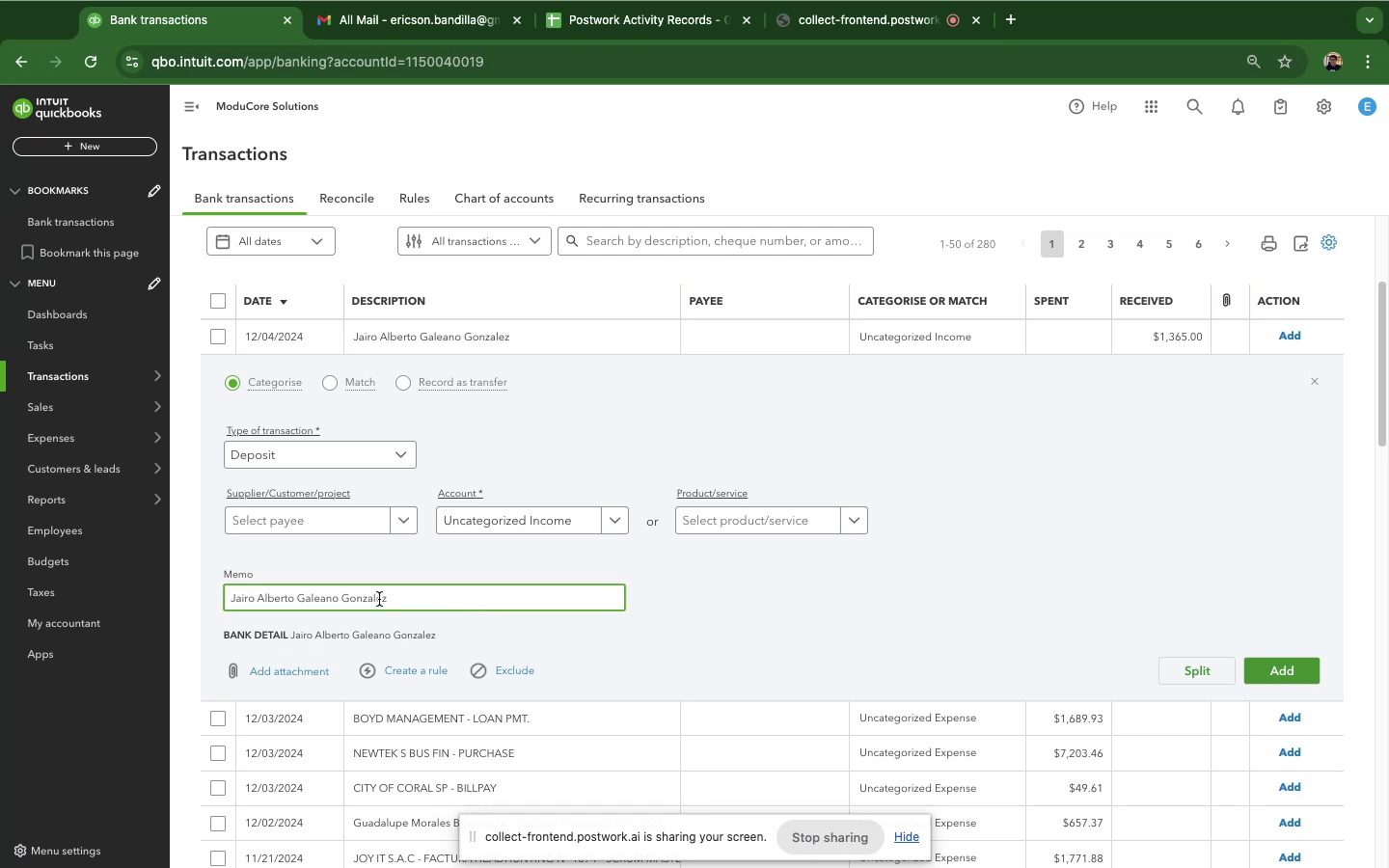 
triple_click([378, 598])
 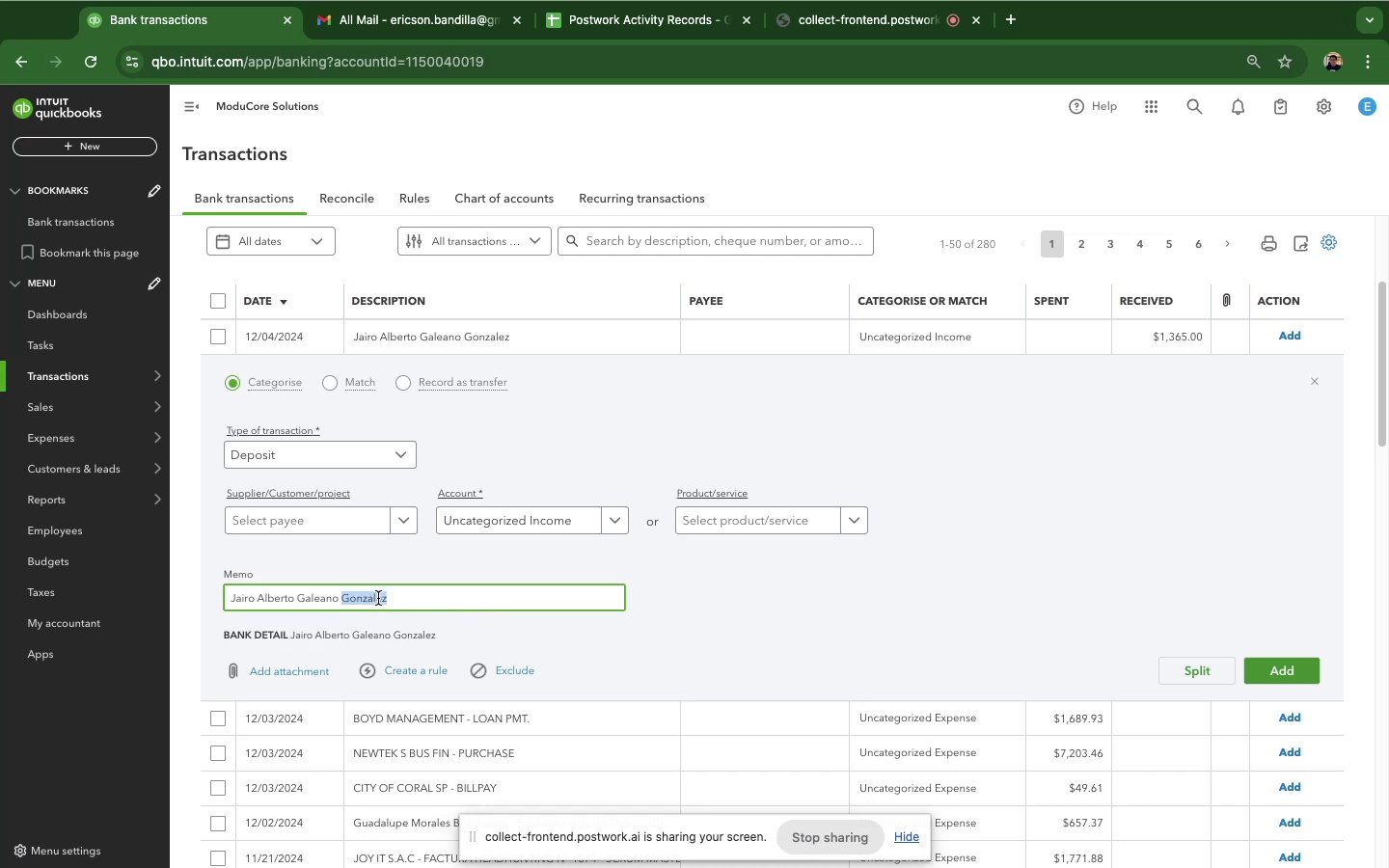 
triple_click([378, 598])
 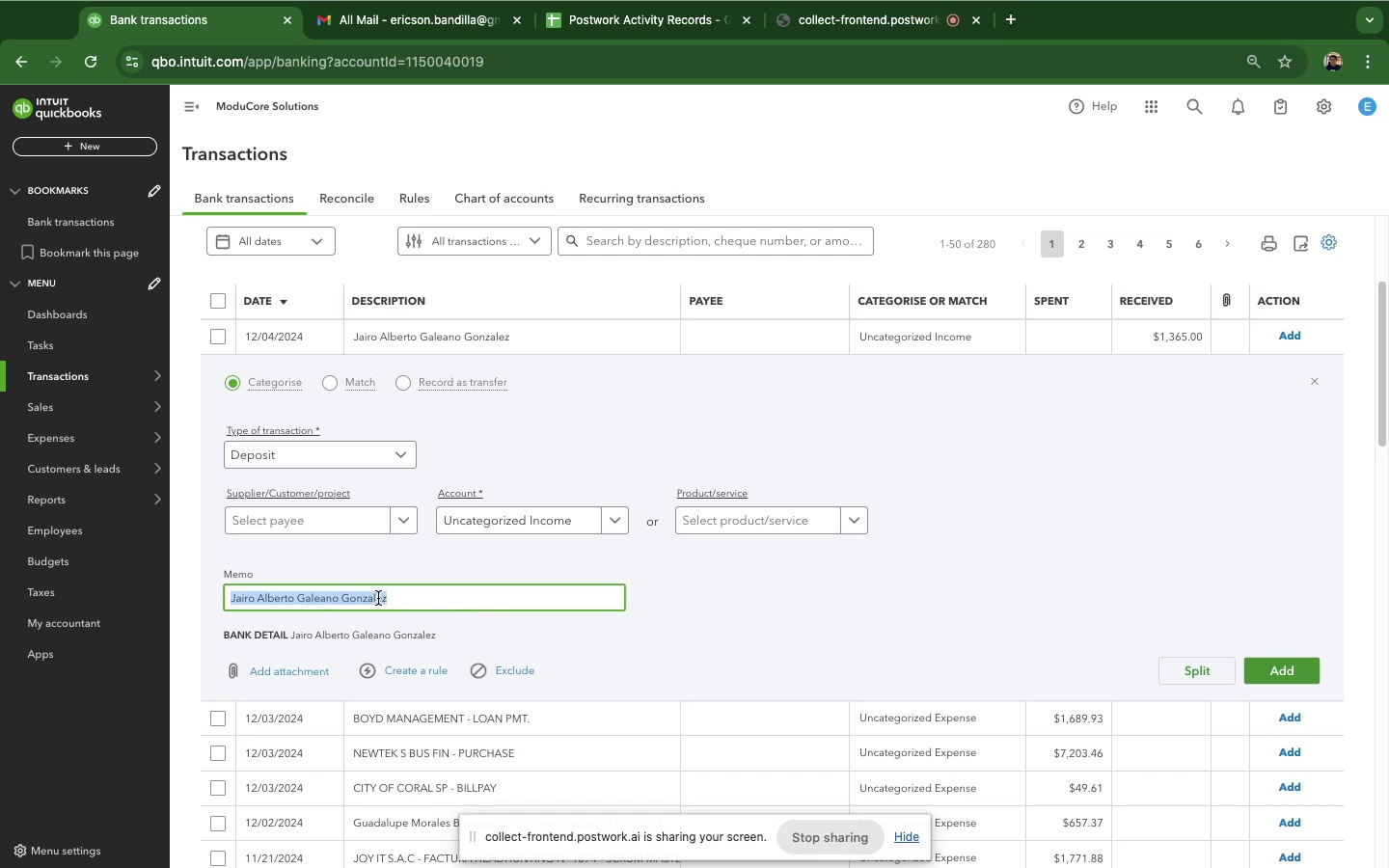 
triple_click([378, 598])
 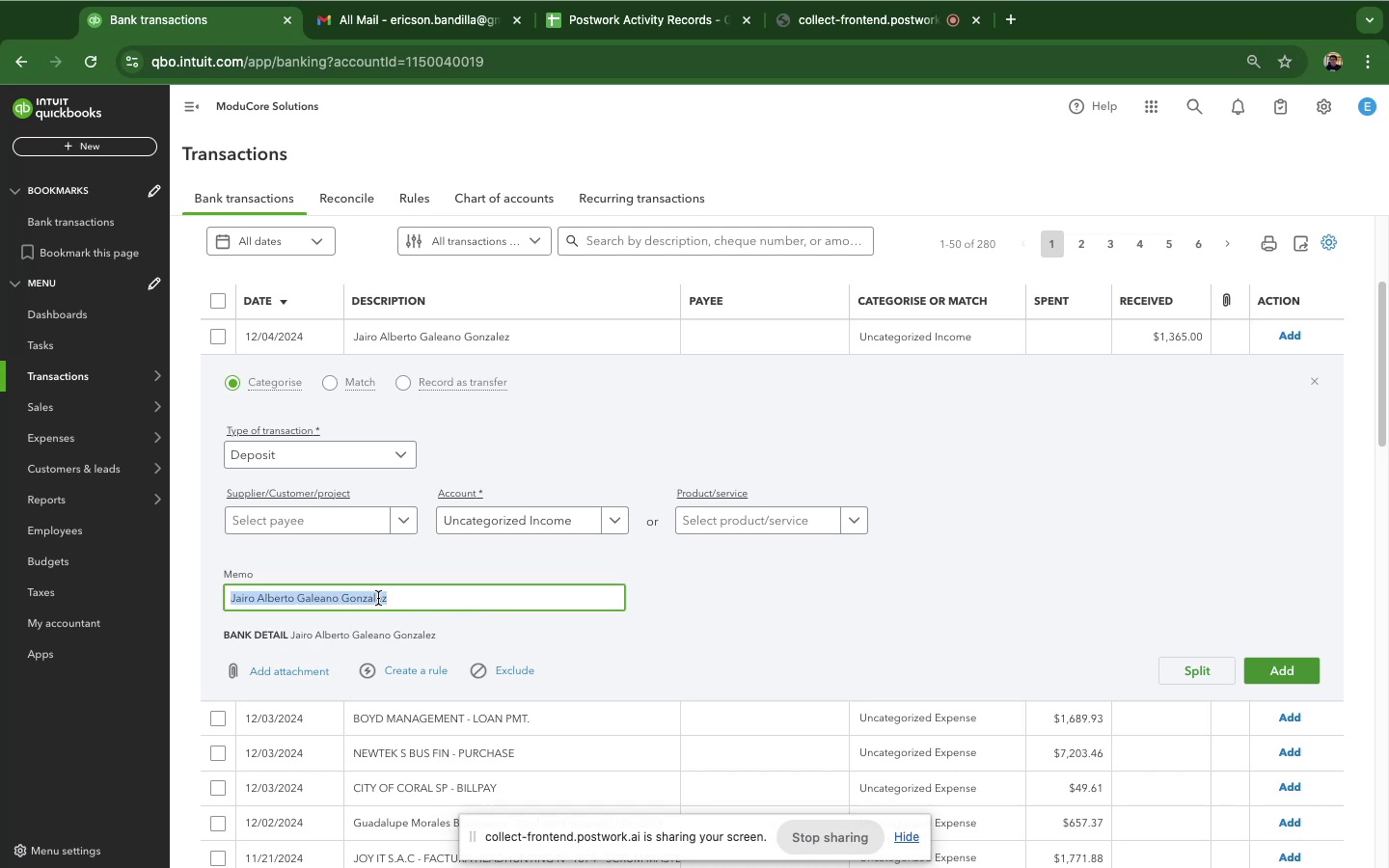 
triple_click([378, 598])
 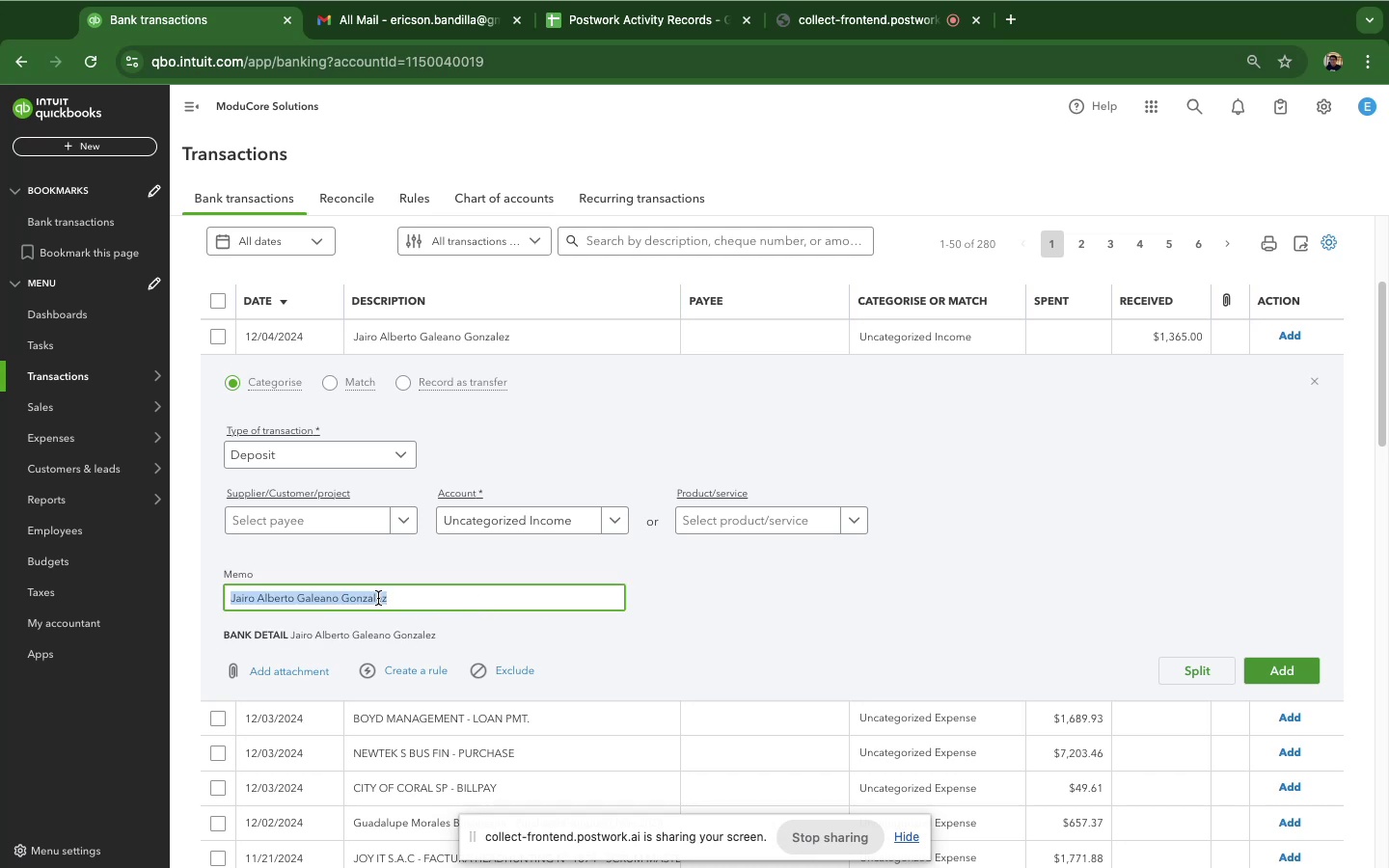 
hold_key(key=CommandLeft, duration=0.57)
 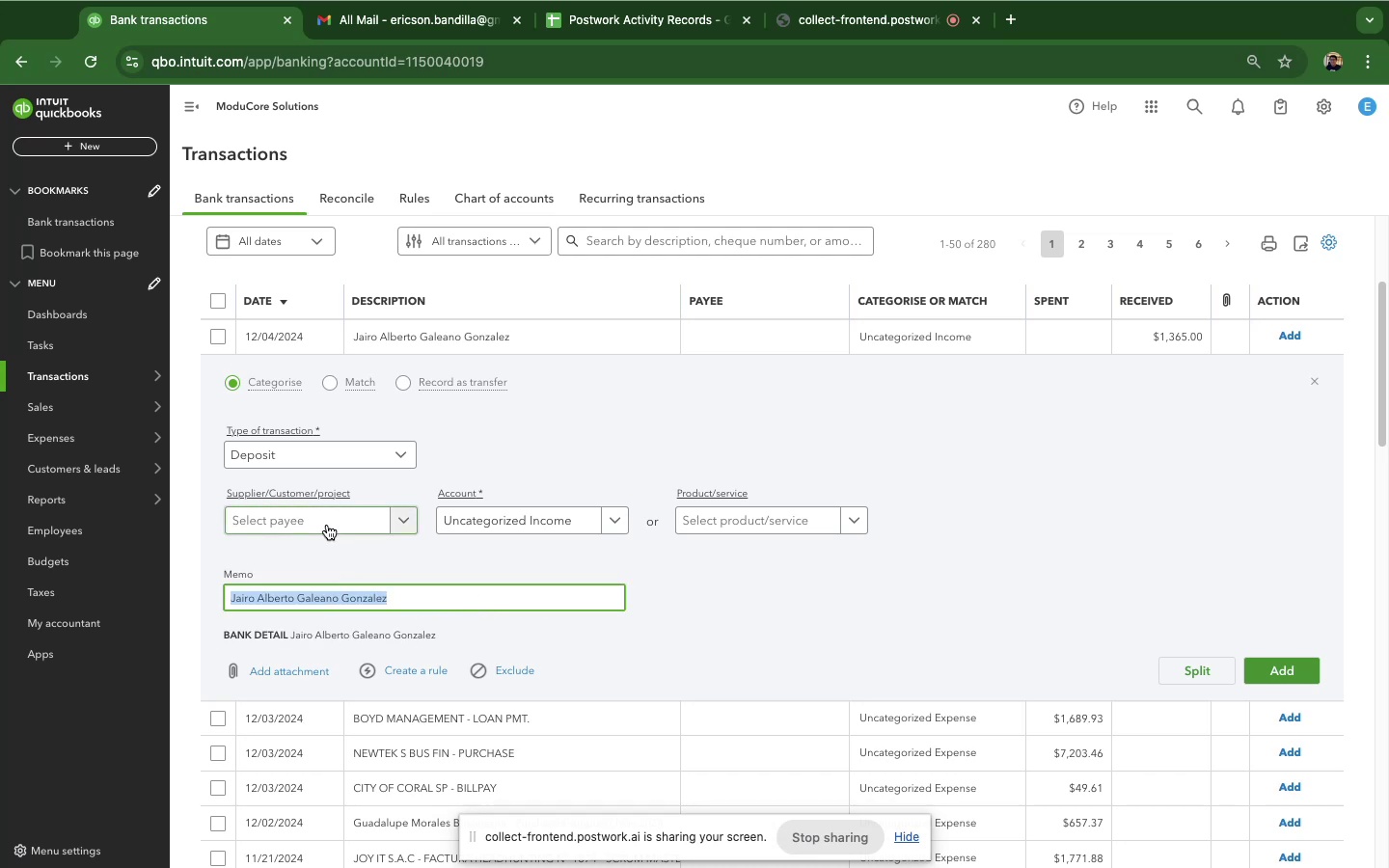 
hold_key(key=C, duration=0.39)
 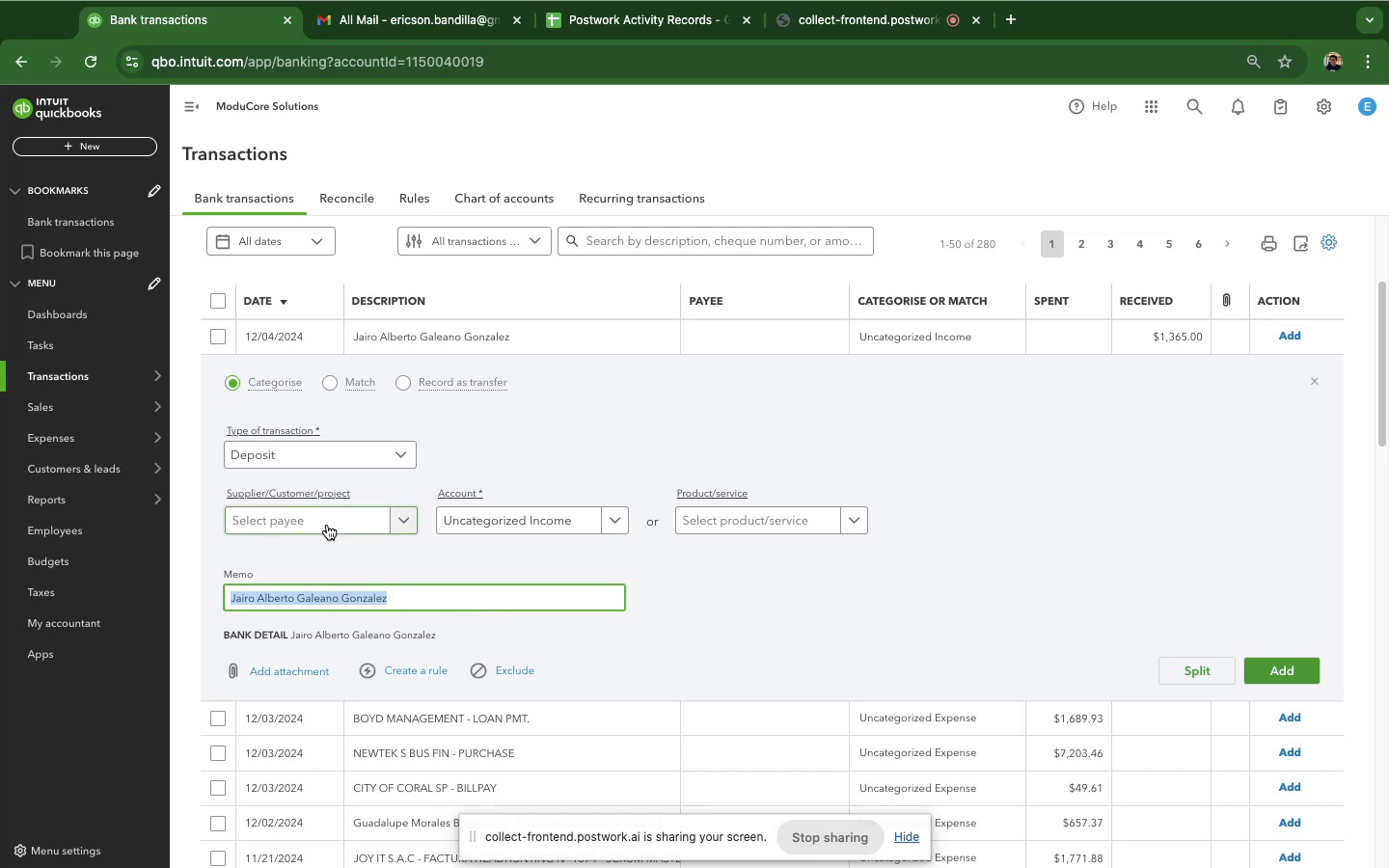 
left_click([327, 525])
 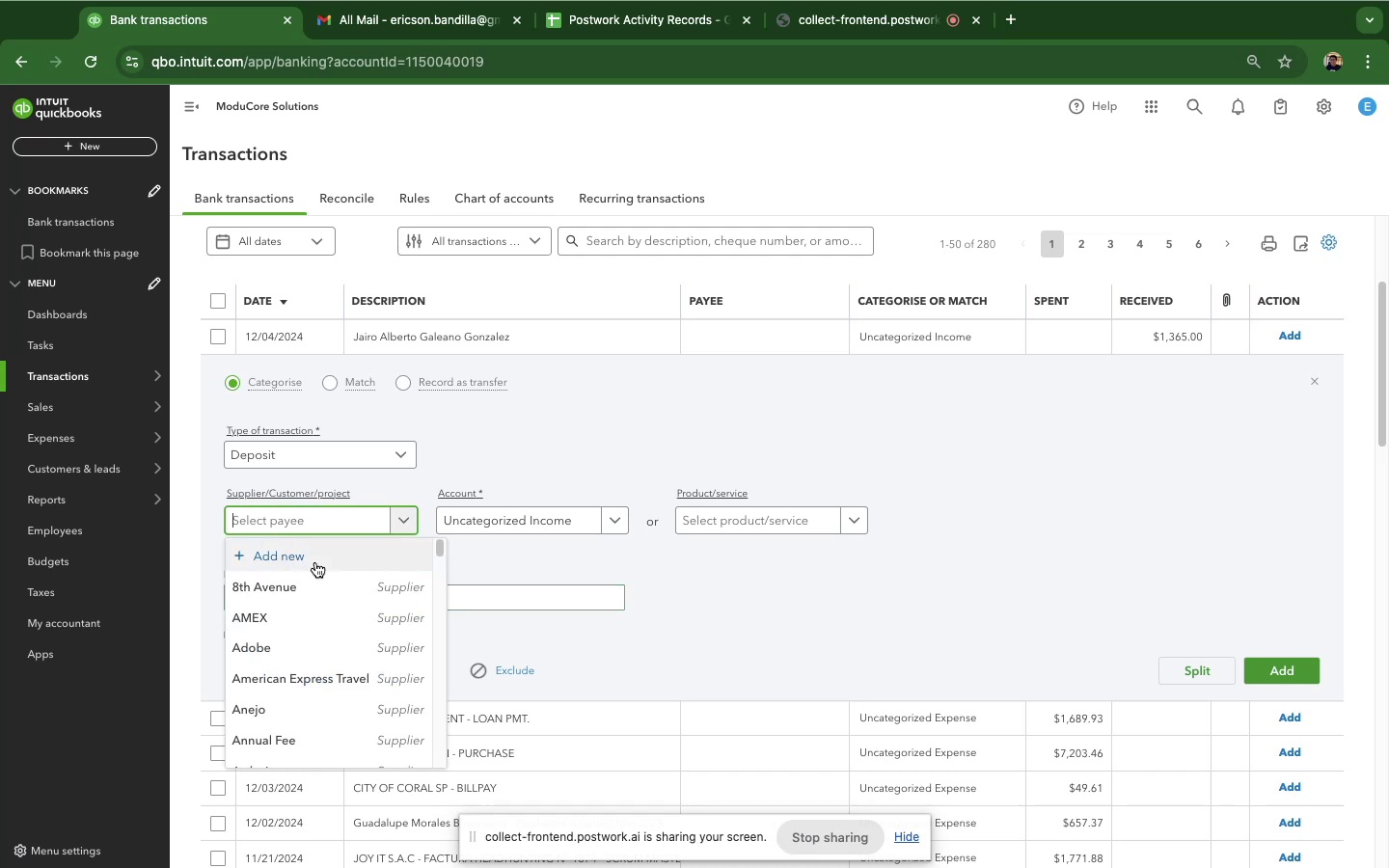 
key(Meta+V)
 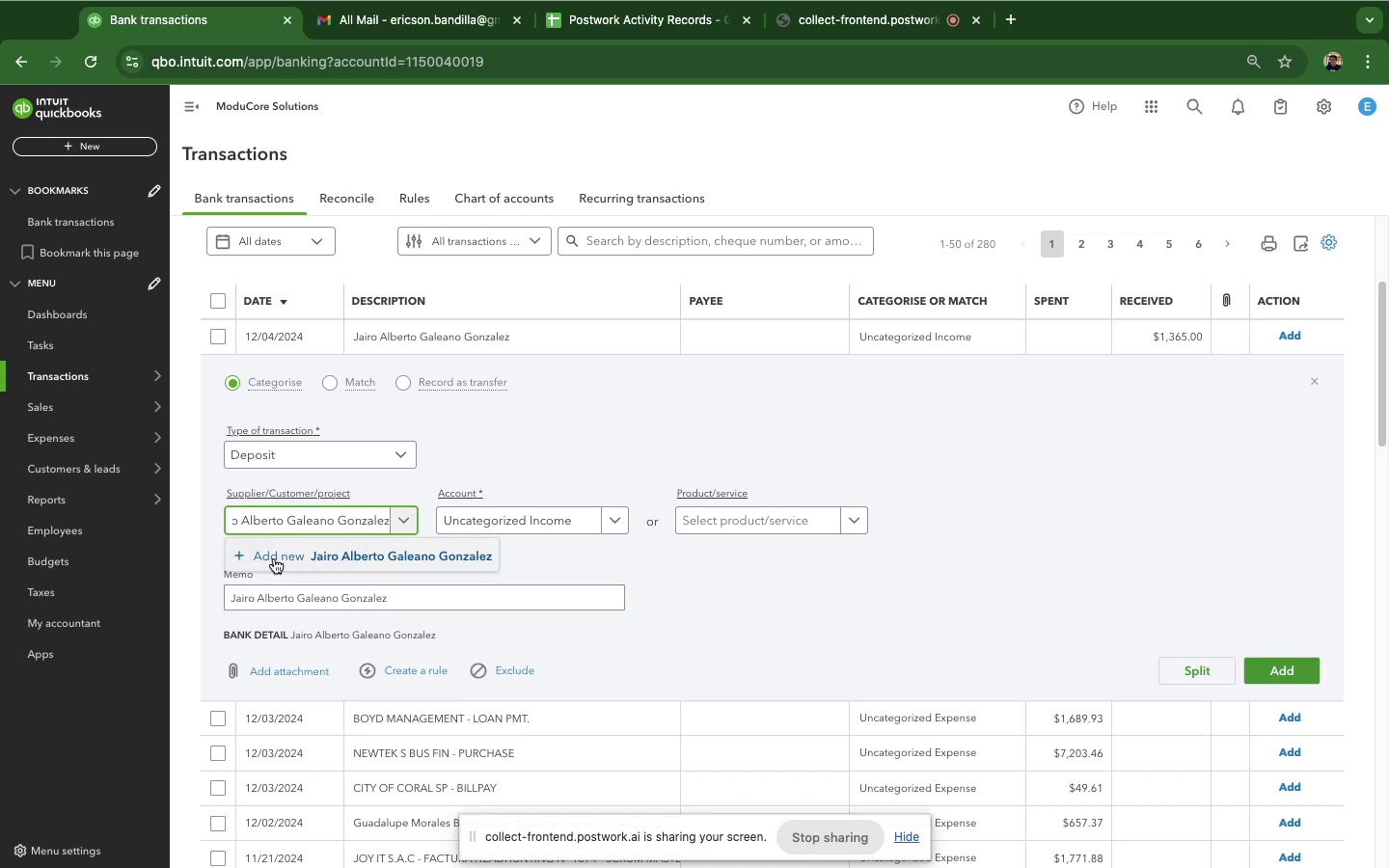 
left_click([266, 556])
 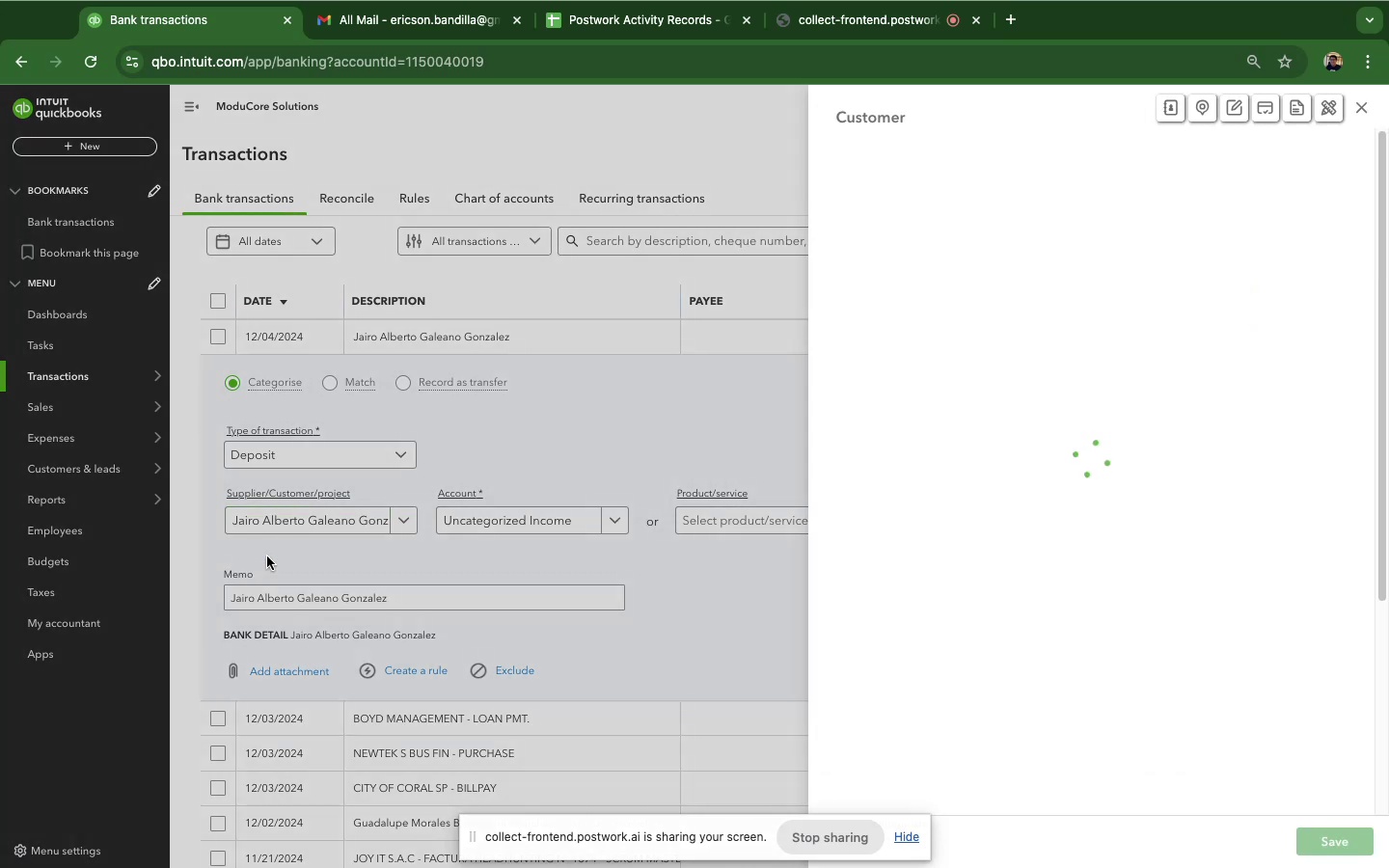 
mouse_move([1313, 237])
 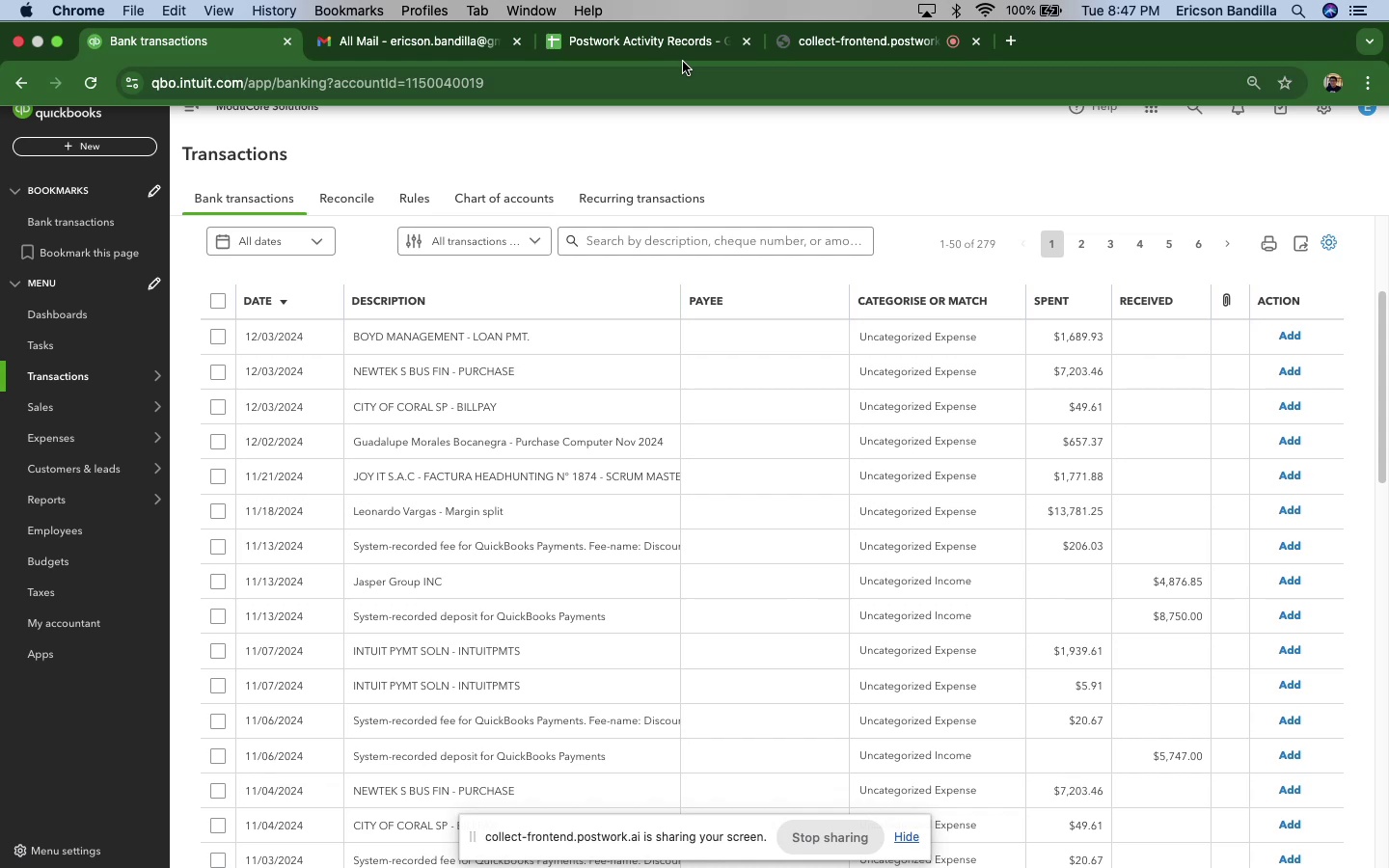 
wait(75.3)
 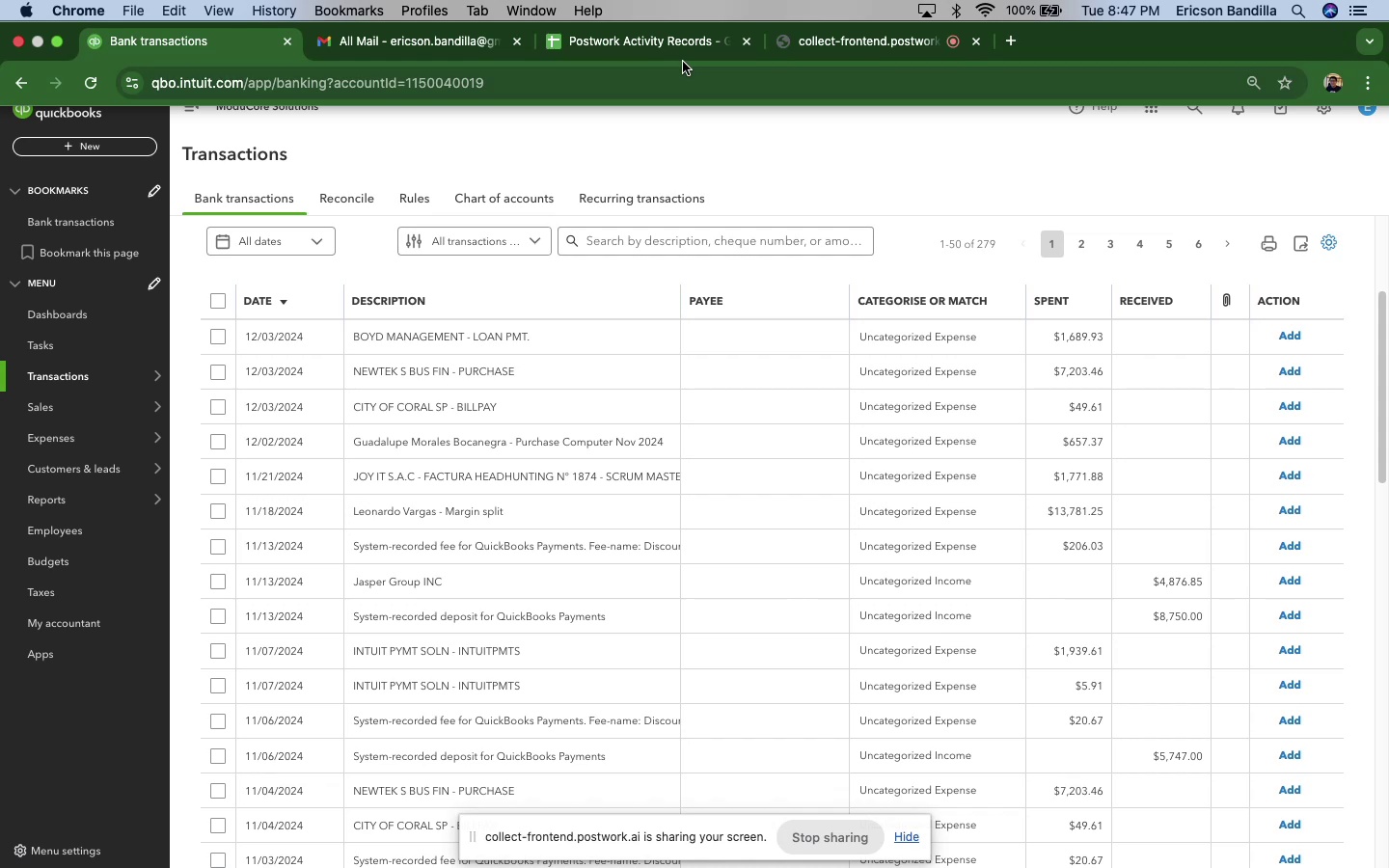 
scroll: coordinate [463, 720], scroll_direction: down, amount: 14.0
 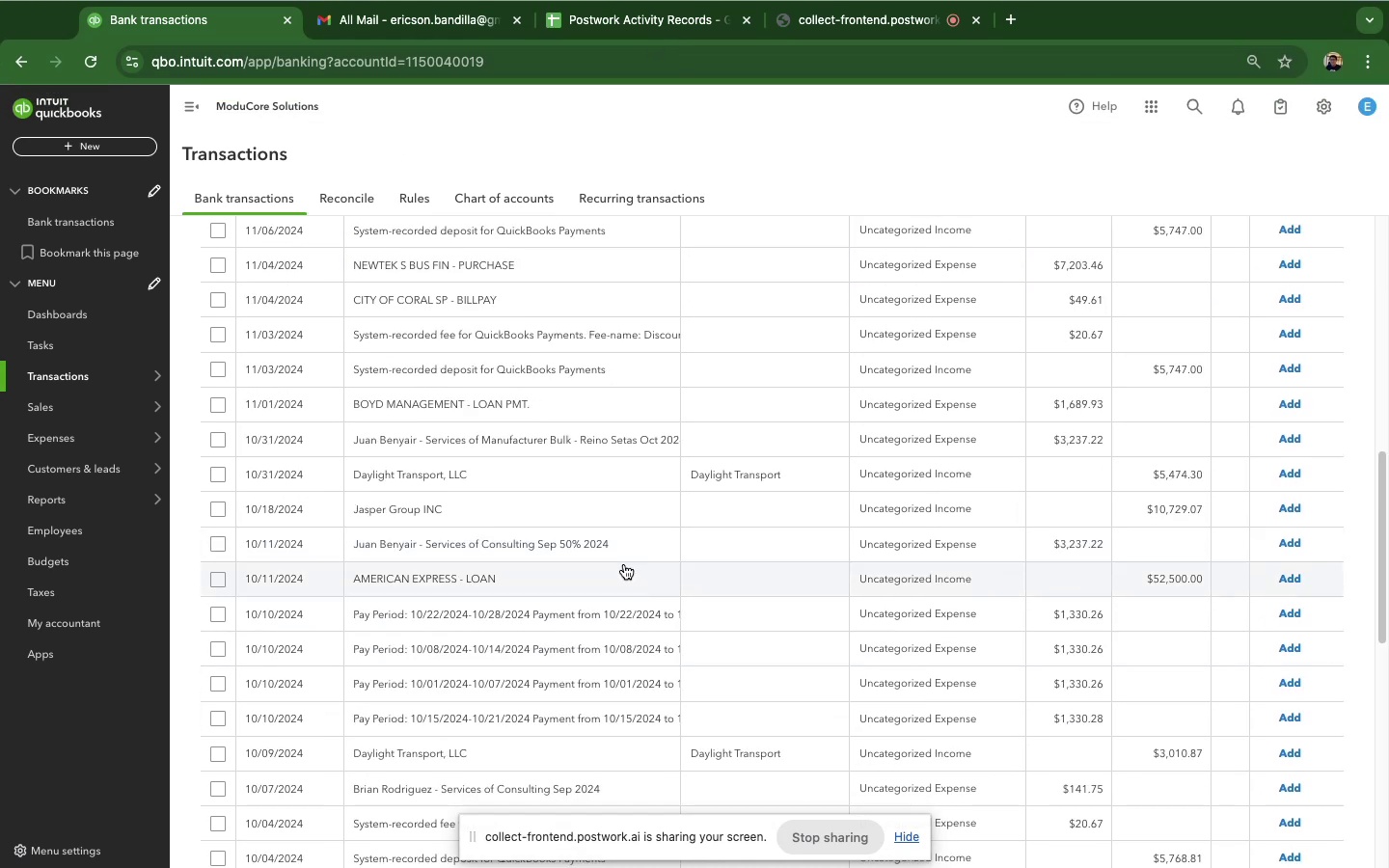 
scroll: coordinate [622, 564], scroll_direction: up, amount: 46.0
 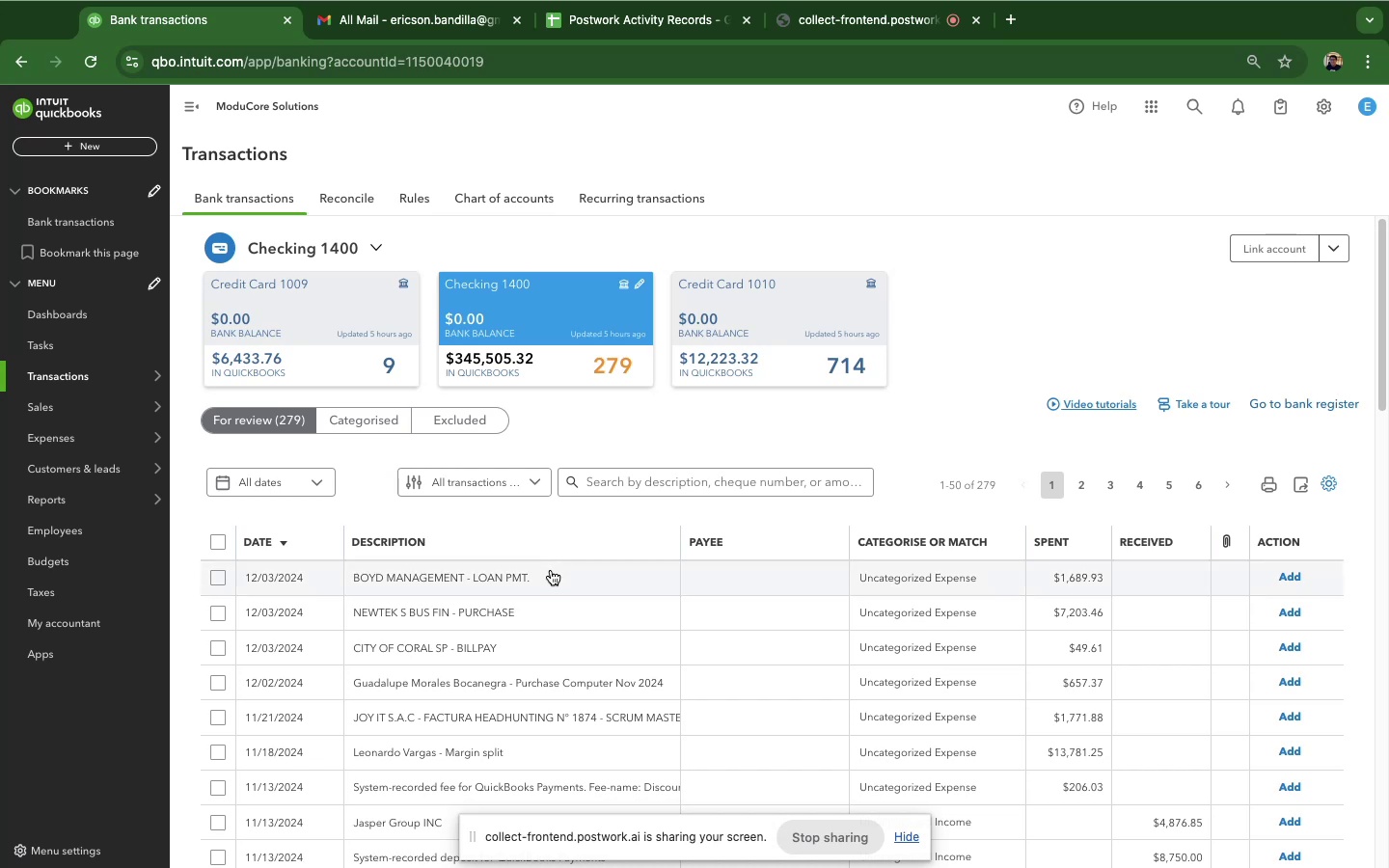 
left_click([548, 577])
 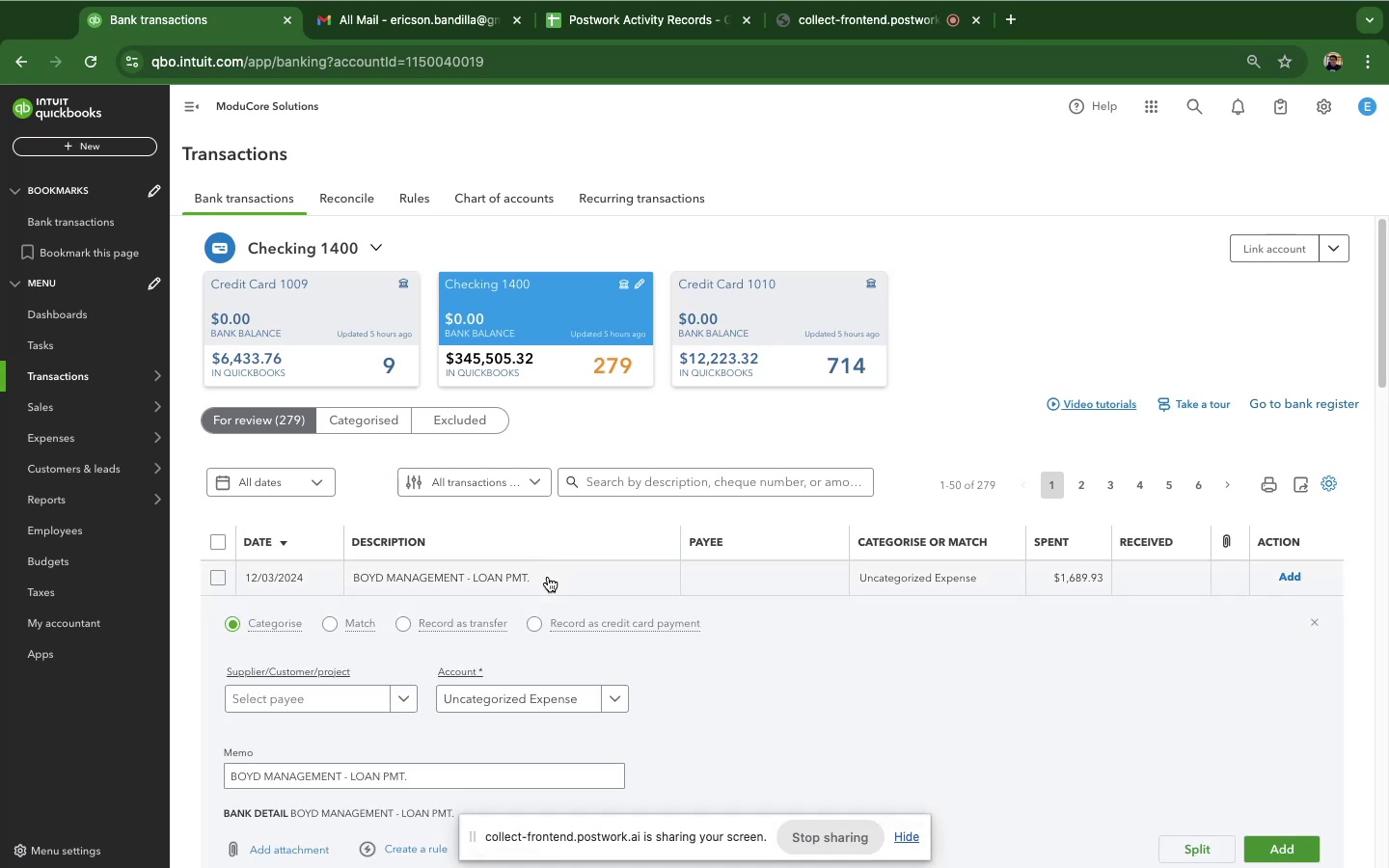 
scroll: coordinate [548, 577], scroll_direction: up, amount: 2.0
 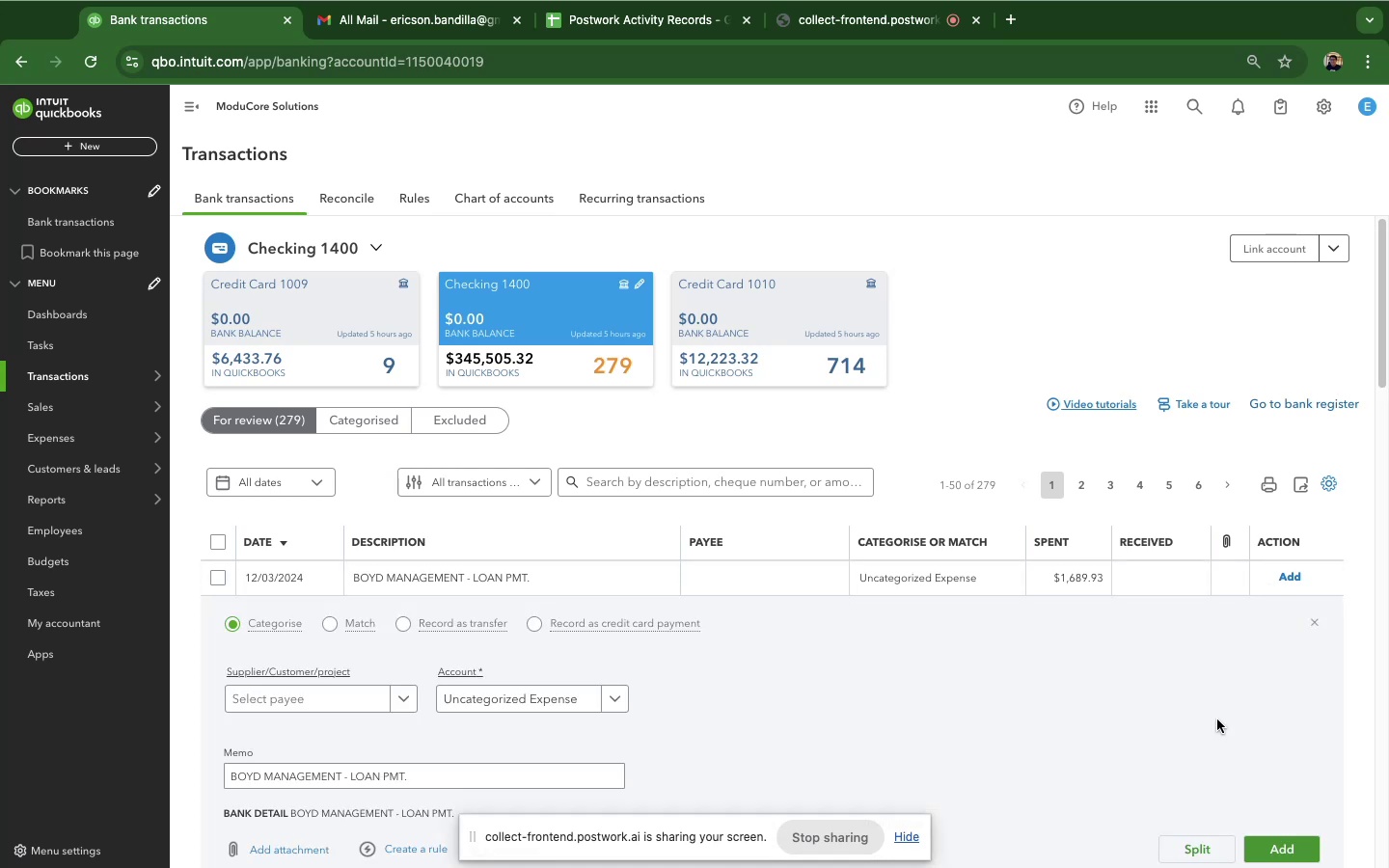 
wait(5.05)
 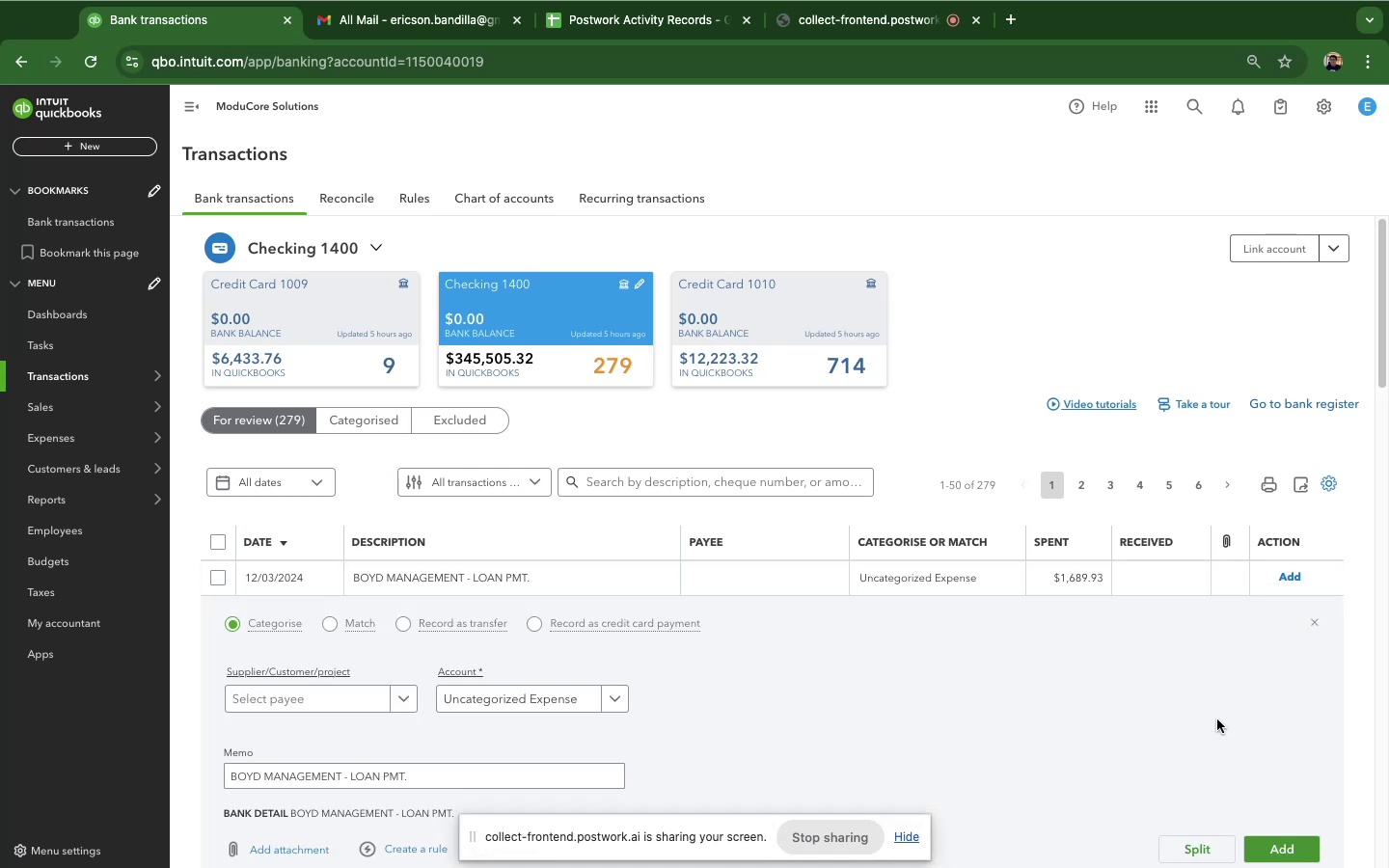 
scroll: coordinate [799, 668], scroll_direction: down, amount: 1.0
 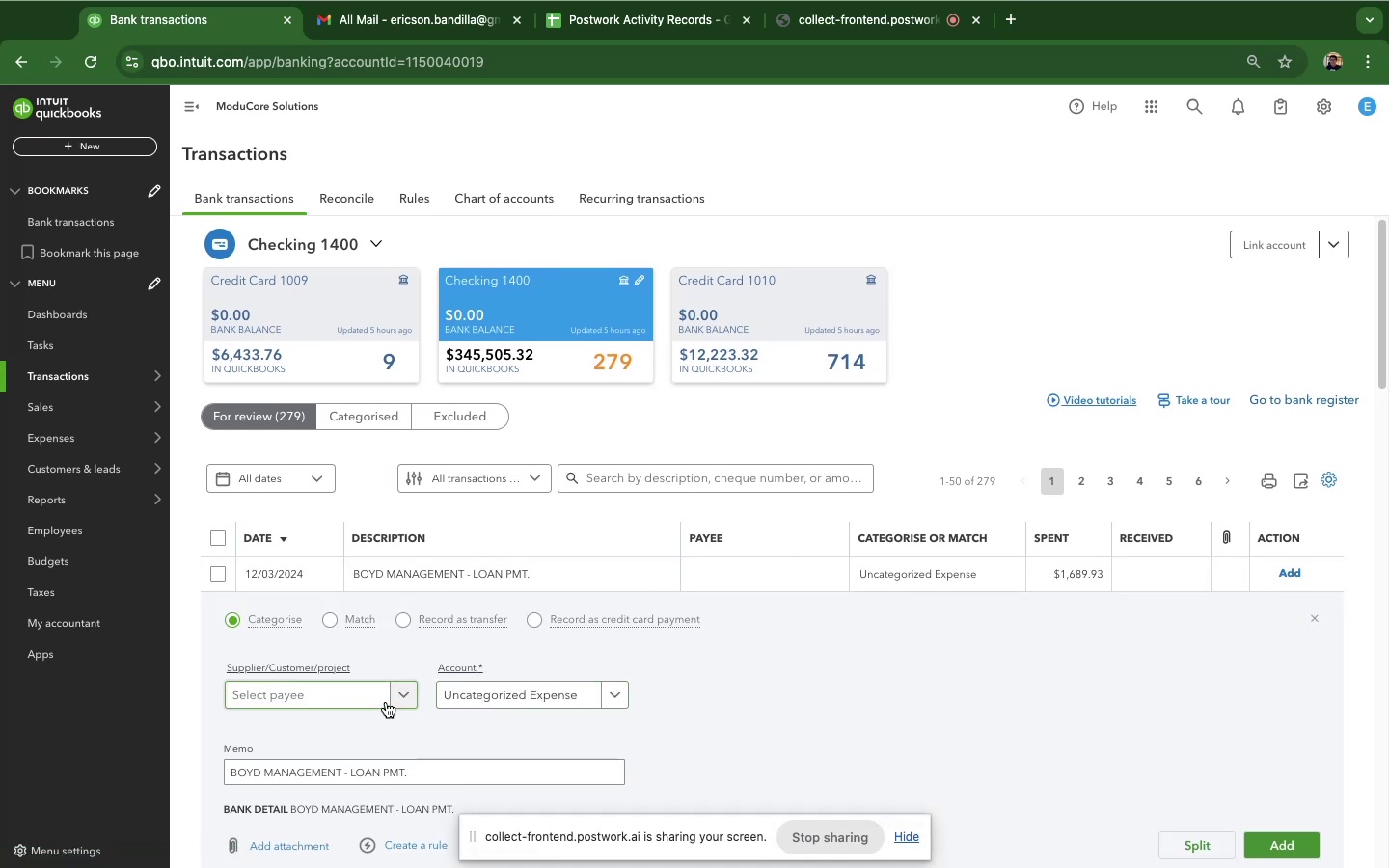 
left_click([398, 699])
 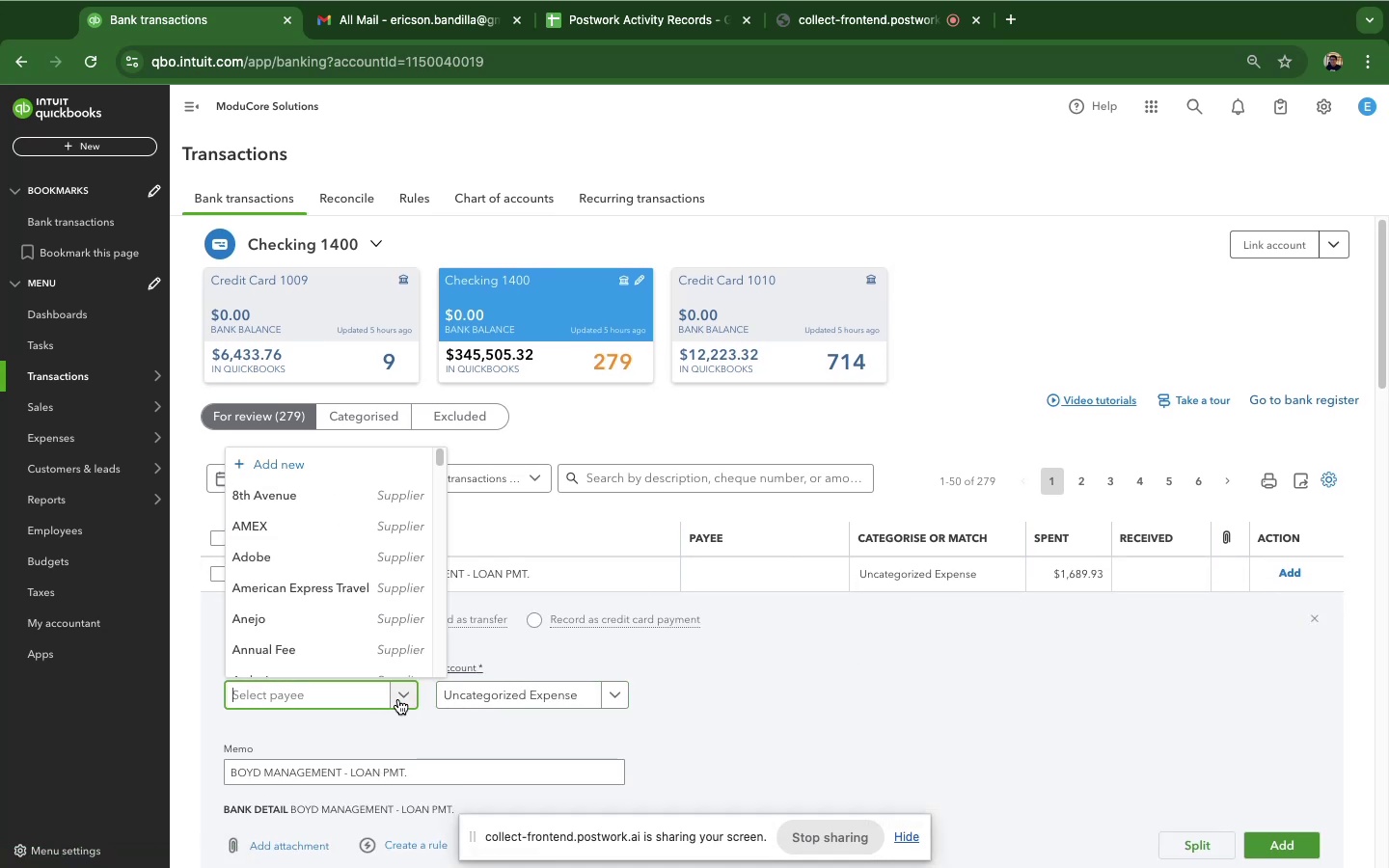 
left_click([398, 699])
 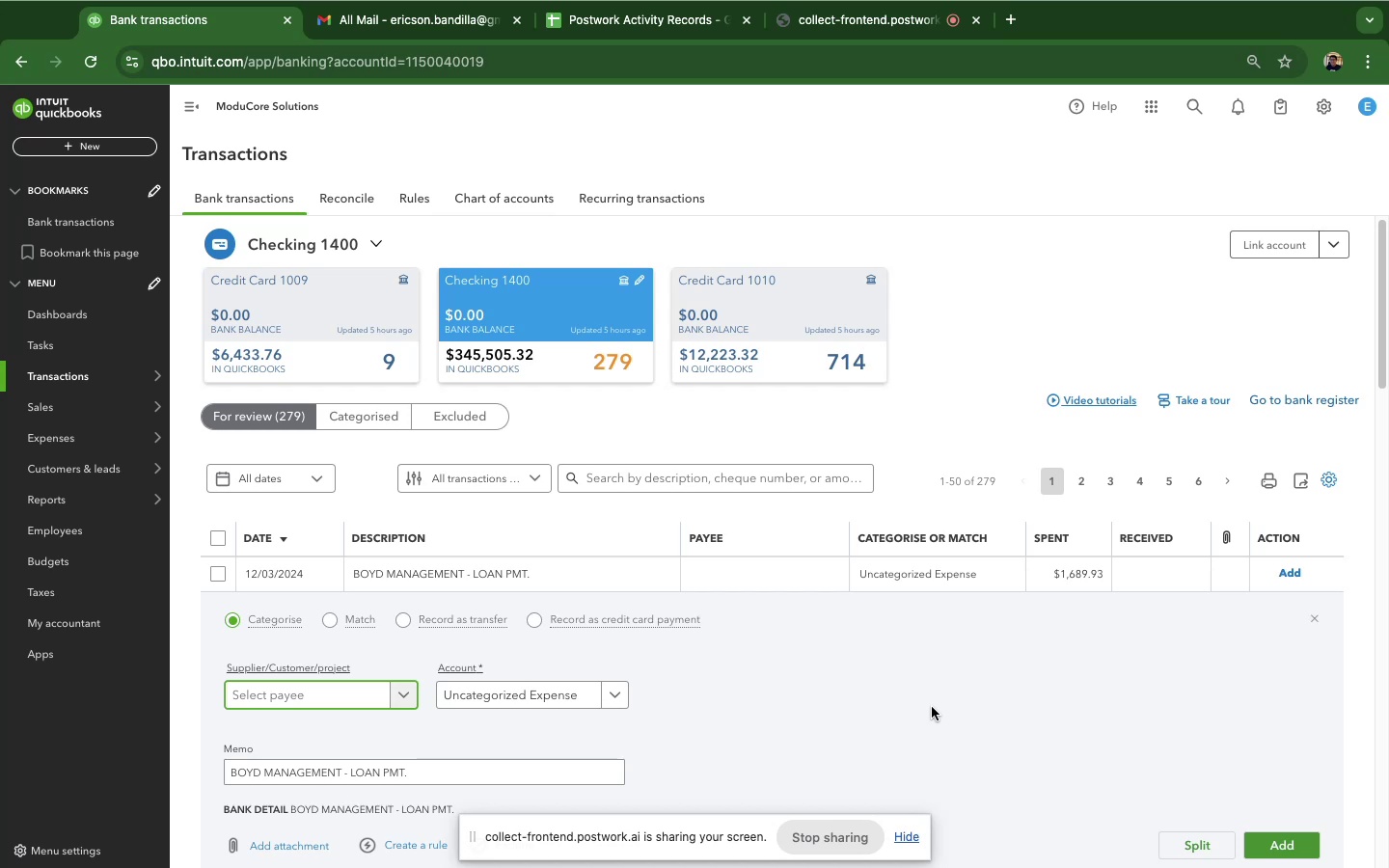 
scroll: coordinate [933, 707], scroll_direction: down, amount: 2.0
 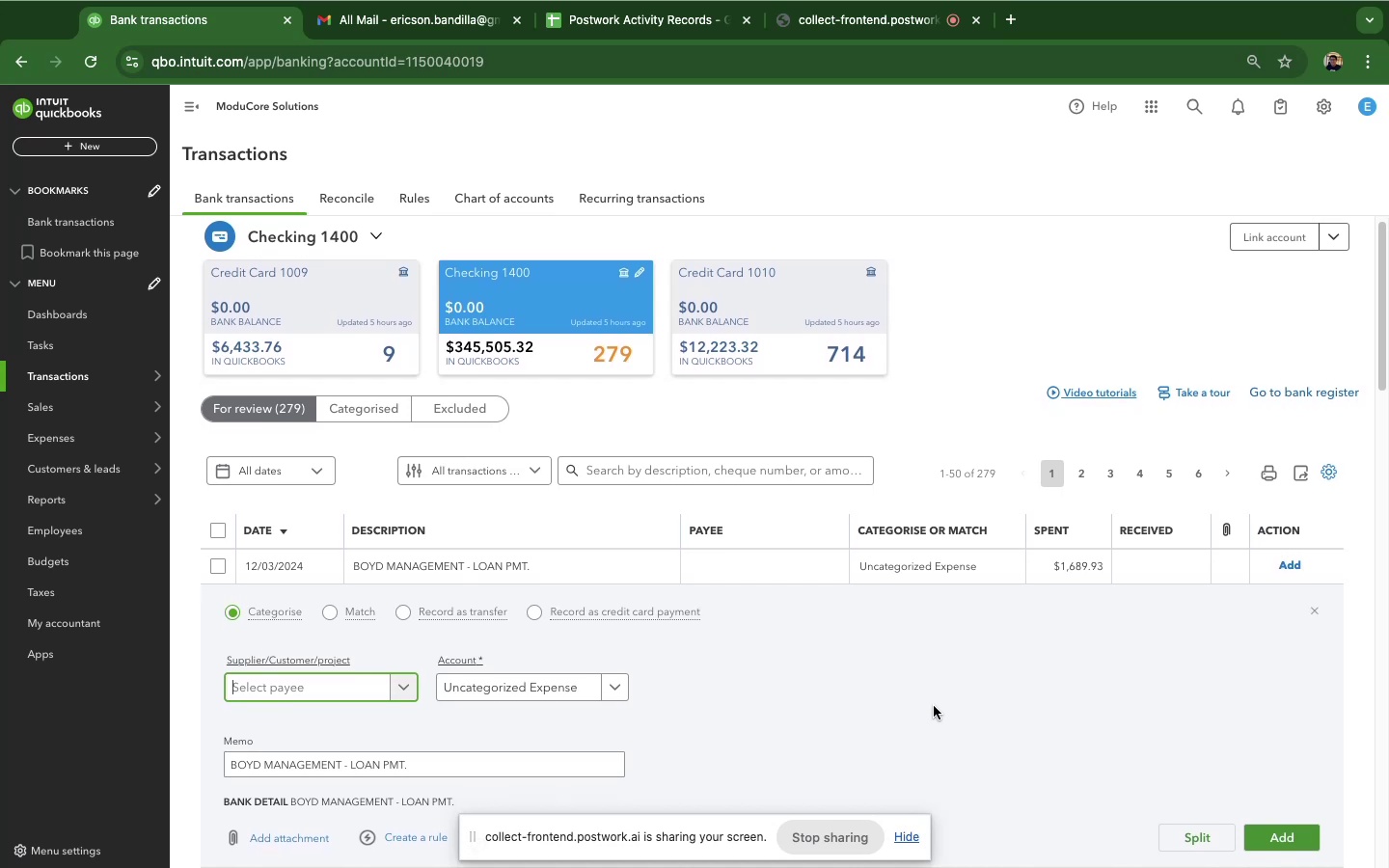 
scroll: coordinate [934, 706], scroll_direction: up, amount: 3.0
 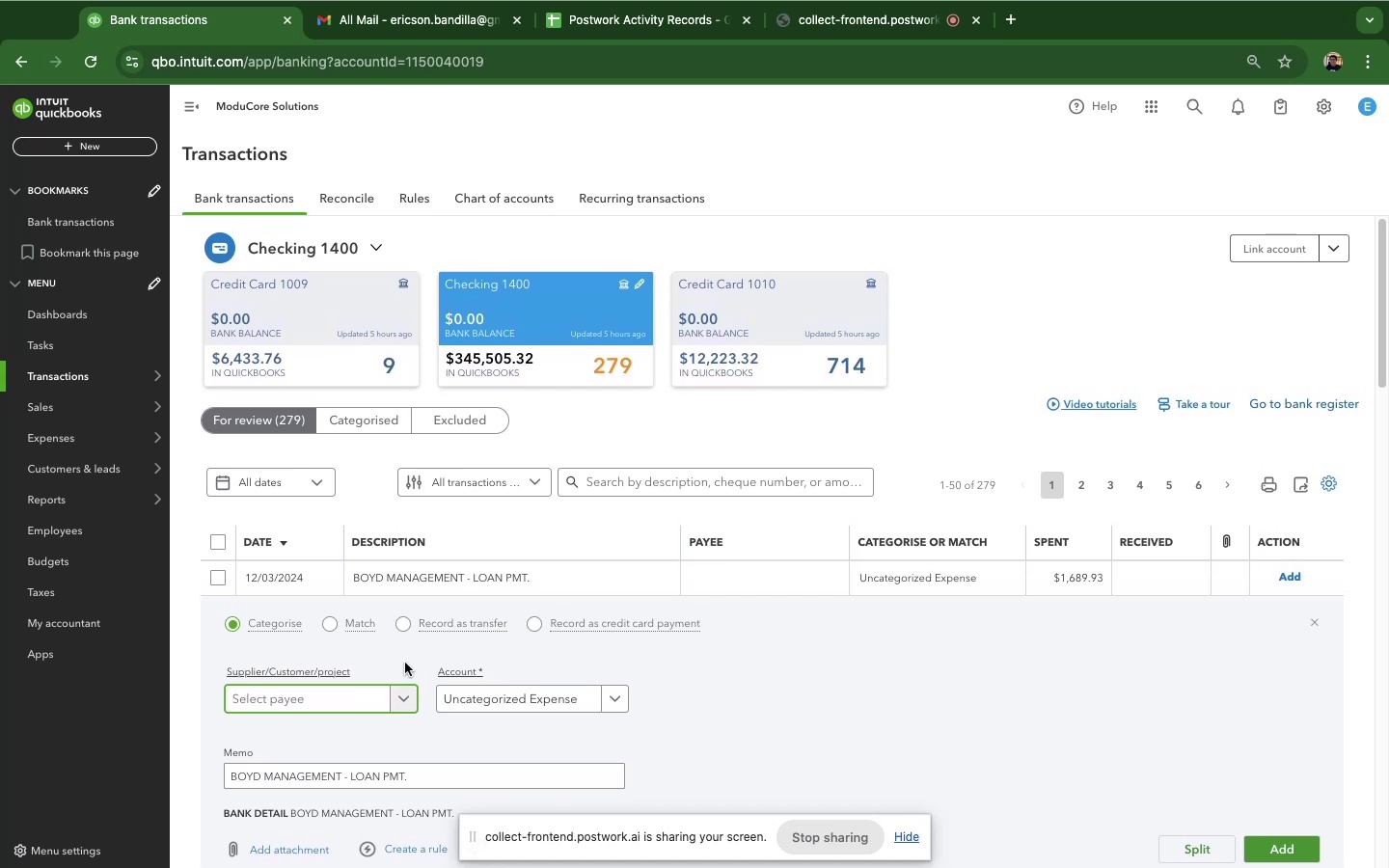 
scroll: coordinate [654, 689], scroll_direction: down, amount: 2.0
 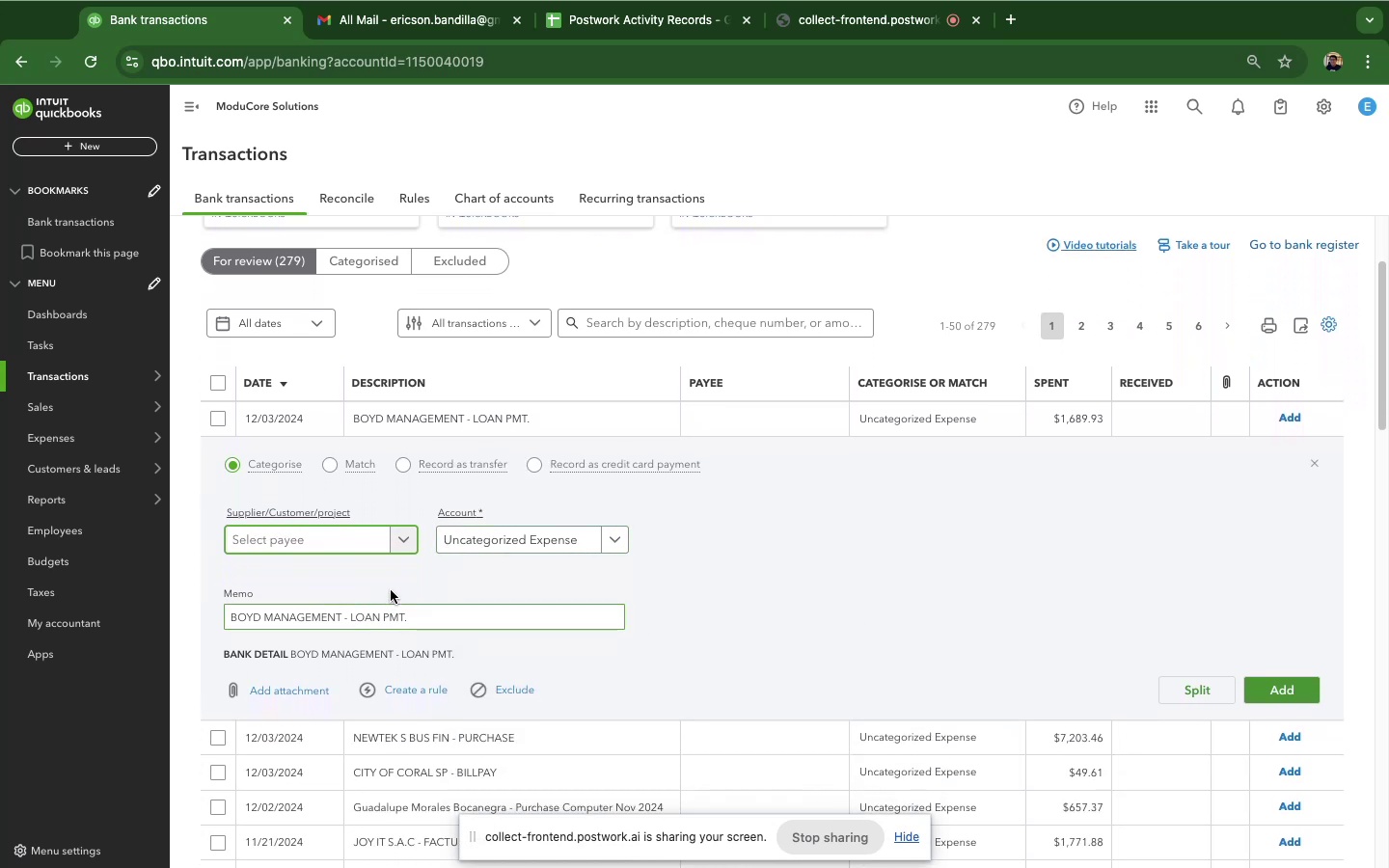 
left_click([404, 550])
 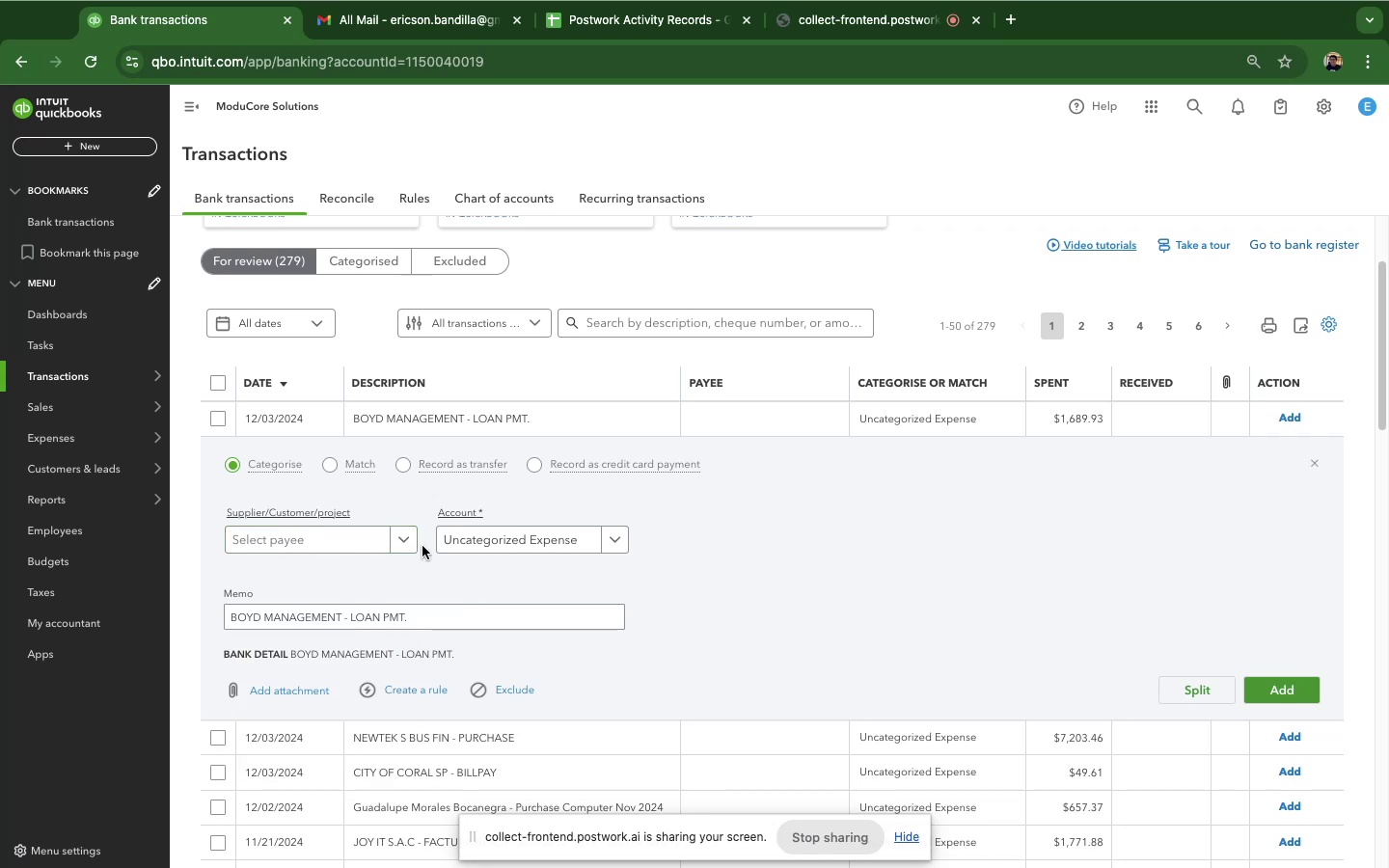 
left_click([410, 541])
 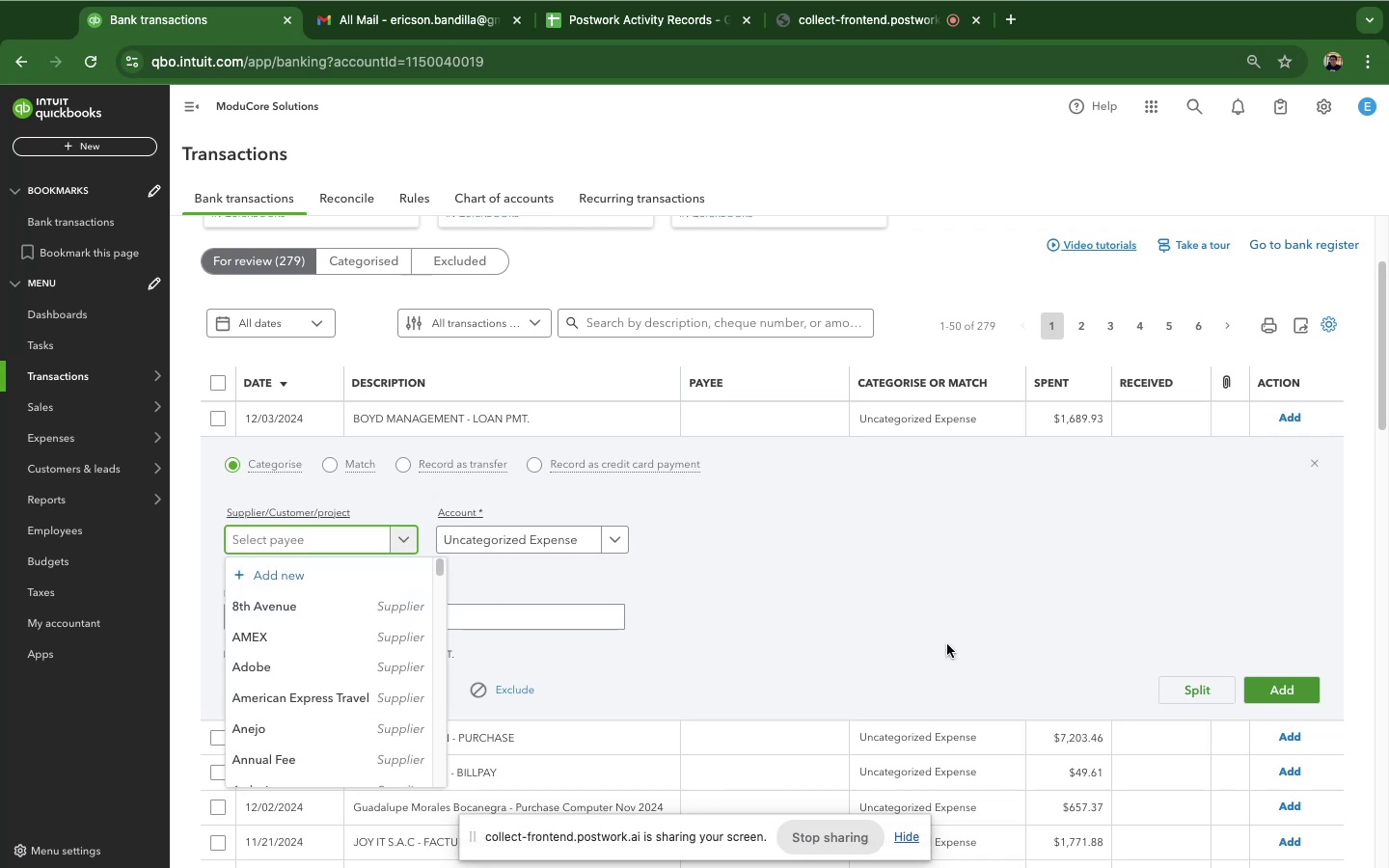 
left_click([962, 644])
 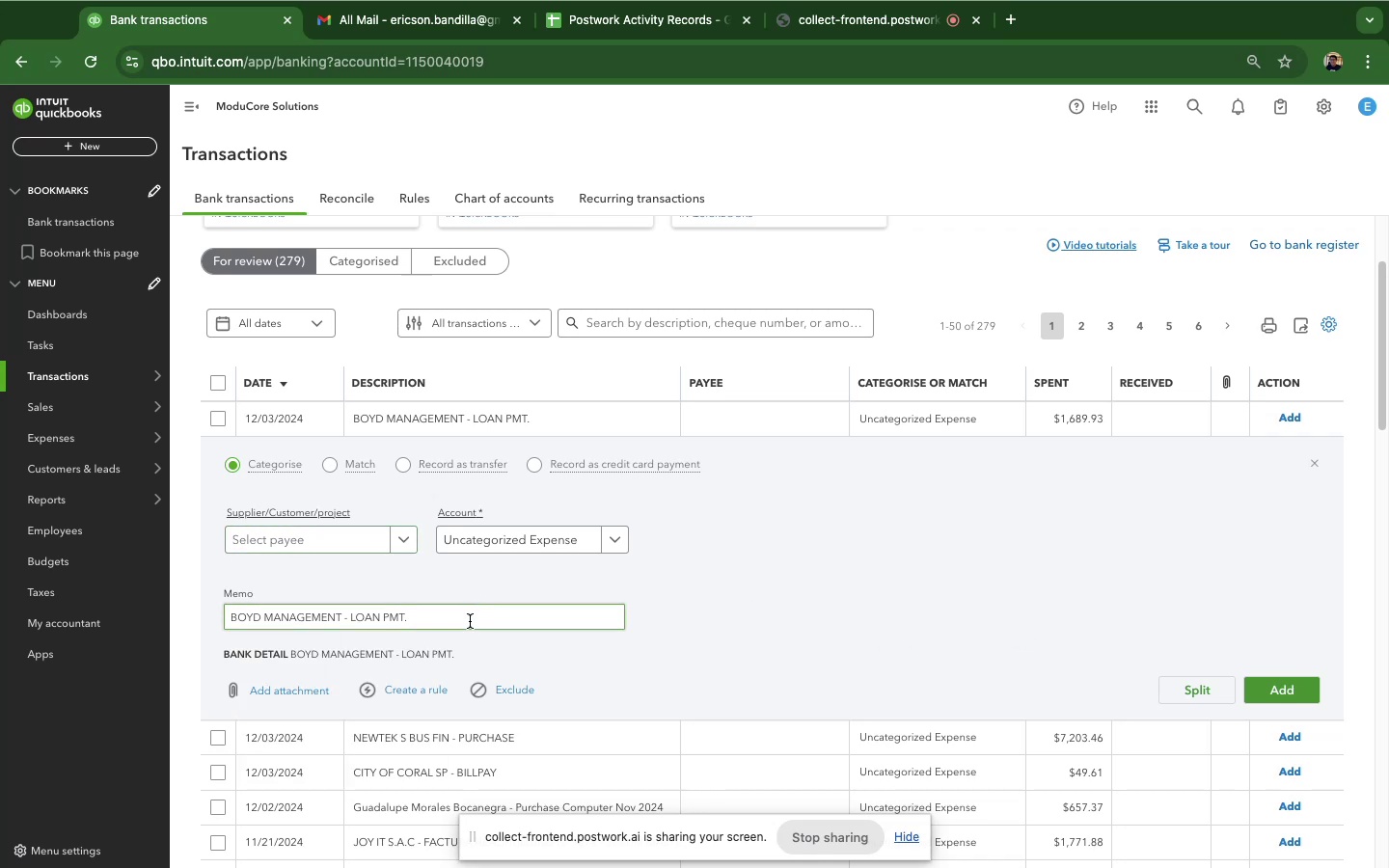 
scroll: coordinate [439, 588], scroll_direction: down, amount: 7.0
 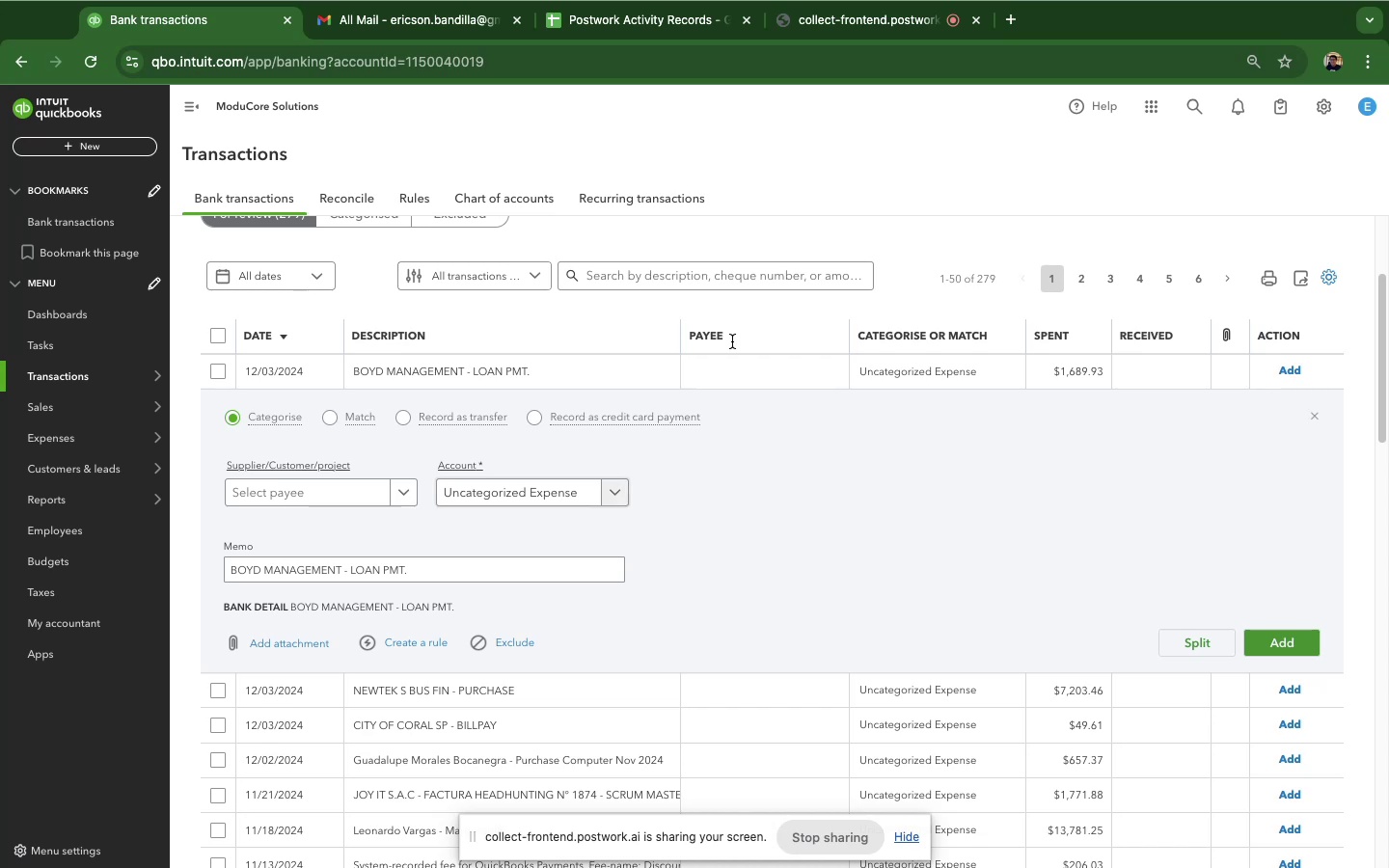 
wait(17.95)
 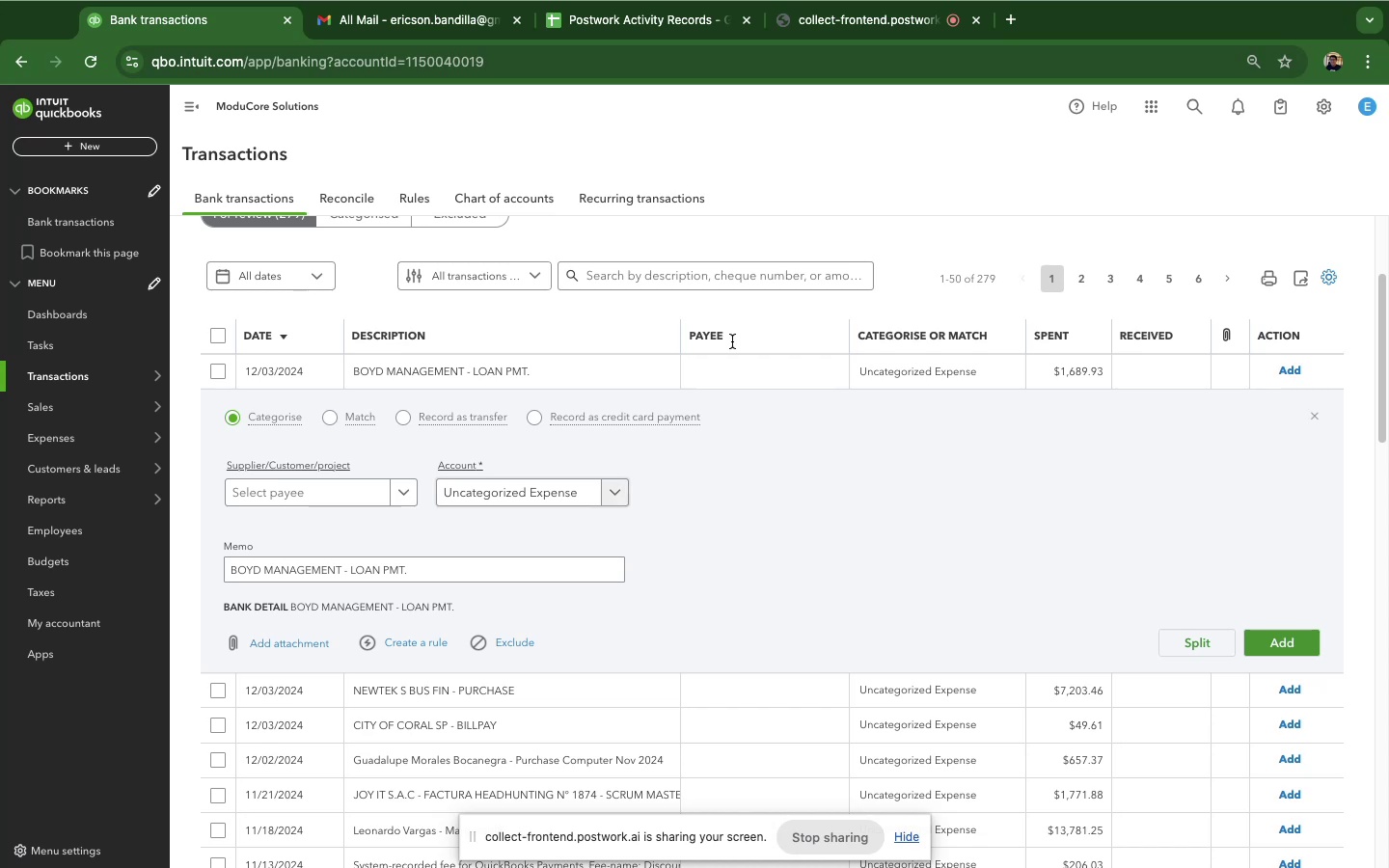 
scroll: coordinate [189, 574], scroll_direction: down, amount: 5.0
 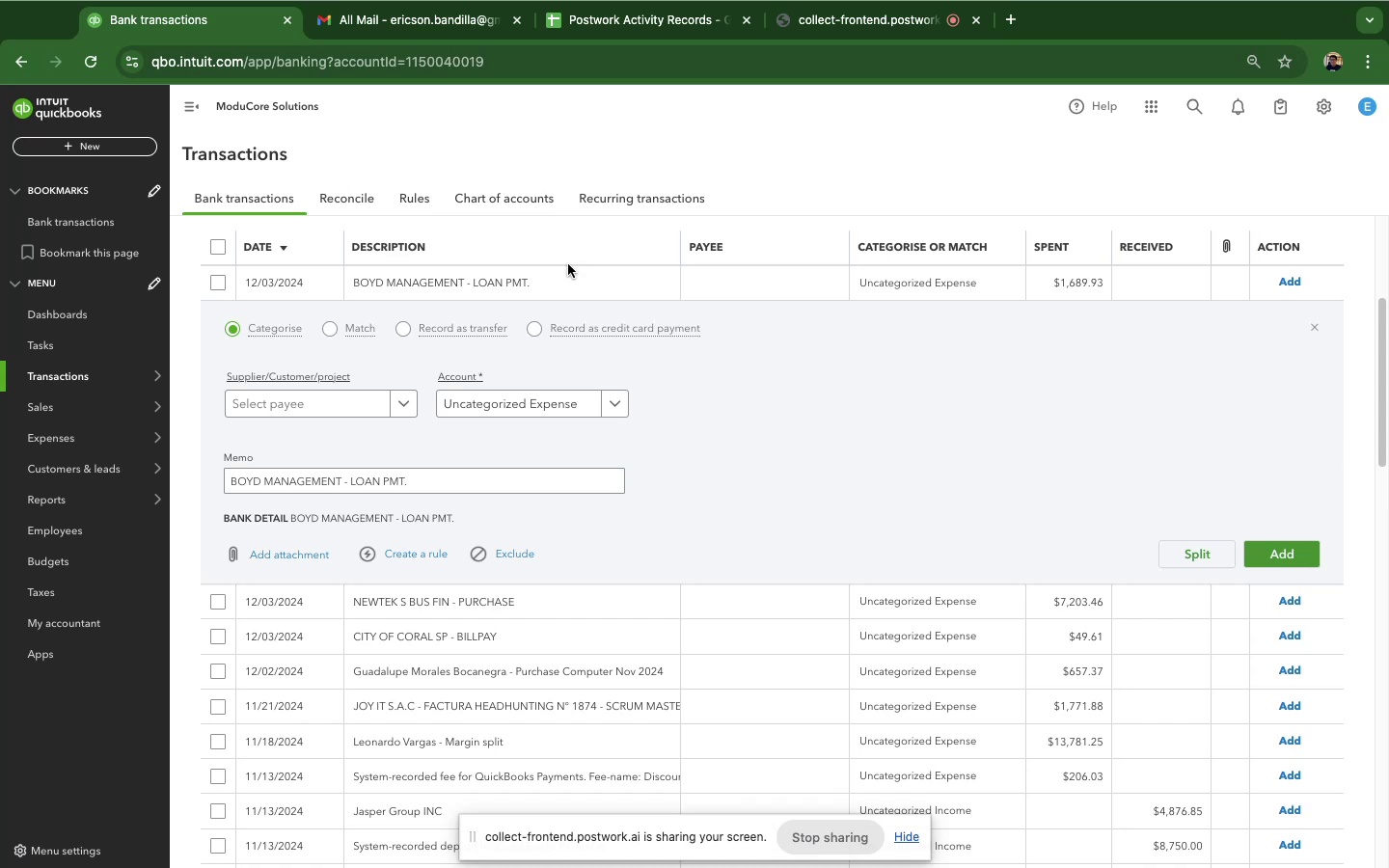 
wait(6.85)
 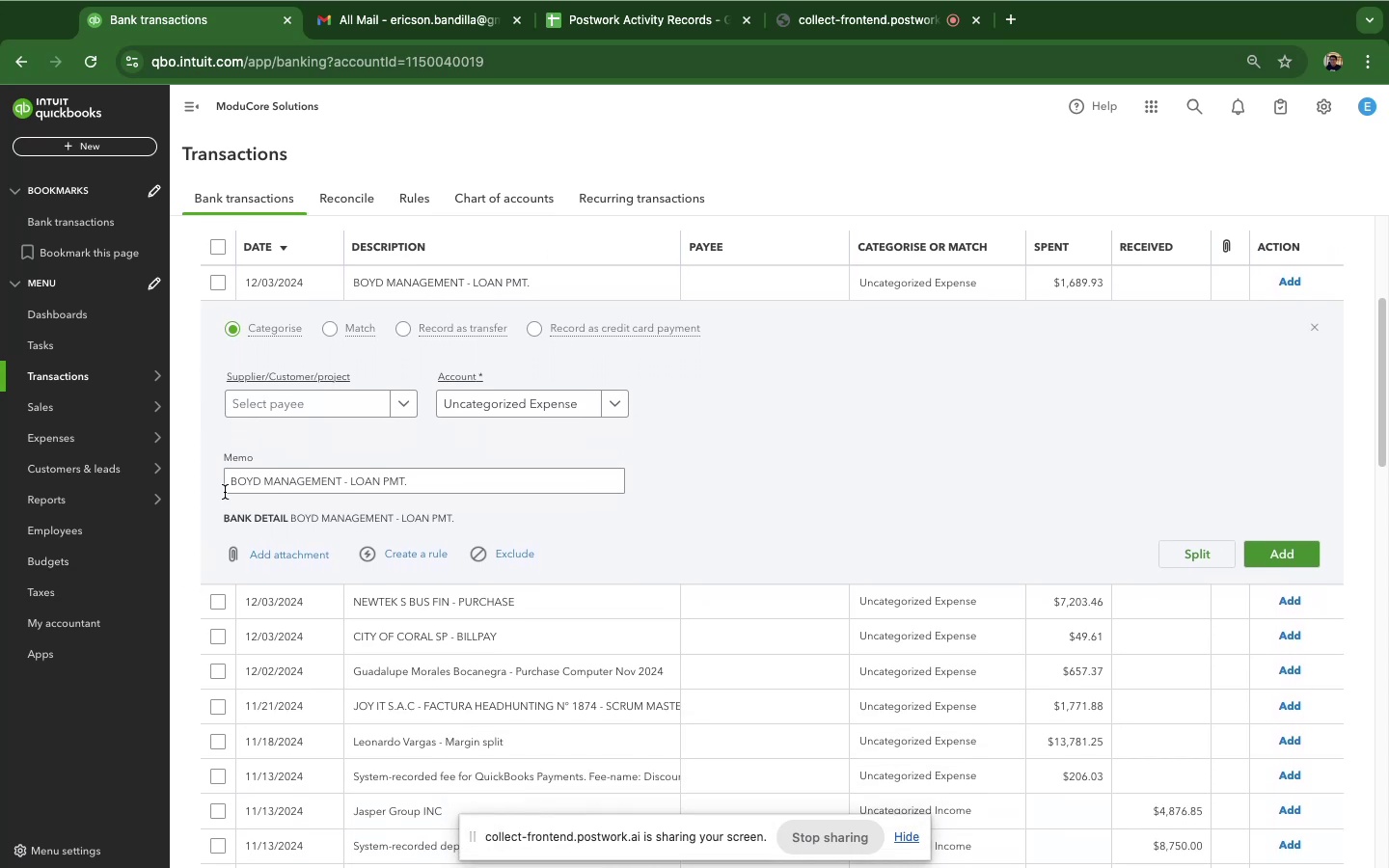 
left_click([408, 408])
 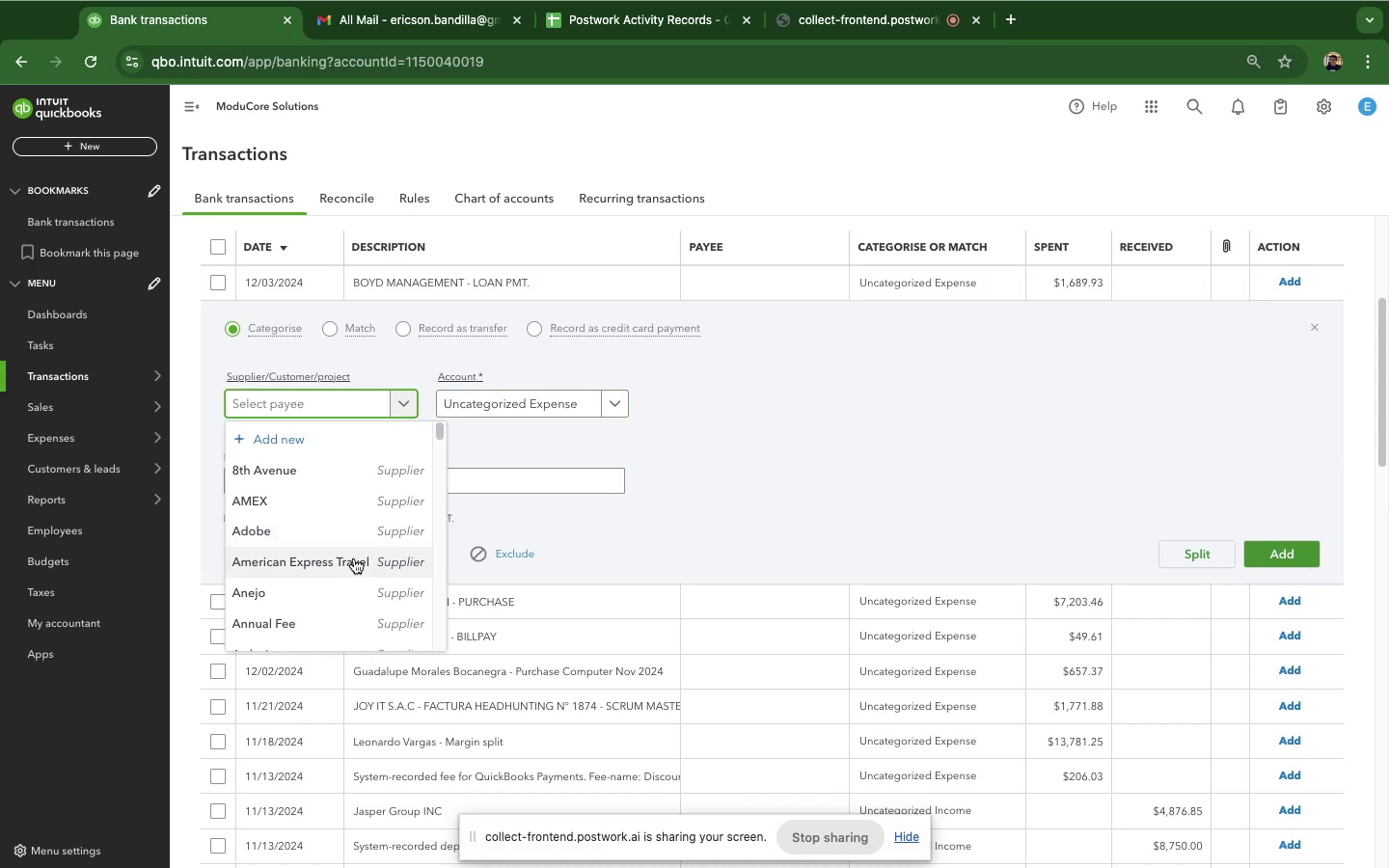 
scroll: coordinate [365, 566], scroll_direction: down, amount: 39.0
 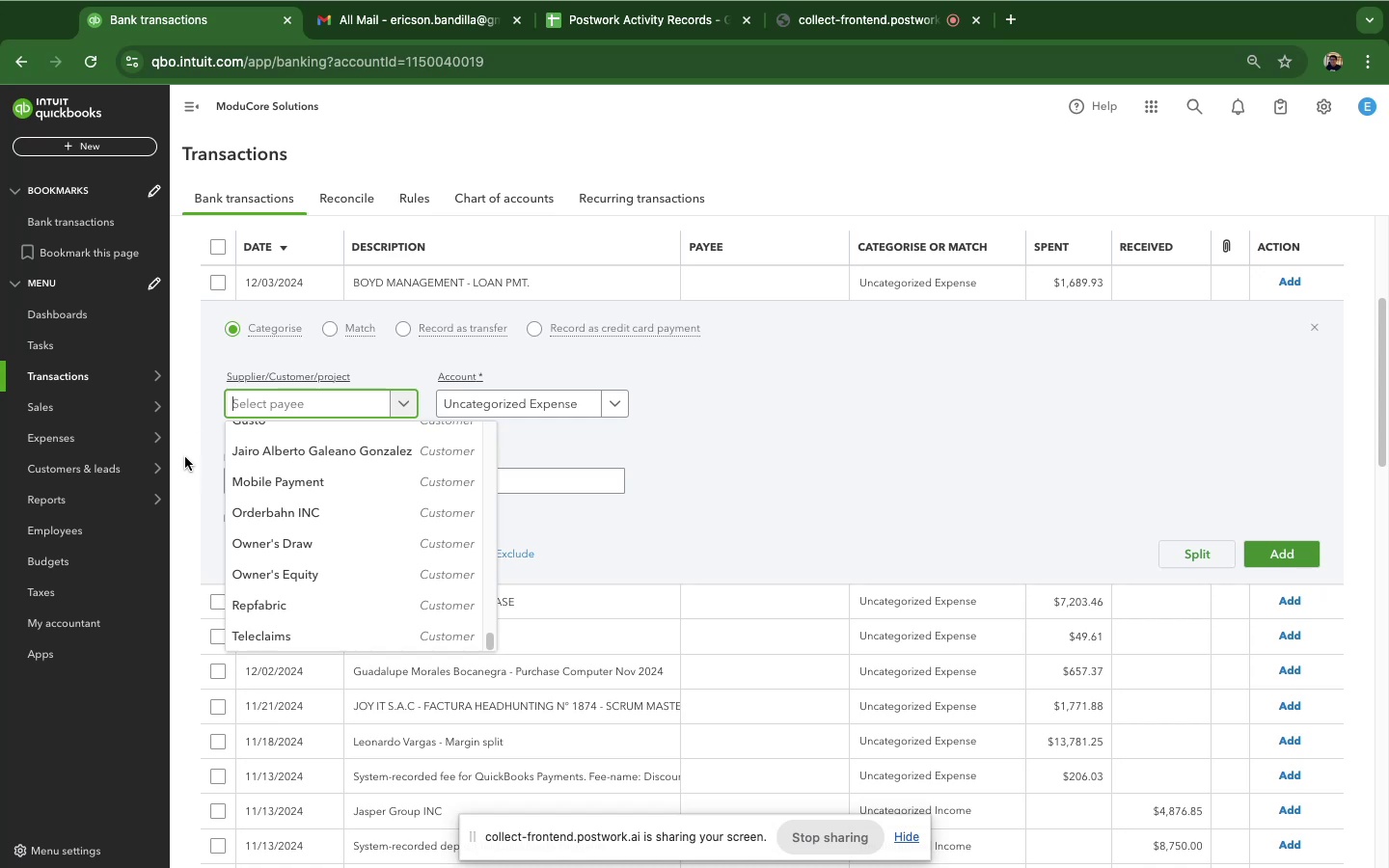 
left_click([188, 448])
 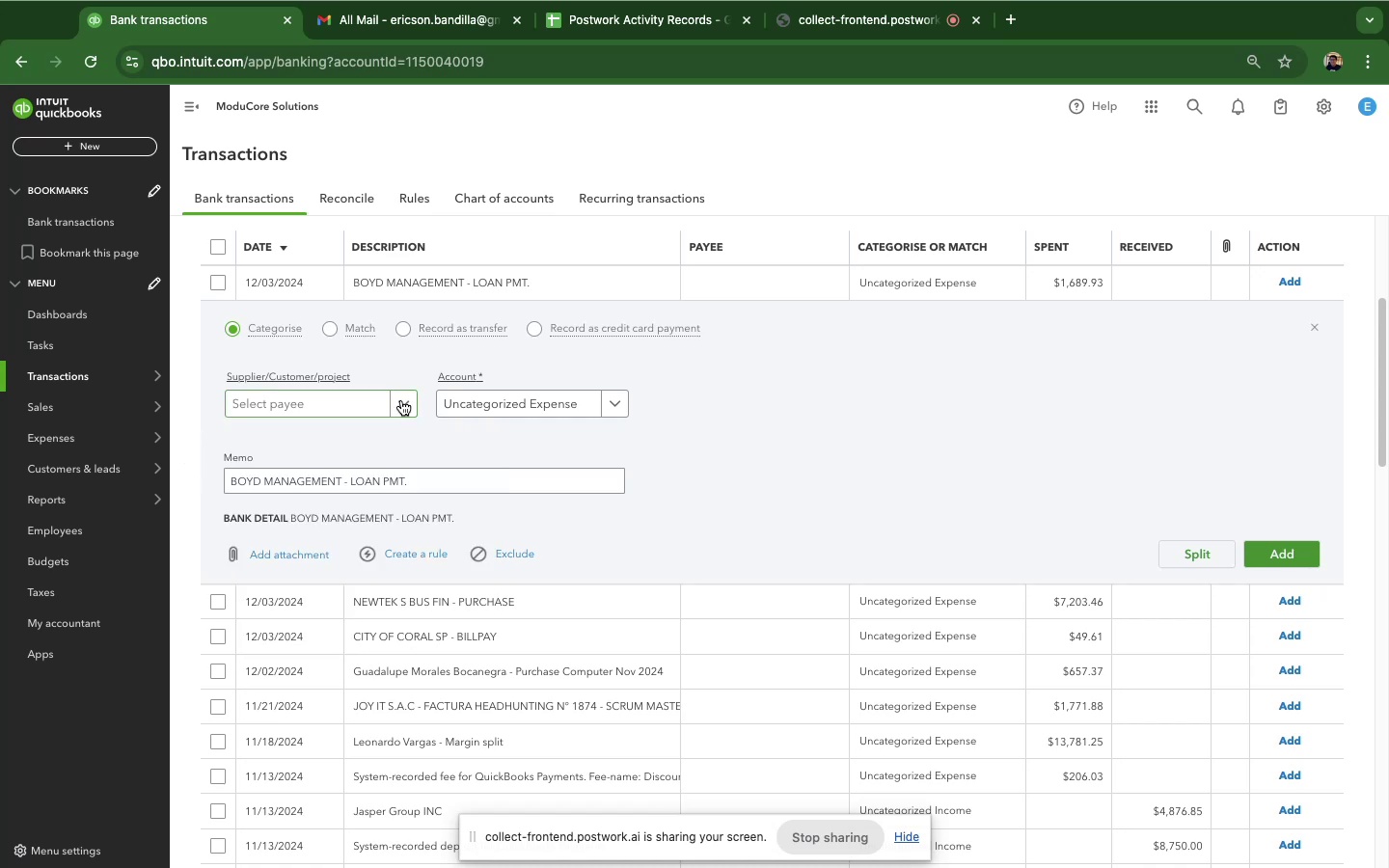 
left_click([403, 404])
 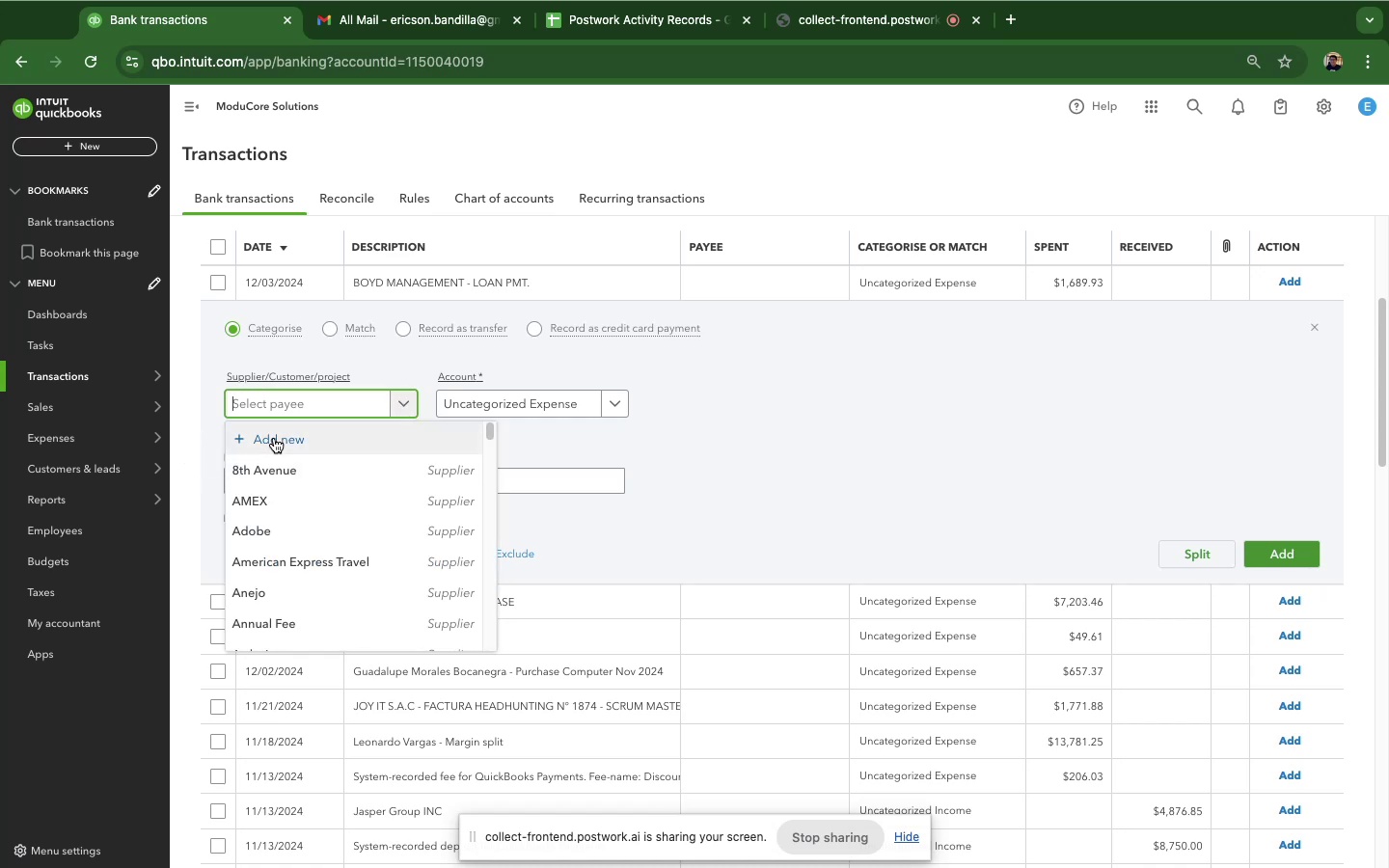 
wait(9.62)
 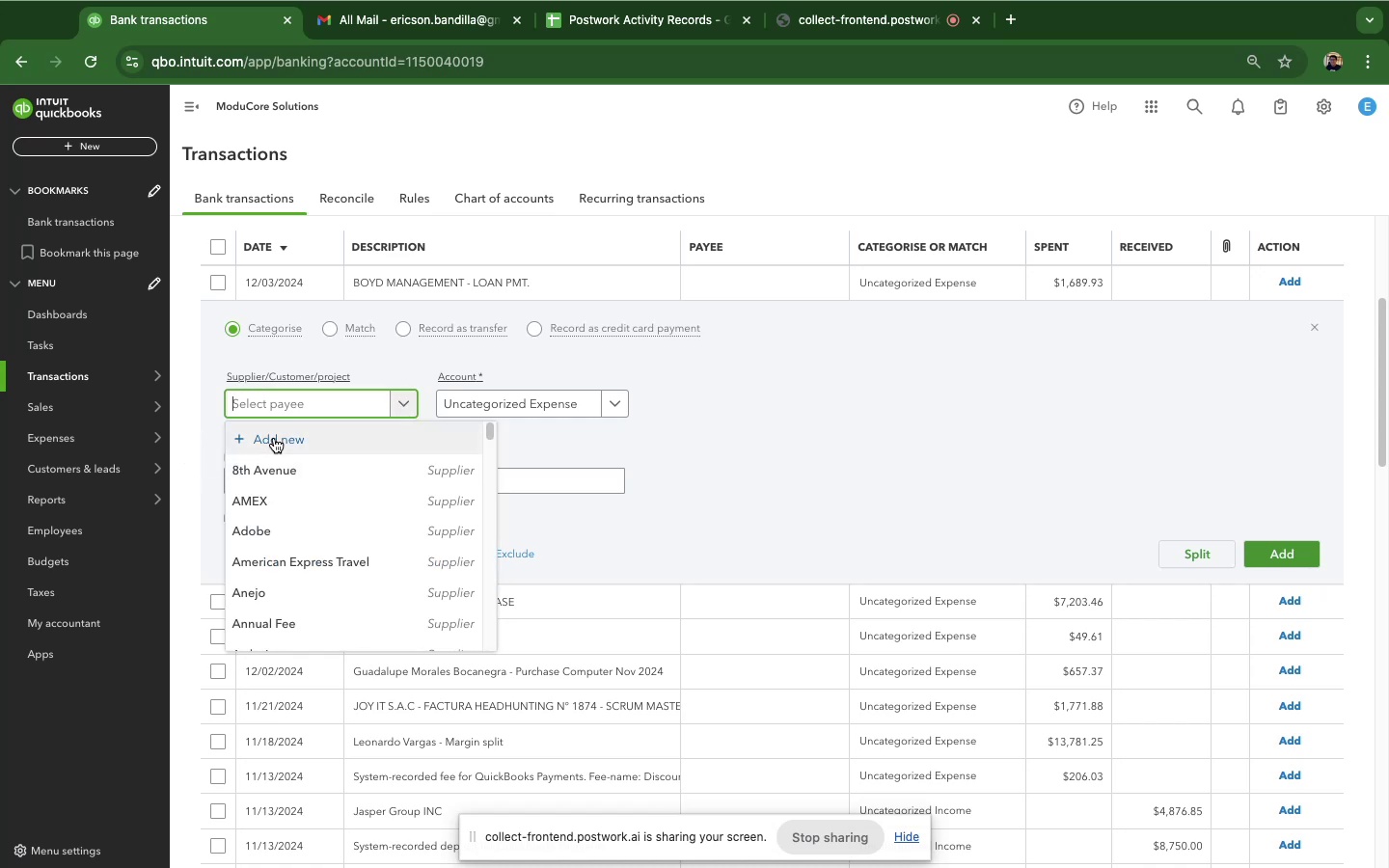 
scroll: coordinate [385, 581], scroll_direction: down, amount: 23.0
 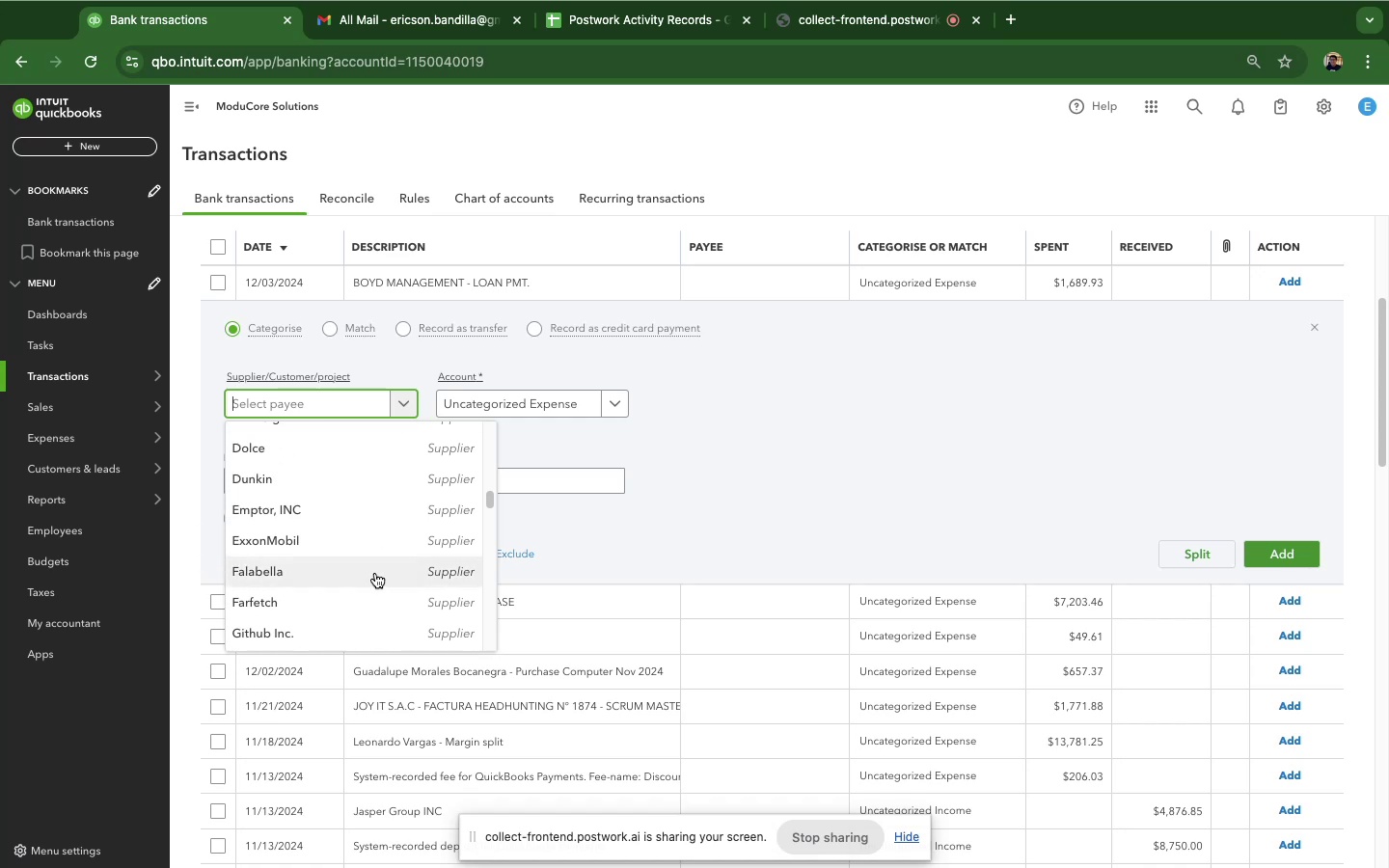 
scroll: coordinate [367, 563], scroll_direction: down, amount: 15.0
 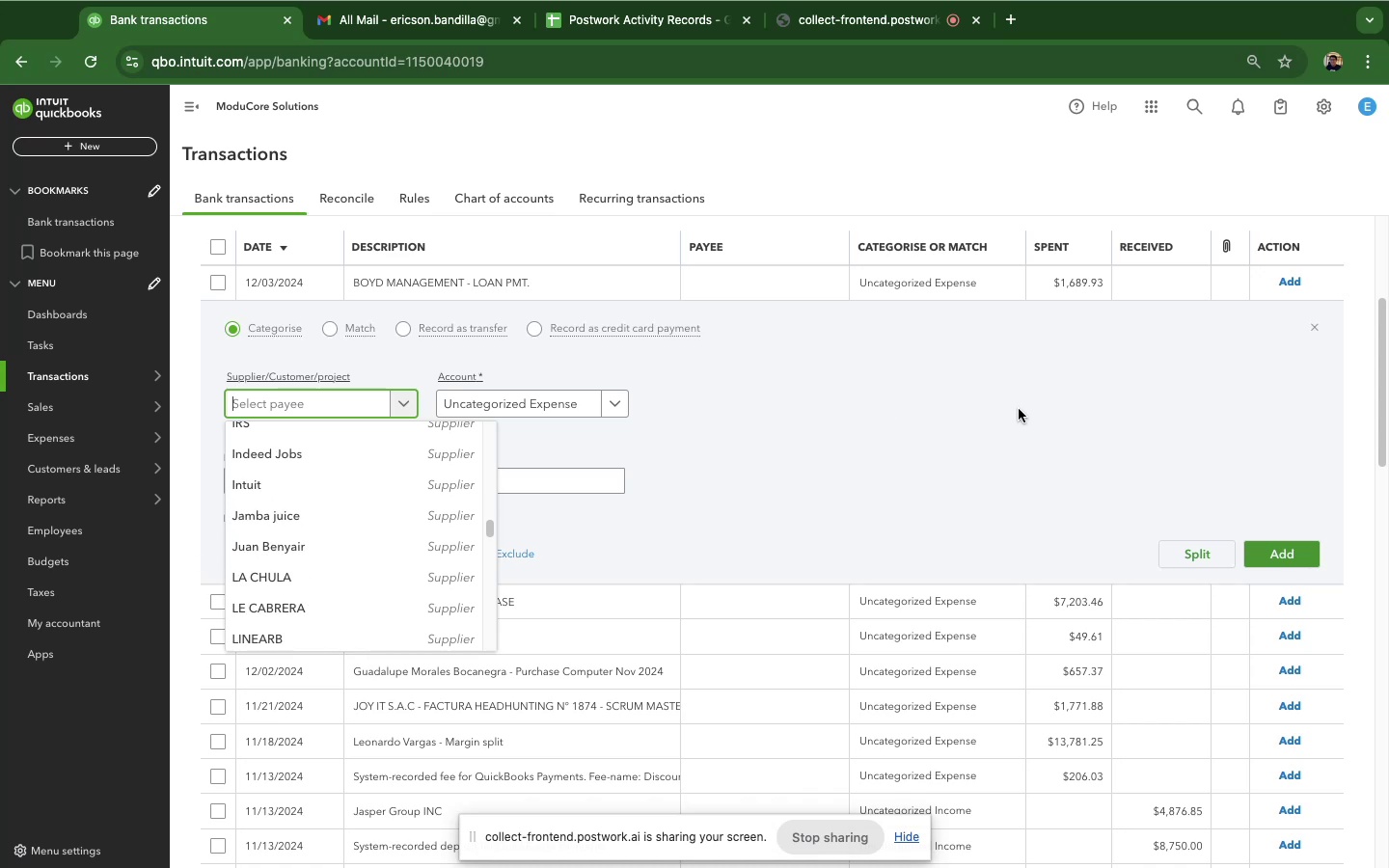 
left_click([1019, 409])
 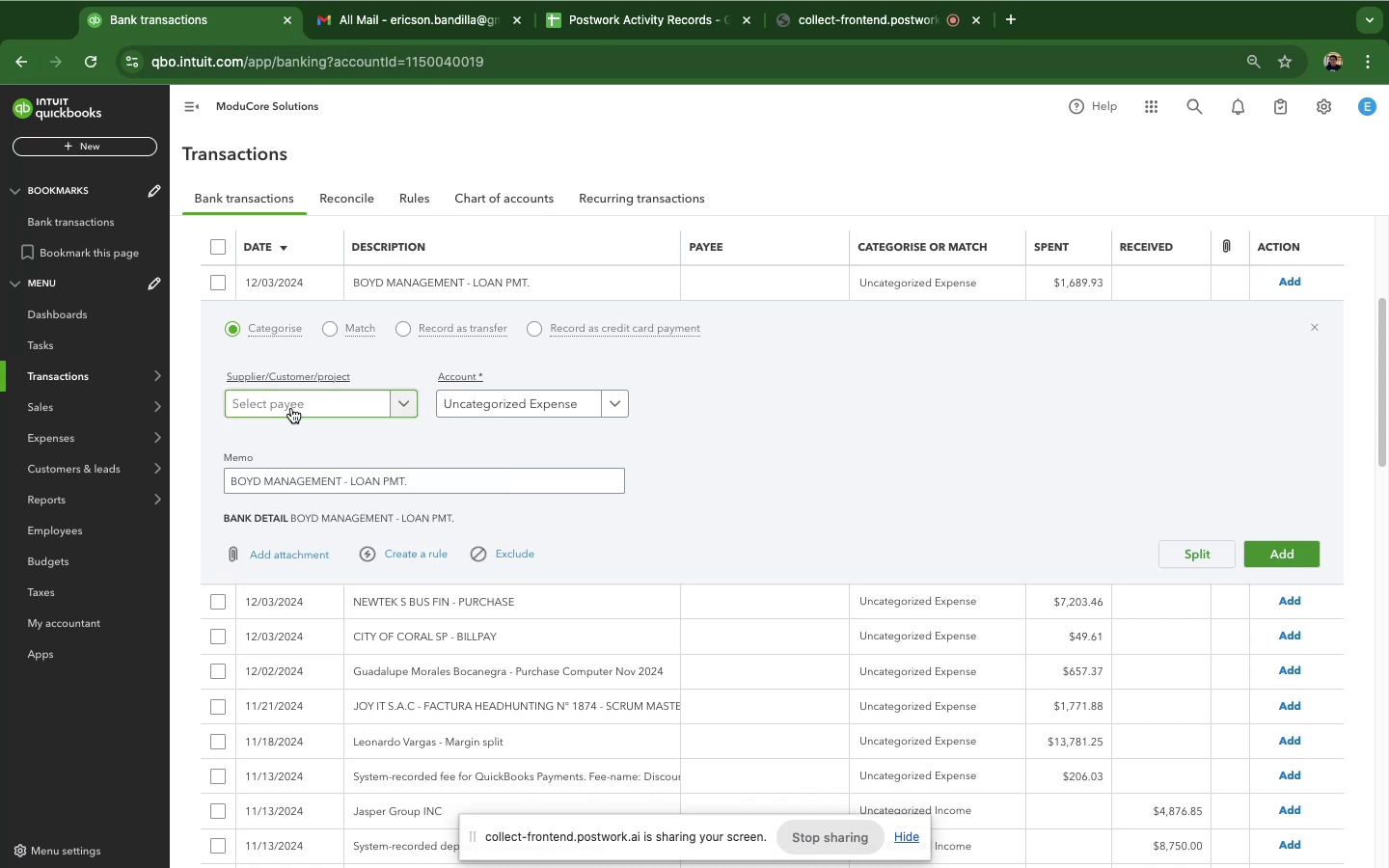 
left_click([291, 407])
 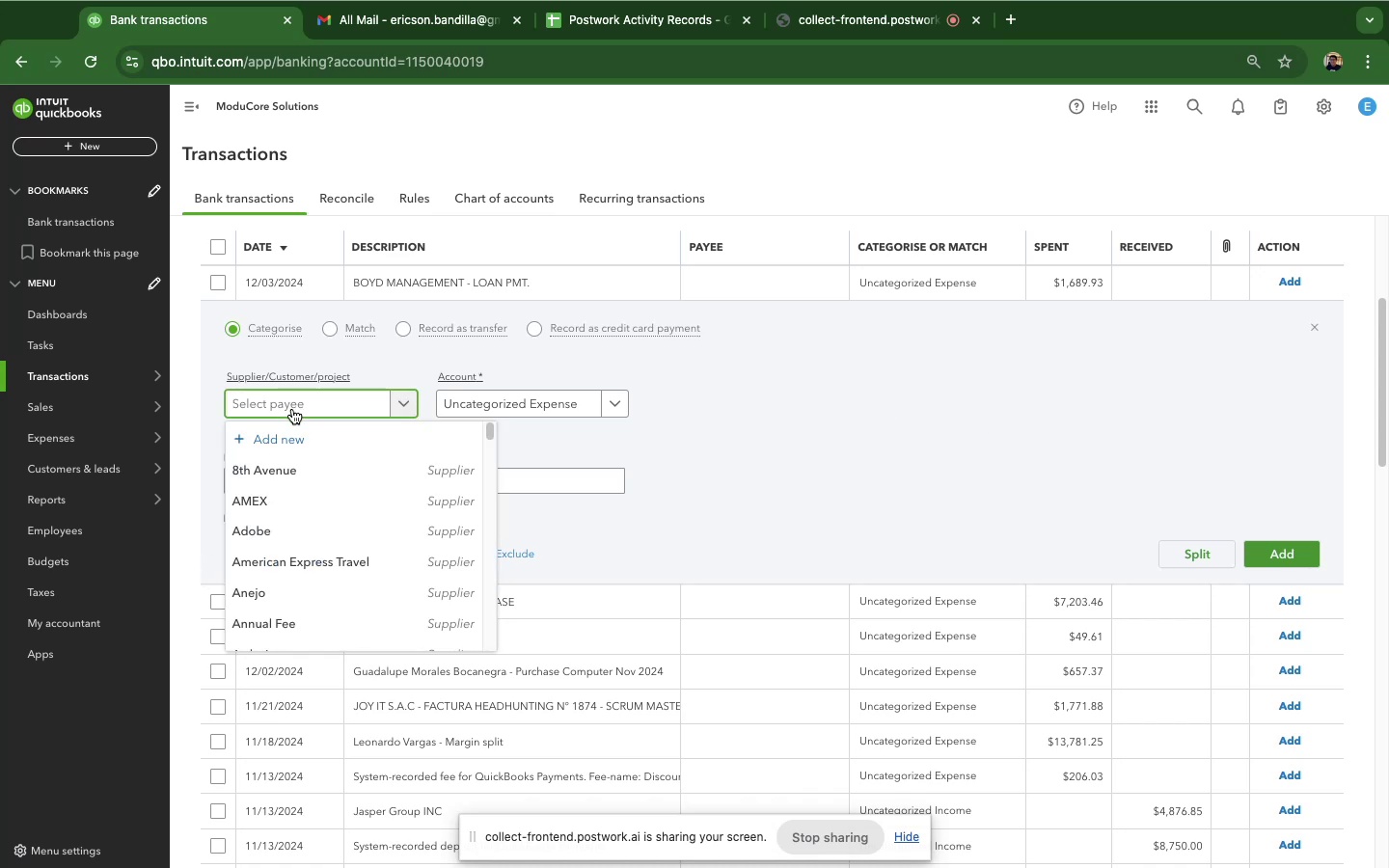 
type(BOYD)
 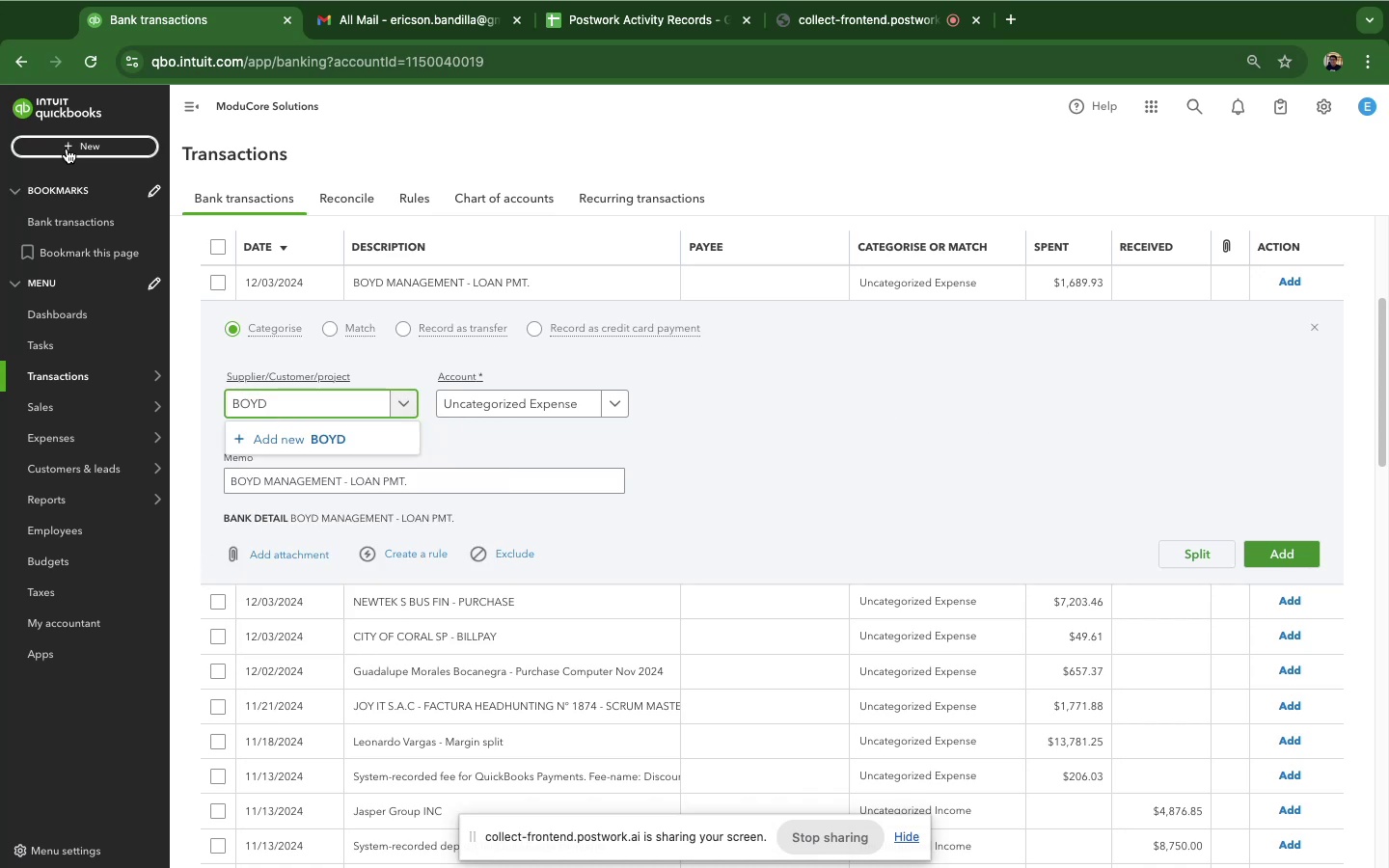 
type( MANAGEMENT)
 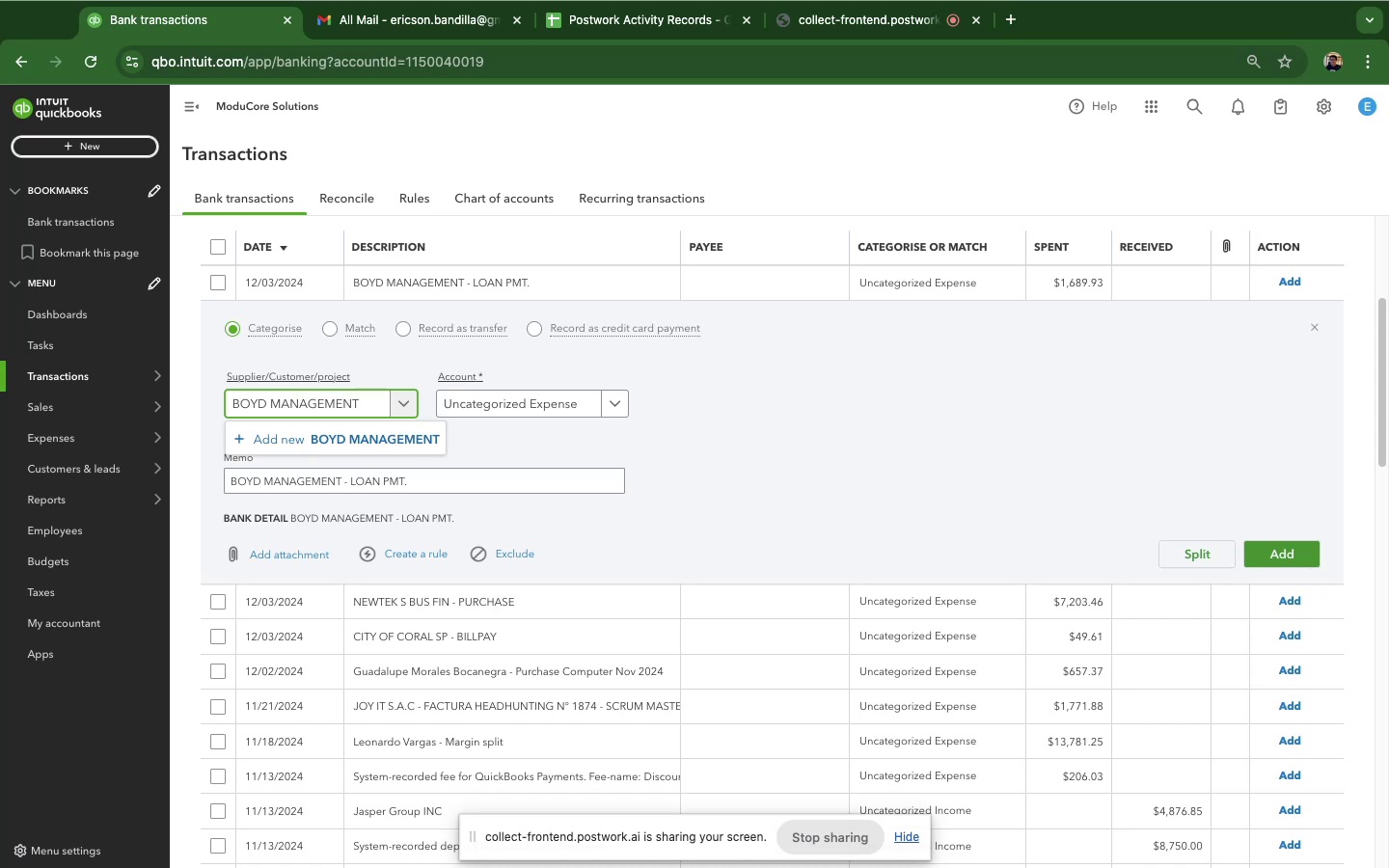 
left_click([373, 439])
 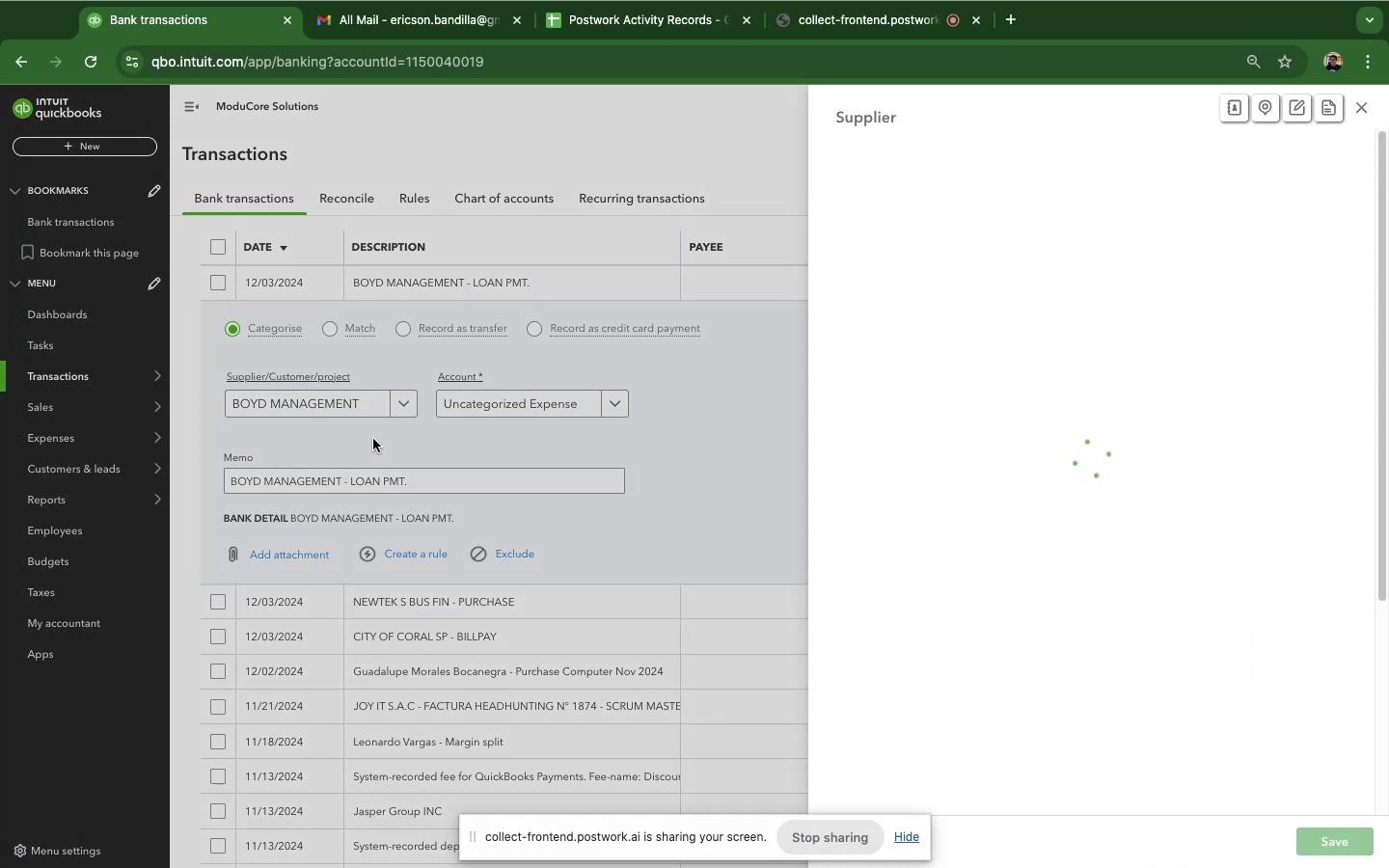 
mouse_move([987, 254])
 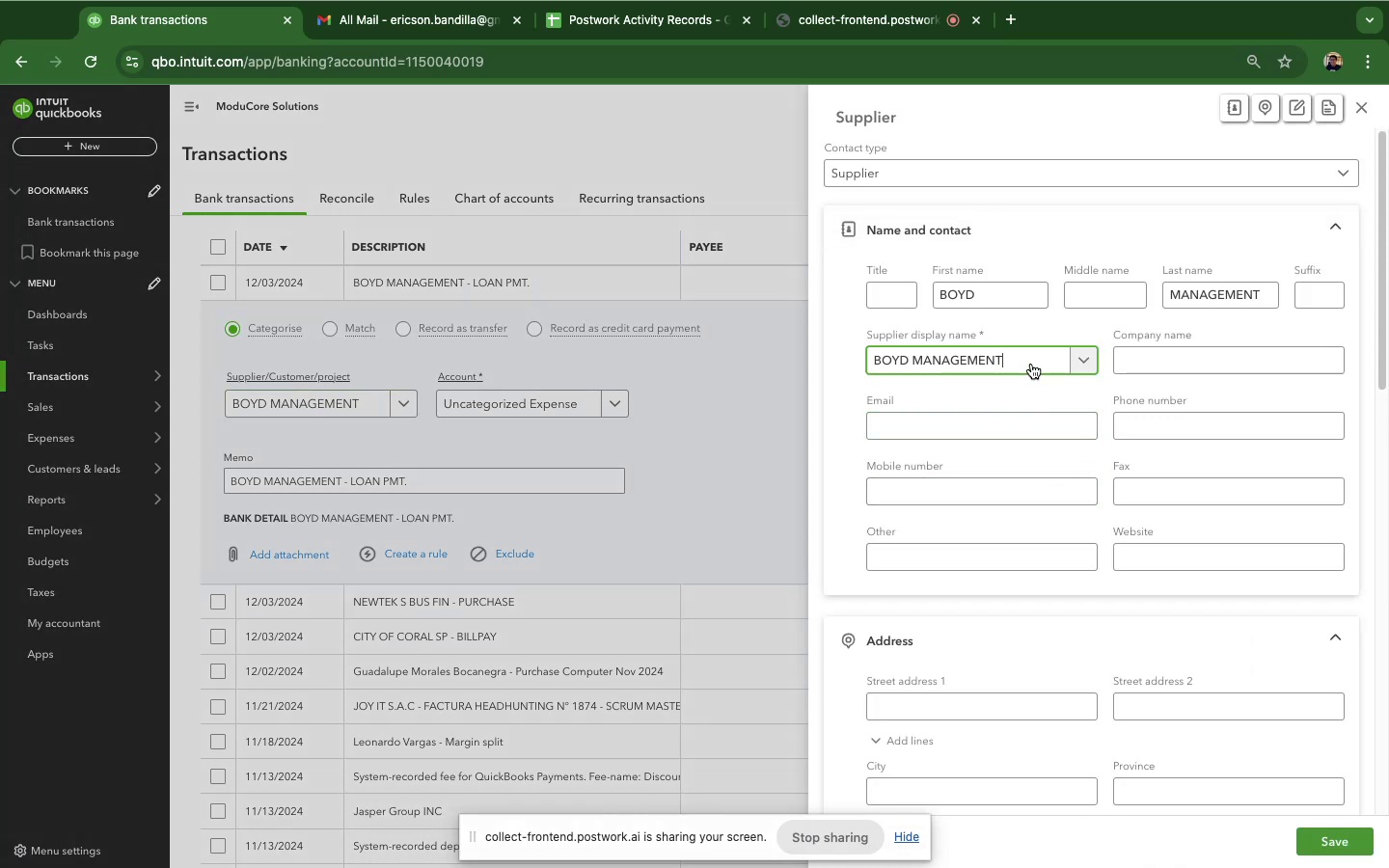 
type( LO)
key(Backspace)
key(Backspace)
type(- LOAN PMT.)
 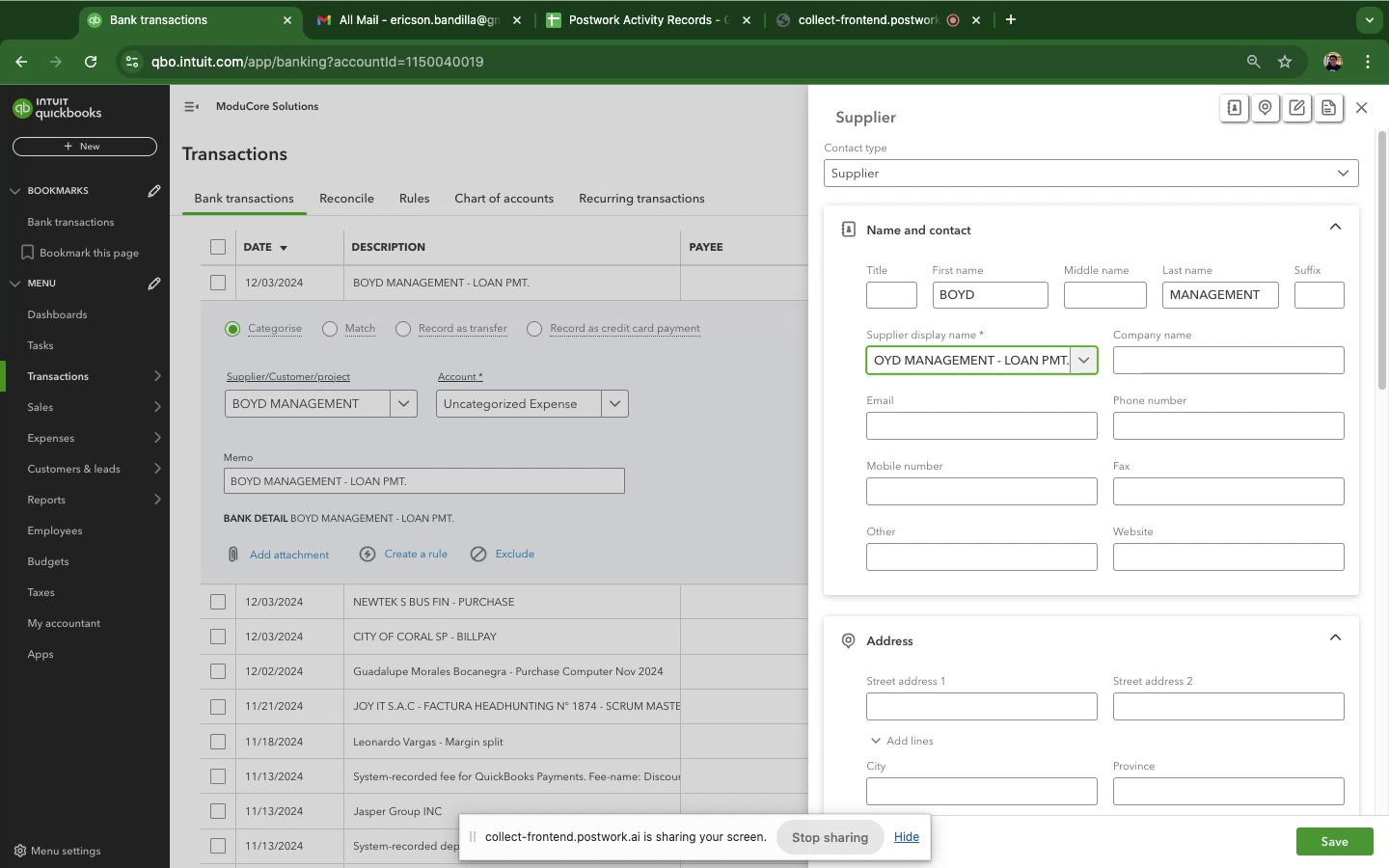 
wait(7.41)
 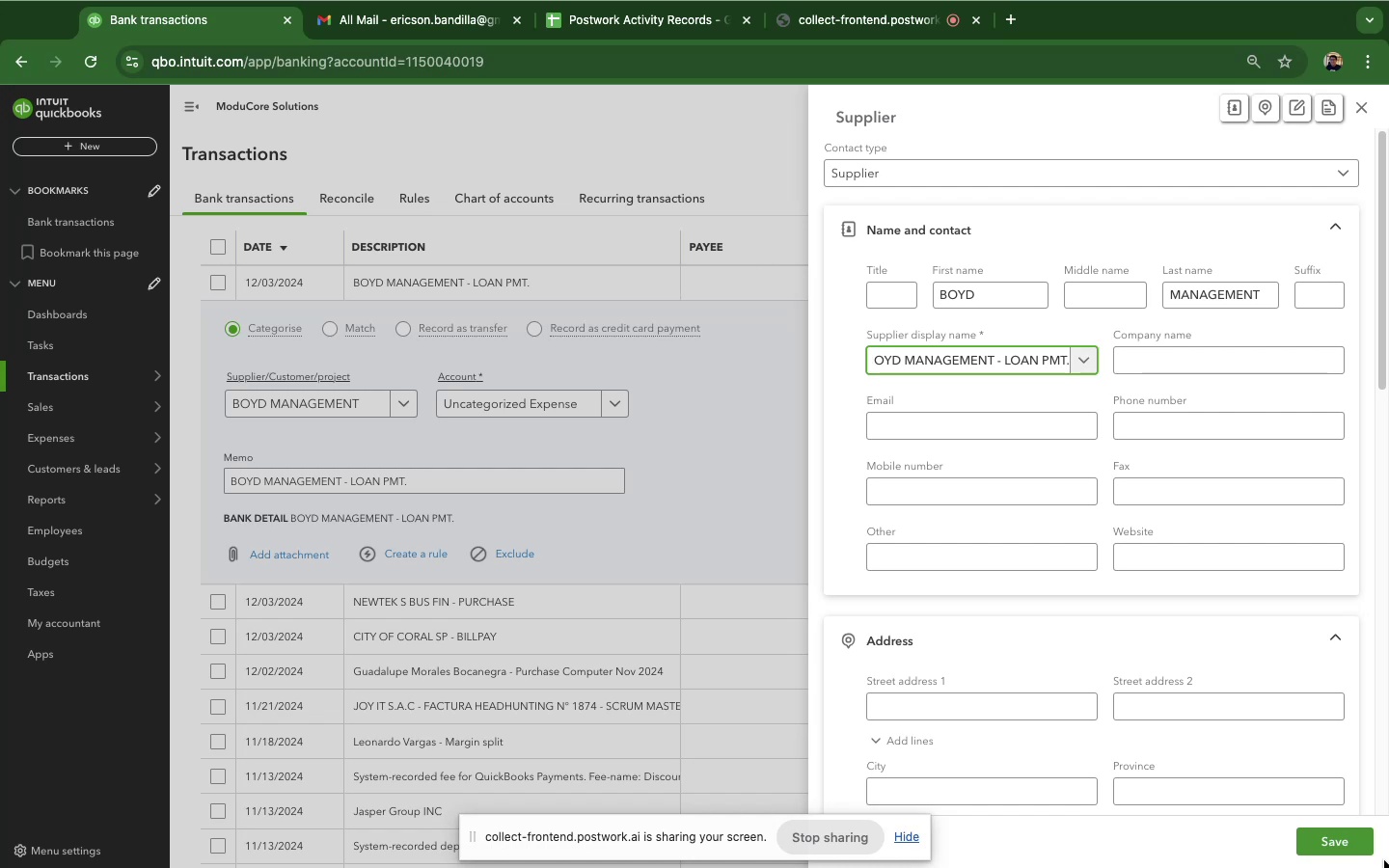 
left_click([1362, 843])
 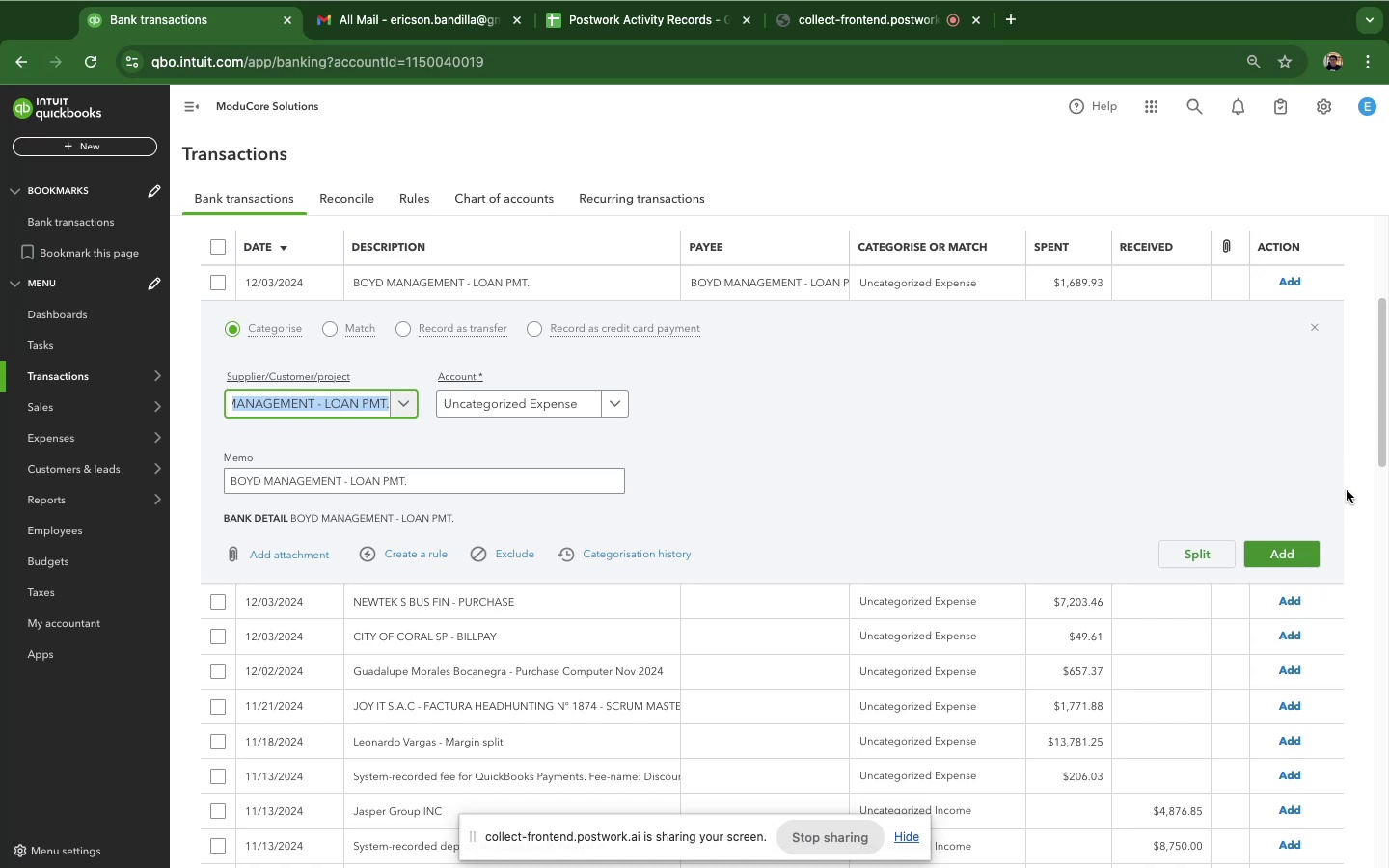 
wait(29.73)
 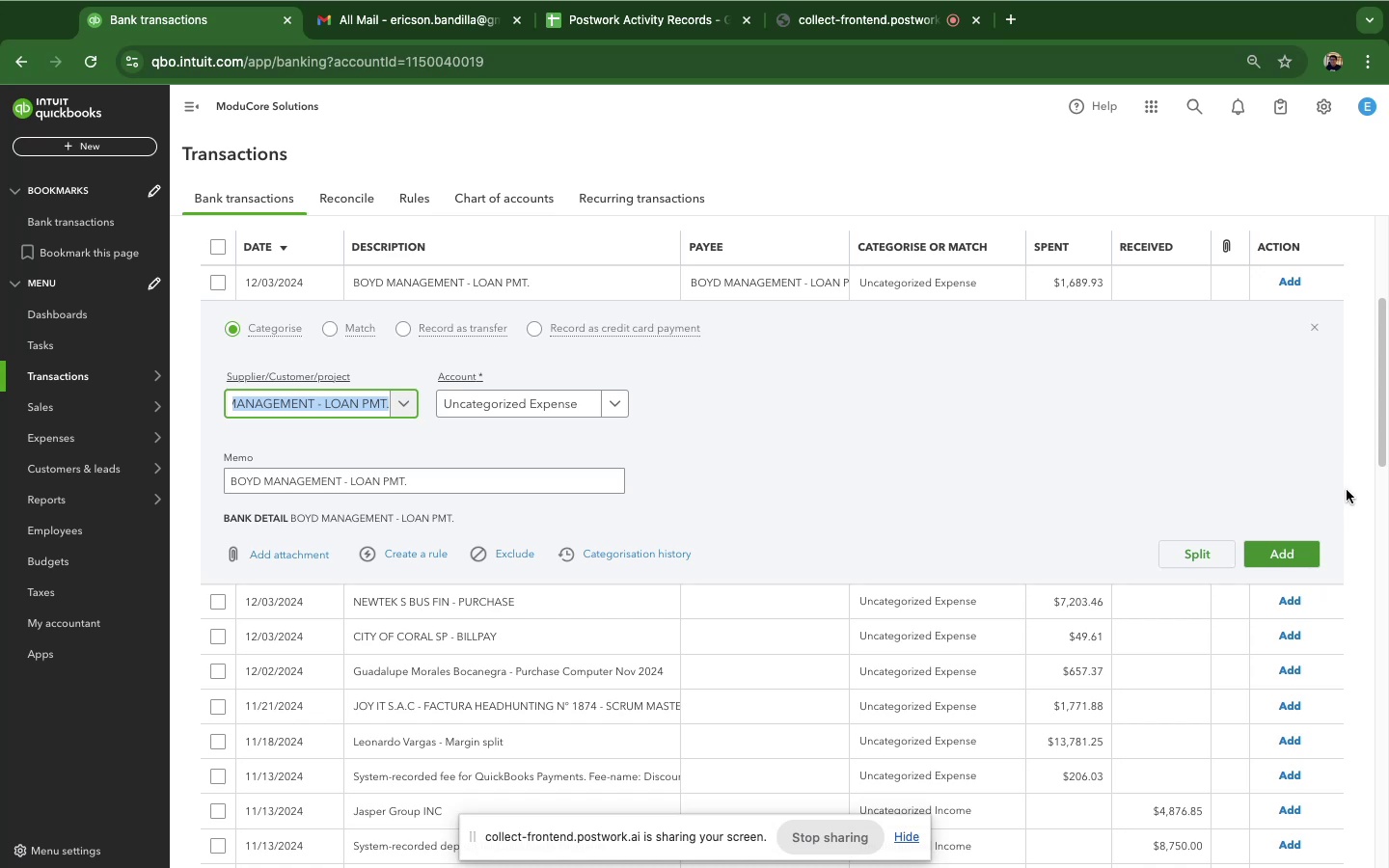 
left_click([614, 408])
 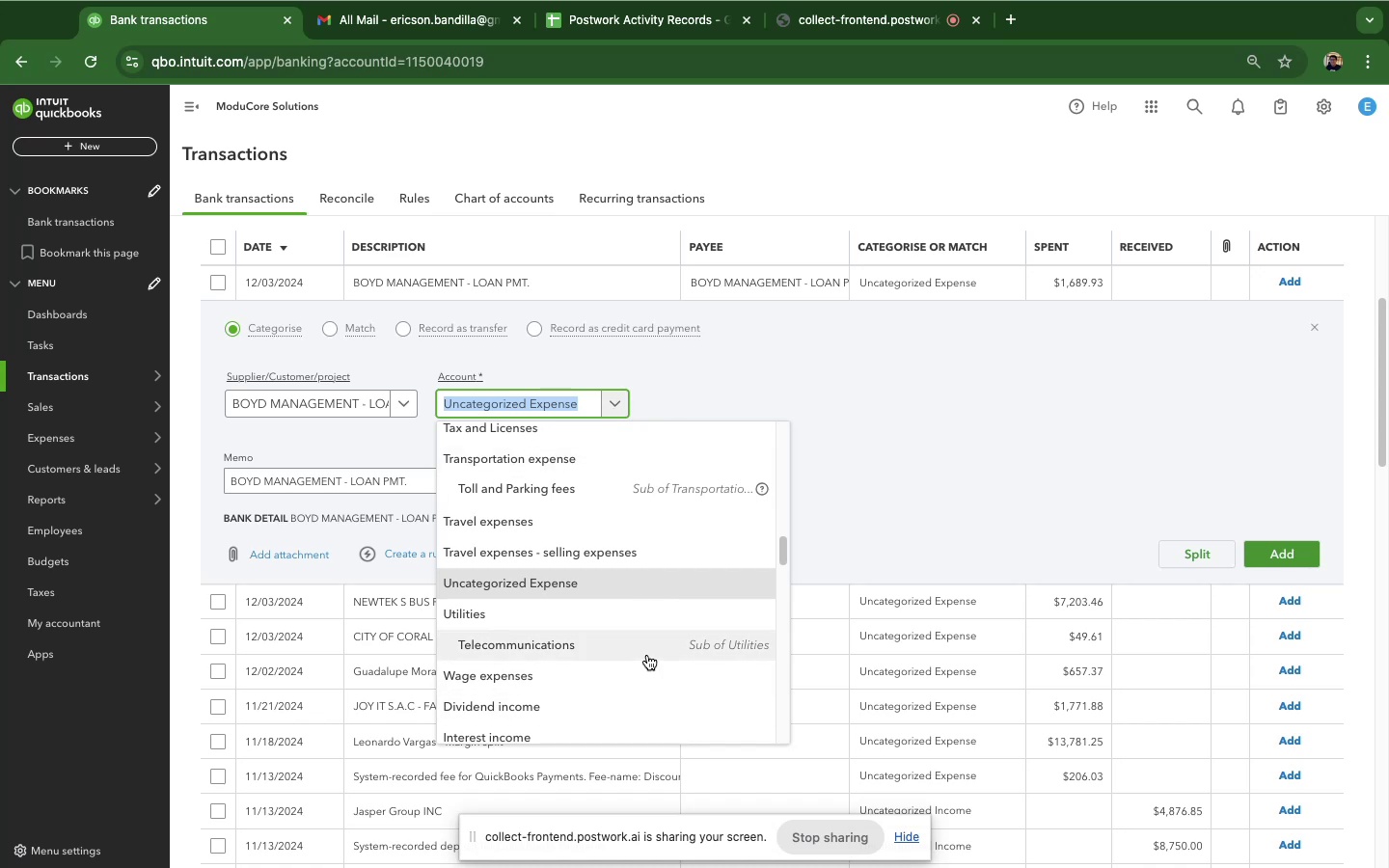 
scroll: coordinate [636, 611], scroll_direction: down, amount: 13.0
 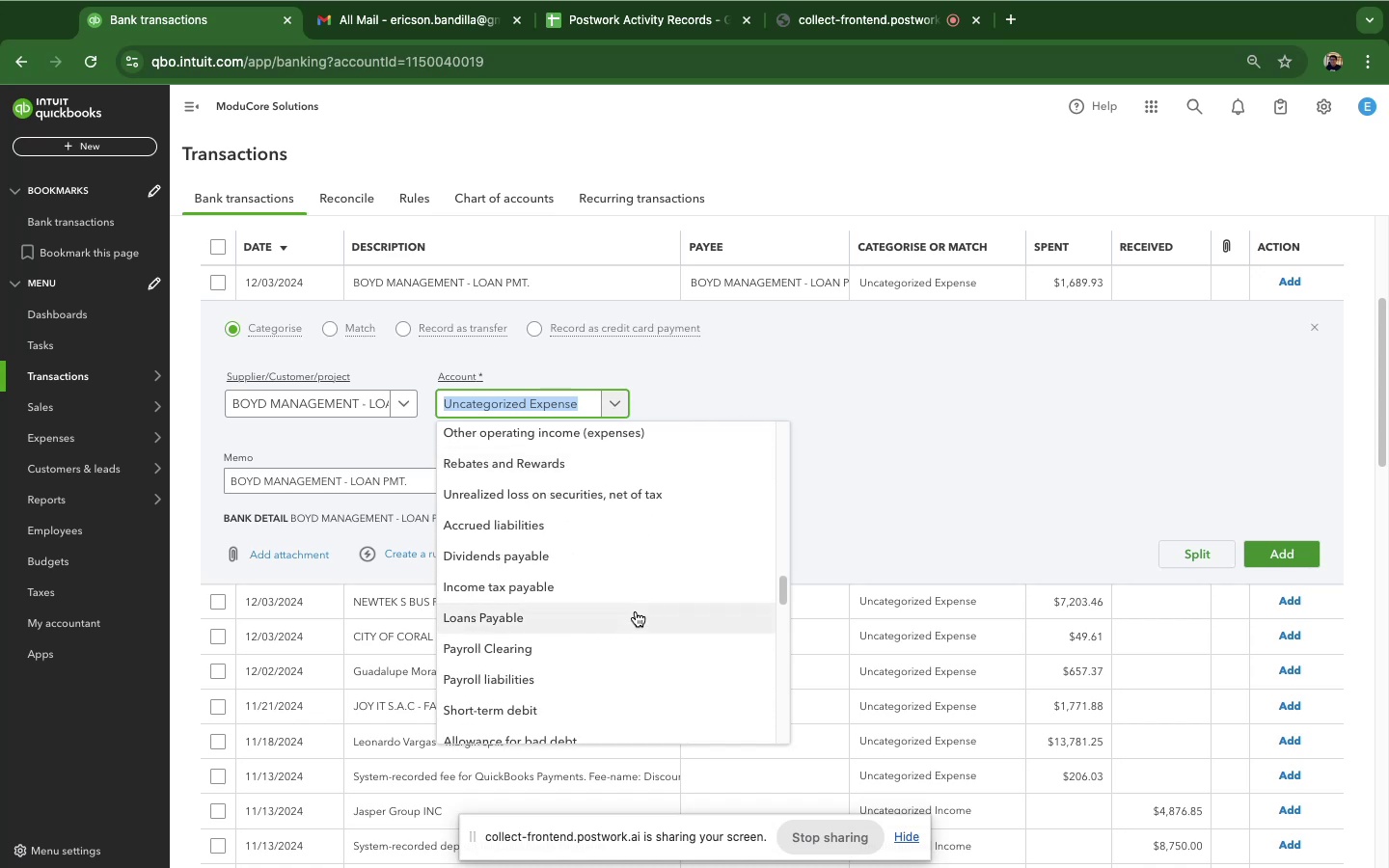 
left_click([636, 611])
 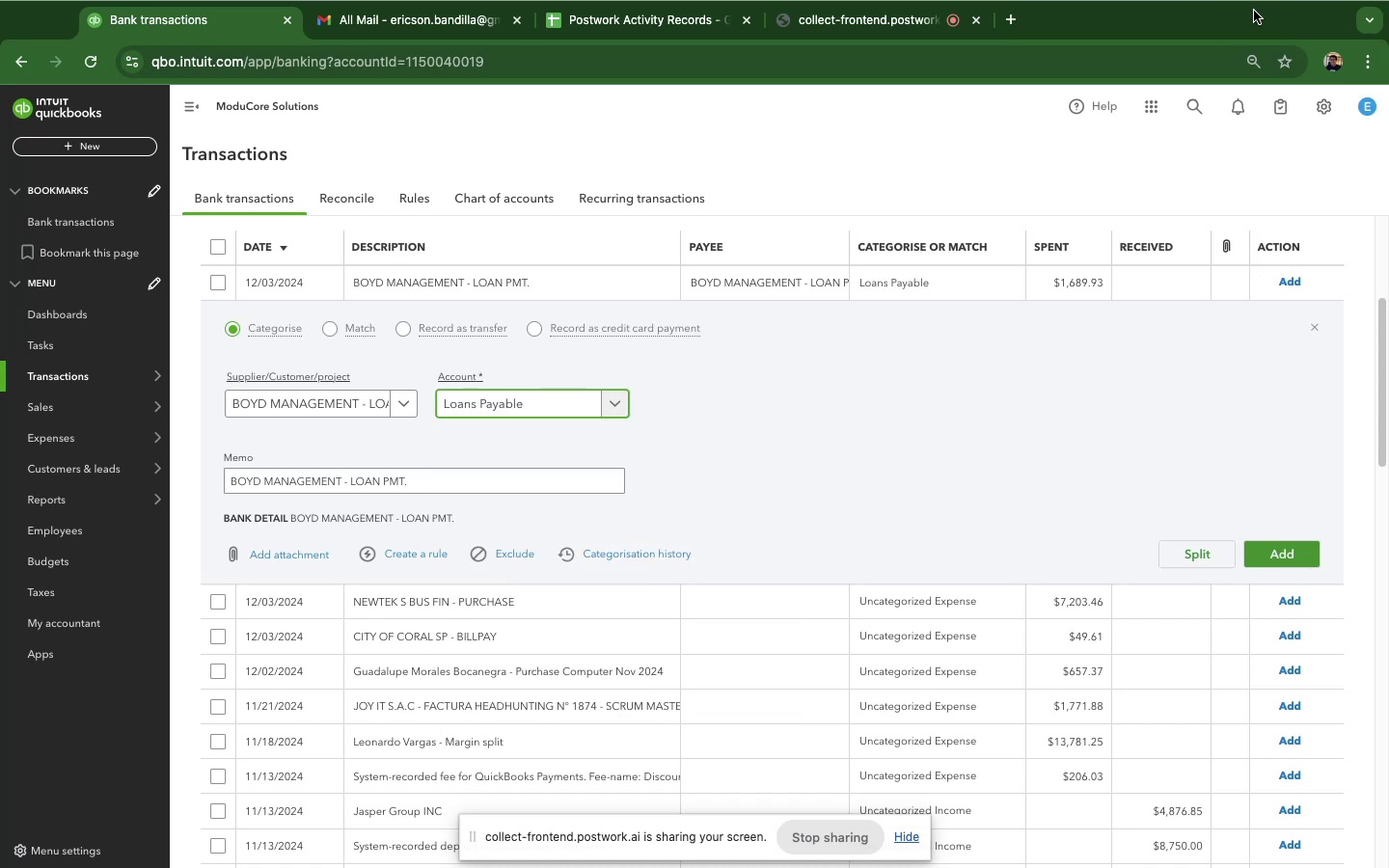 
wait(5.43)
 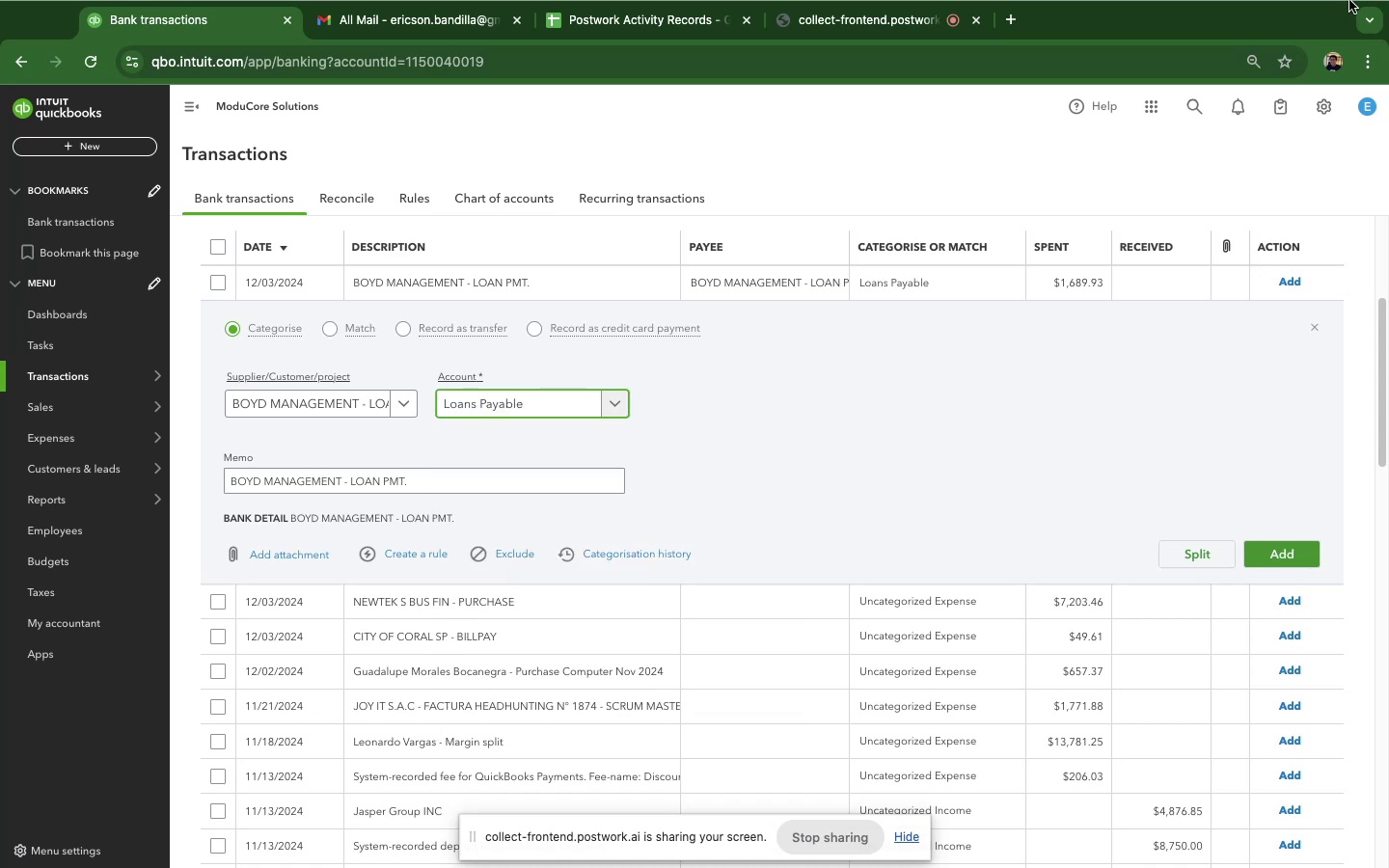 
mouse_move([22, 229])
 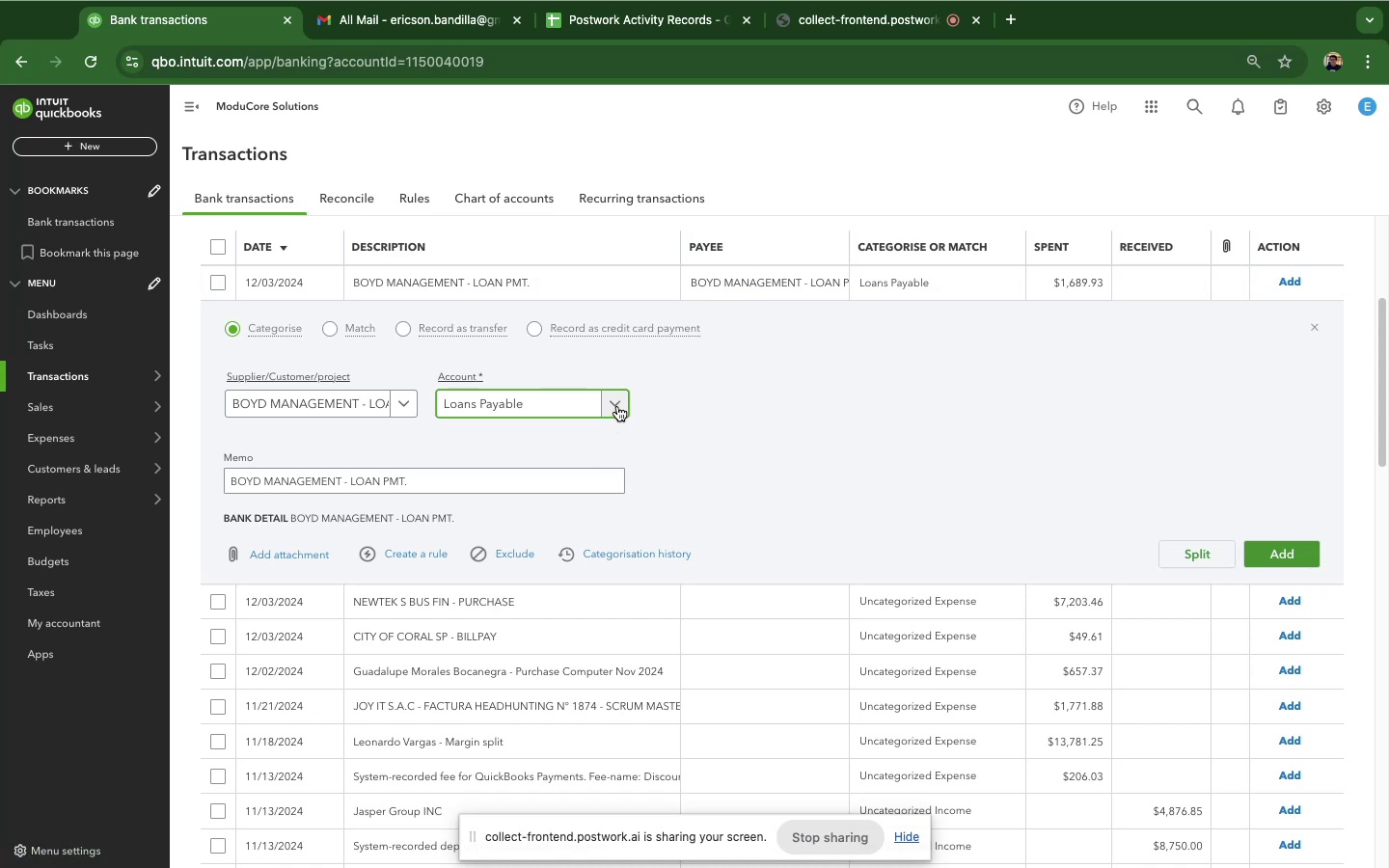 
left_click([617, 406])
 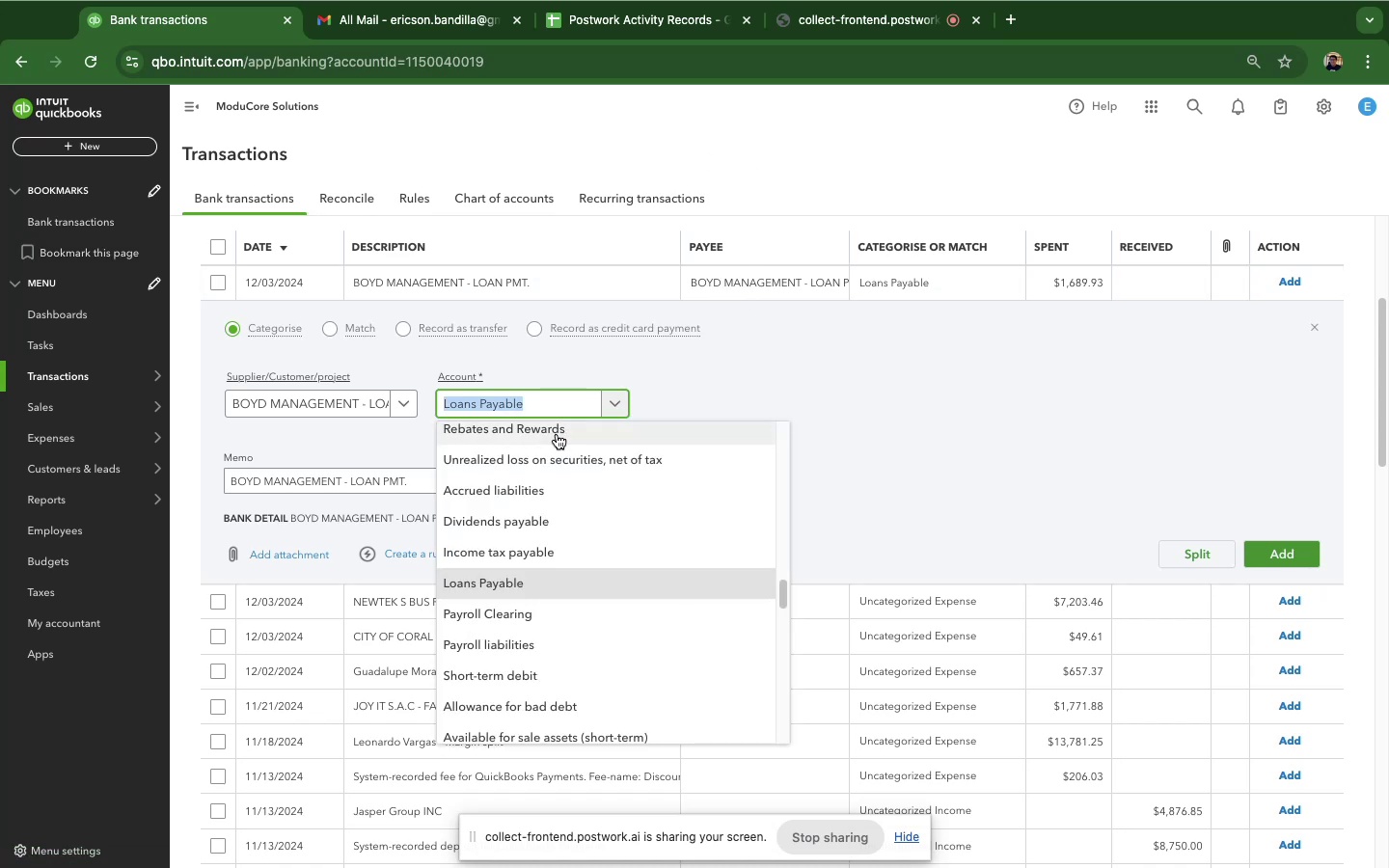 
left_click([557, 434])
 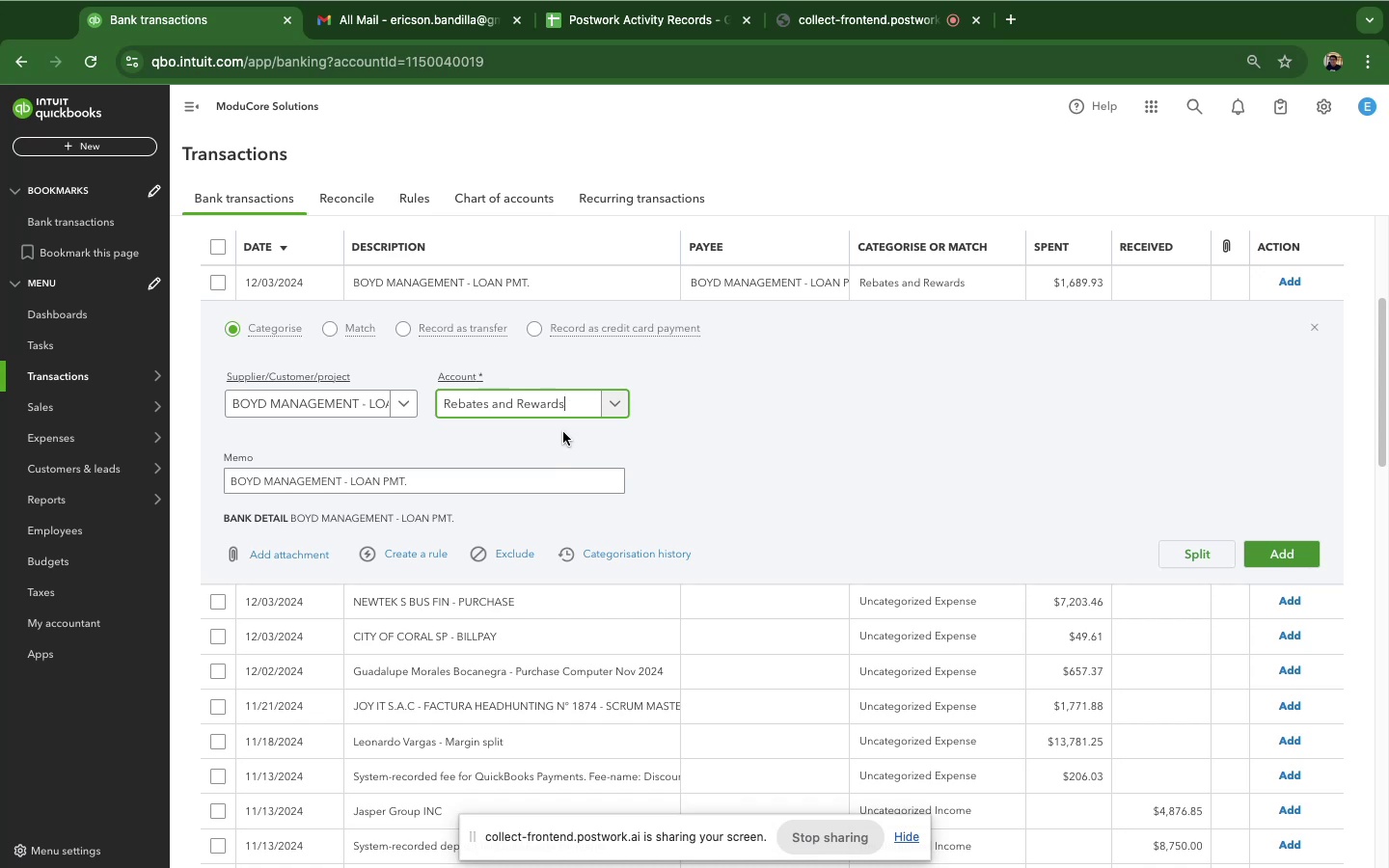 
wait(10.81)
 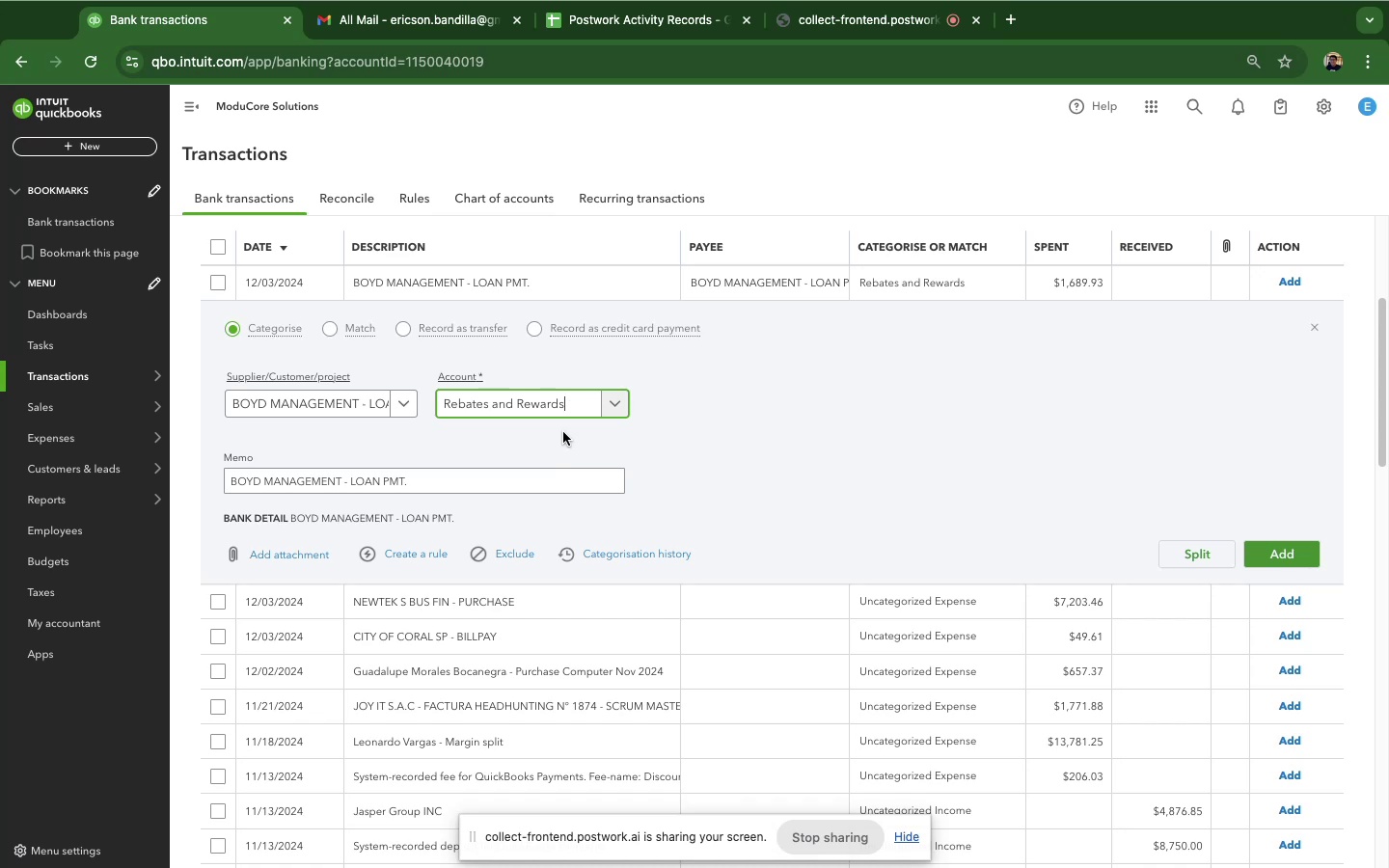 
left_click([619, 417])
 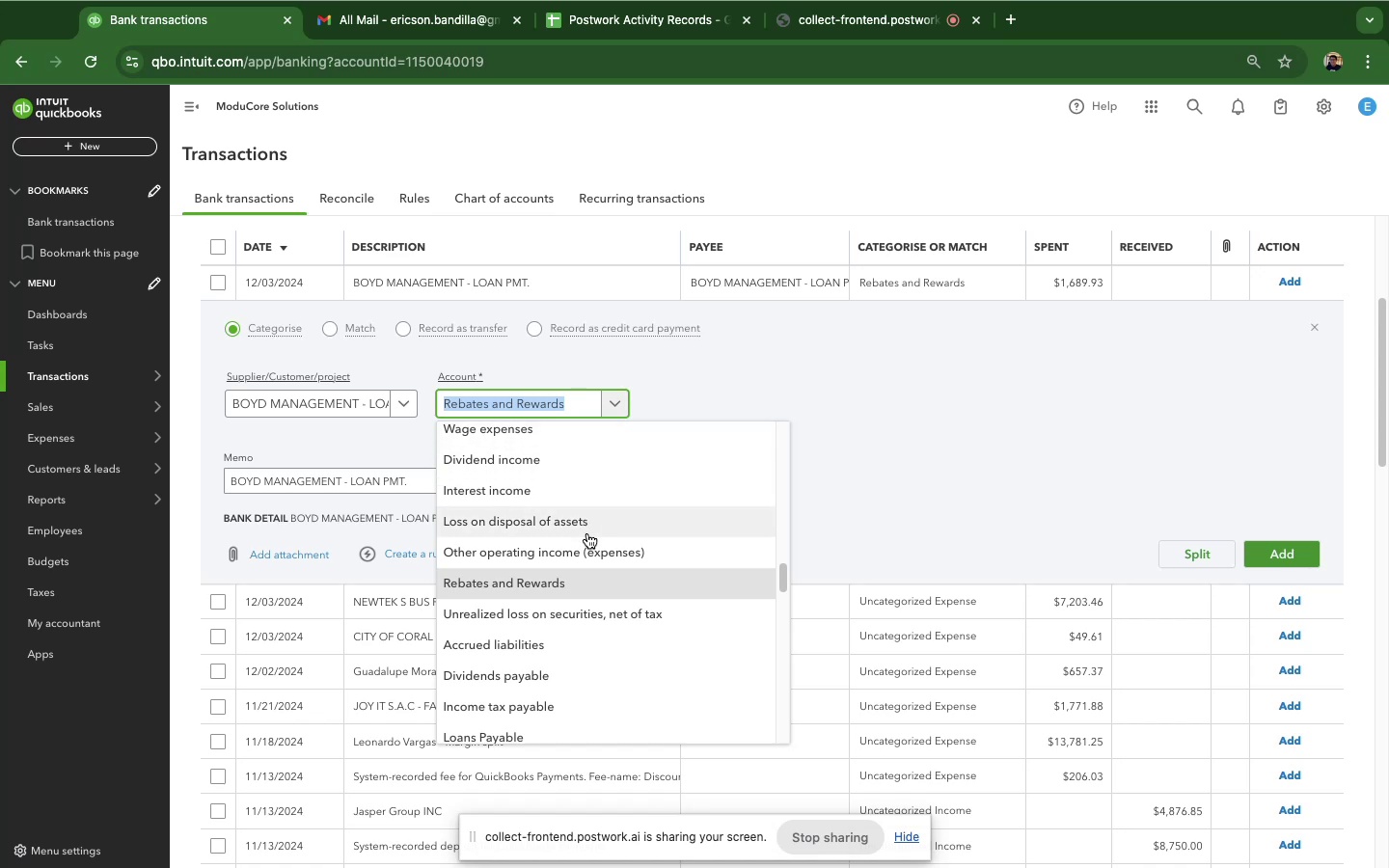 
scroll: coordinate [558, 633], scroll_direction: down, amount: 14.0
 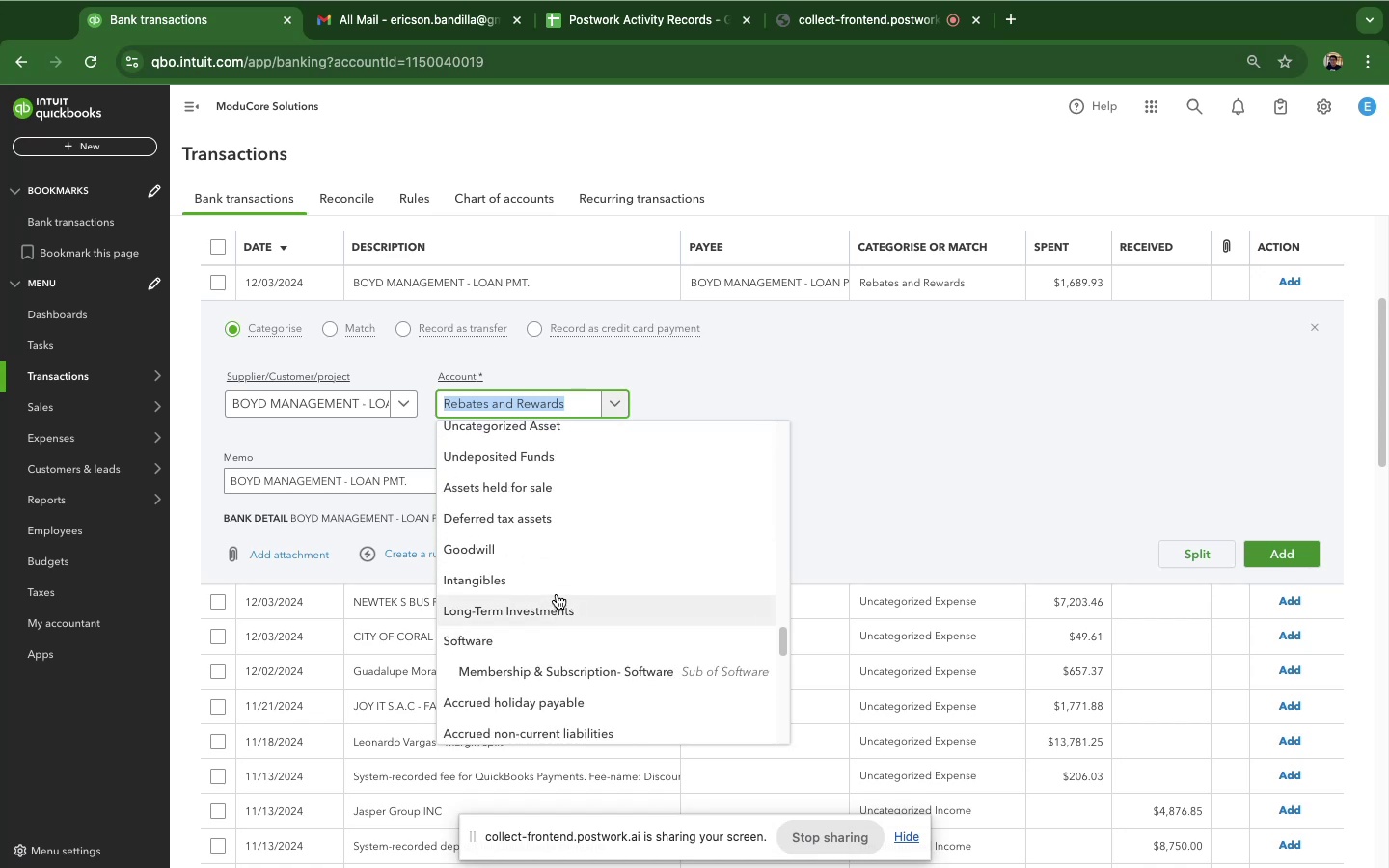 
scroll: coordinate [564, 578], scroll_direction: up, amount: 35.0
 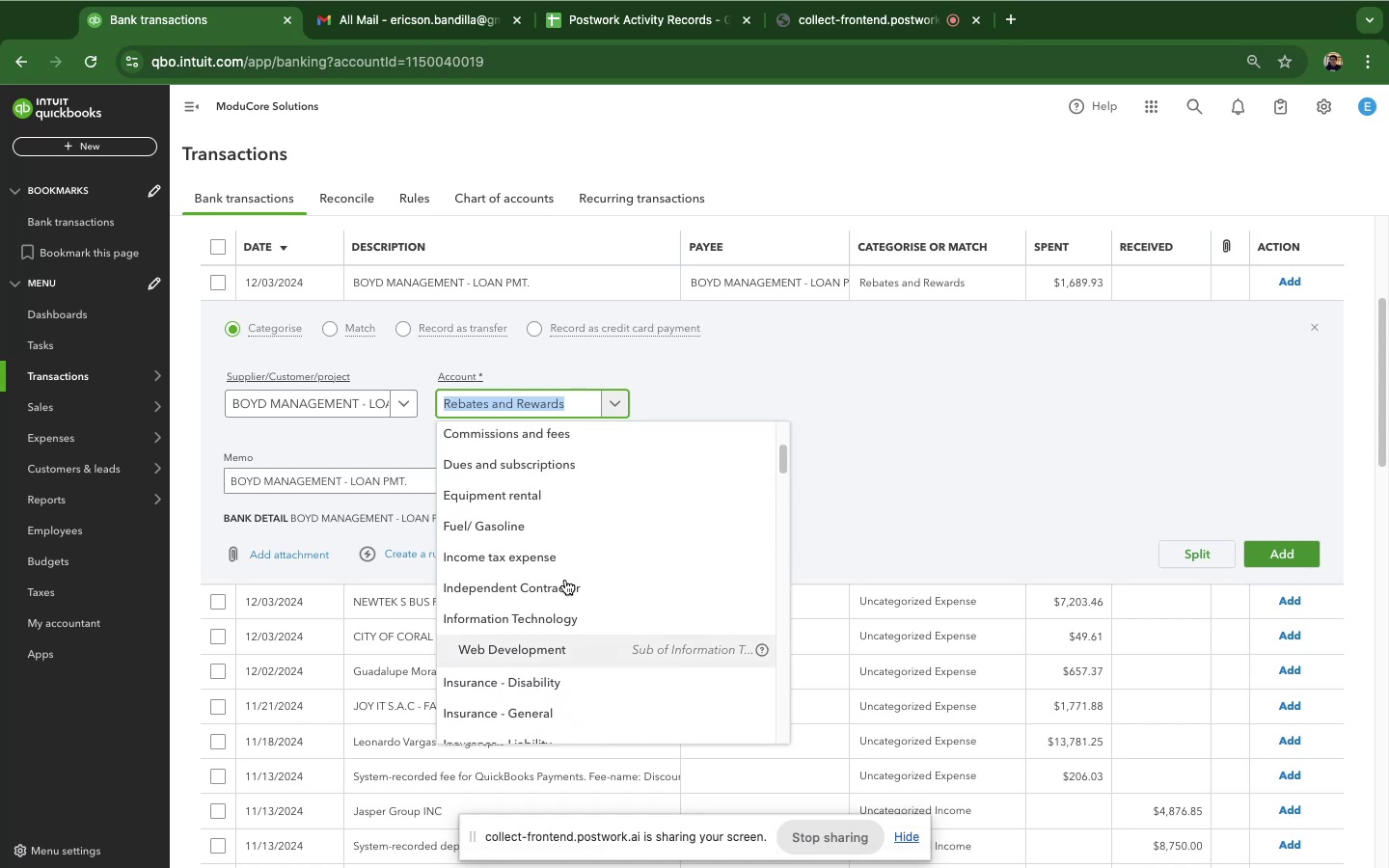 
type(lo)
 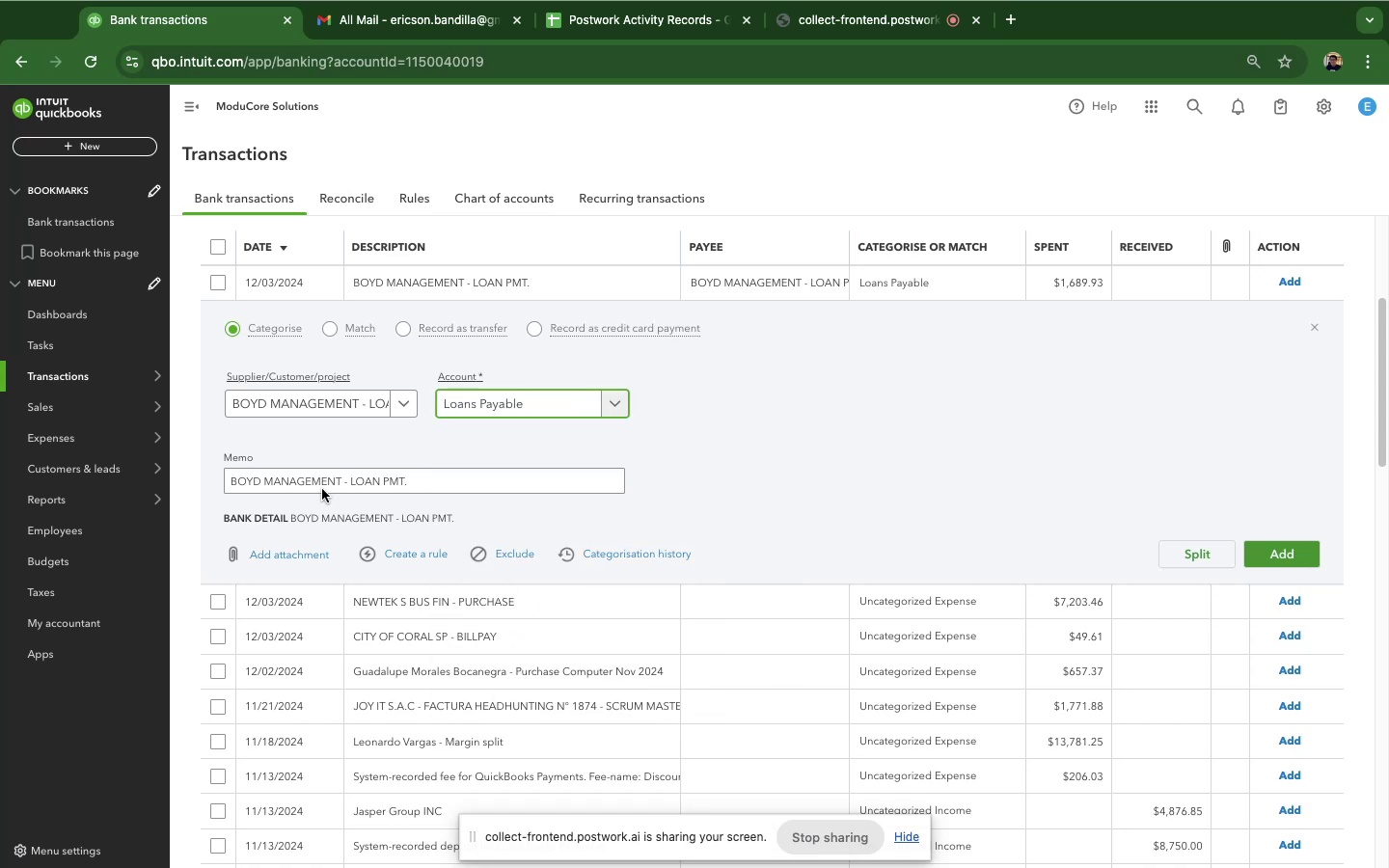 
left_click_drag(start_coordinate=[1297, 551], to_coordinate=[1302, 550])
 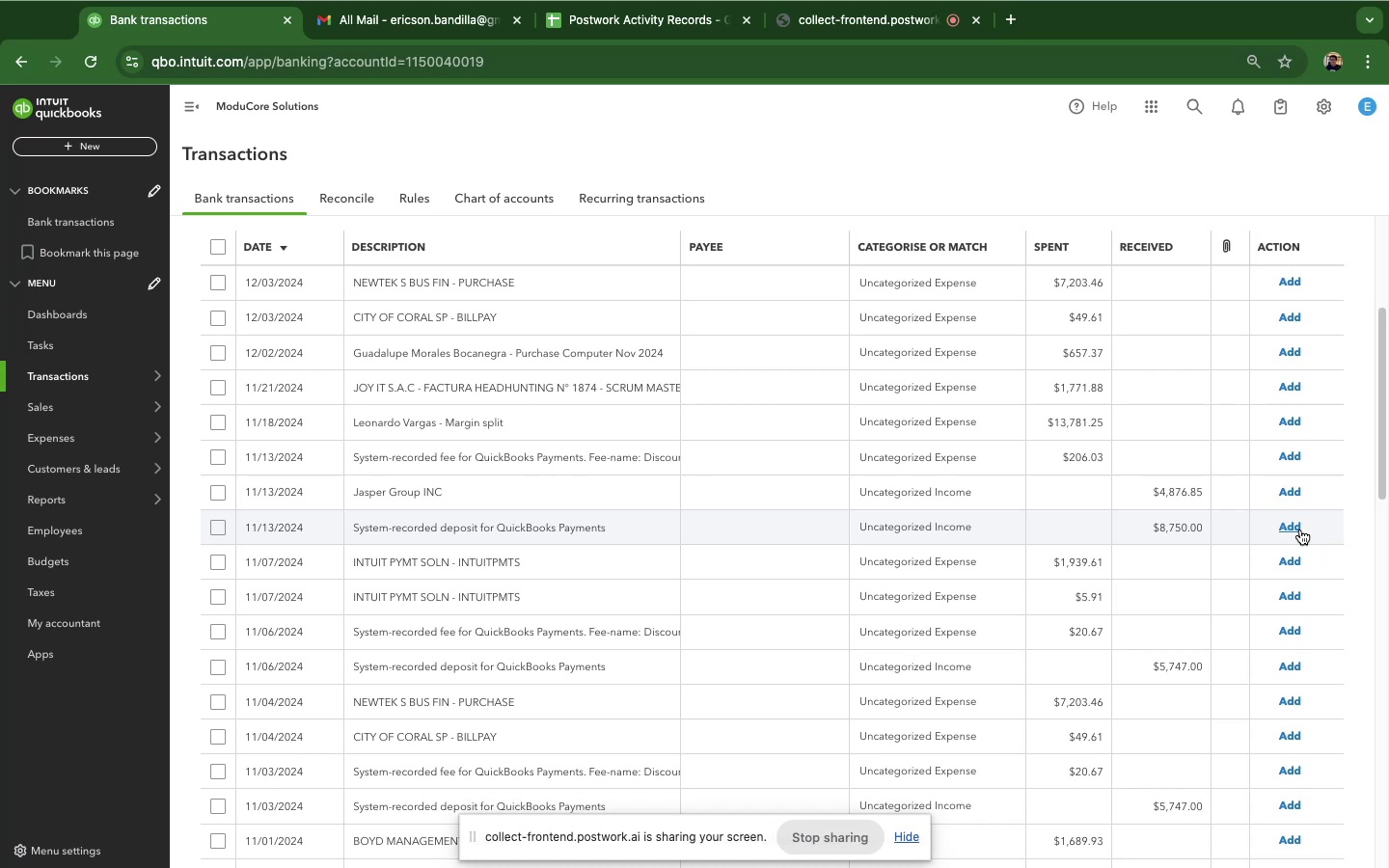 
wait(141.9)
 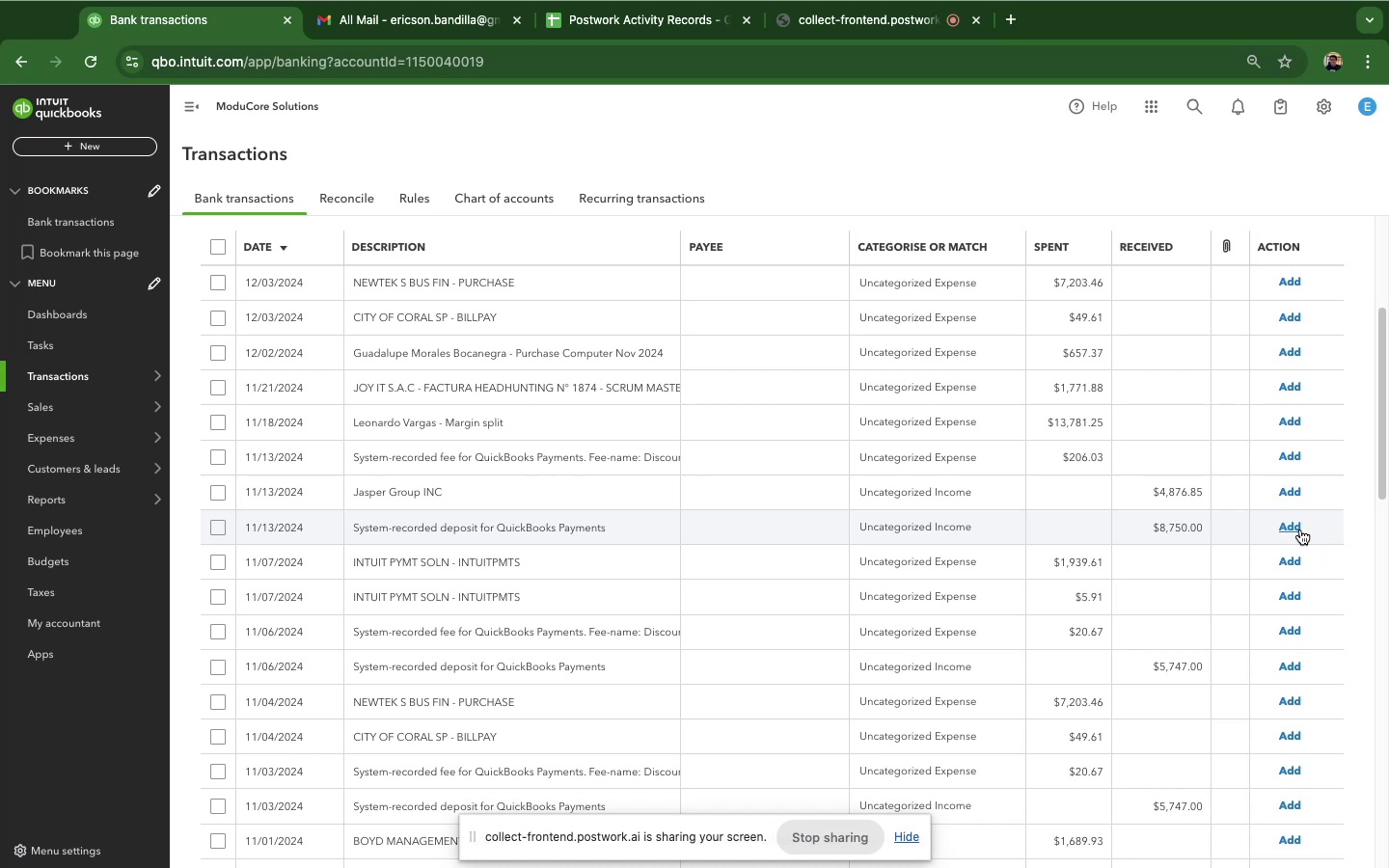 
scroll: coordinate [449, 327], scroll_direction: down, amount: 12.0
 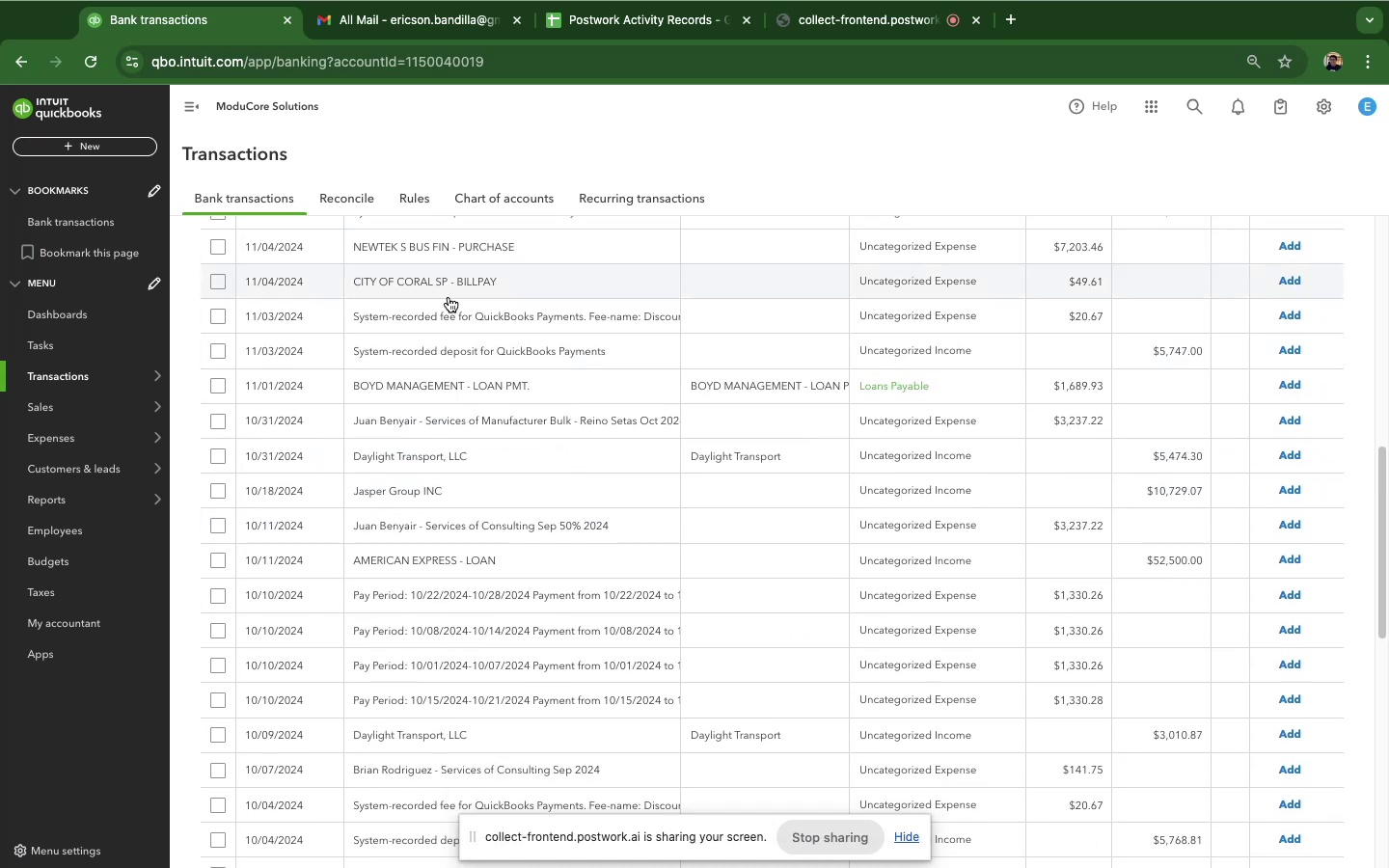 
scroll: coordinate [467, 326], scroll_direction: up, amount: 24.0
 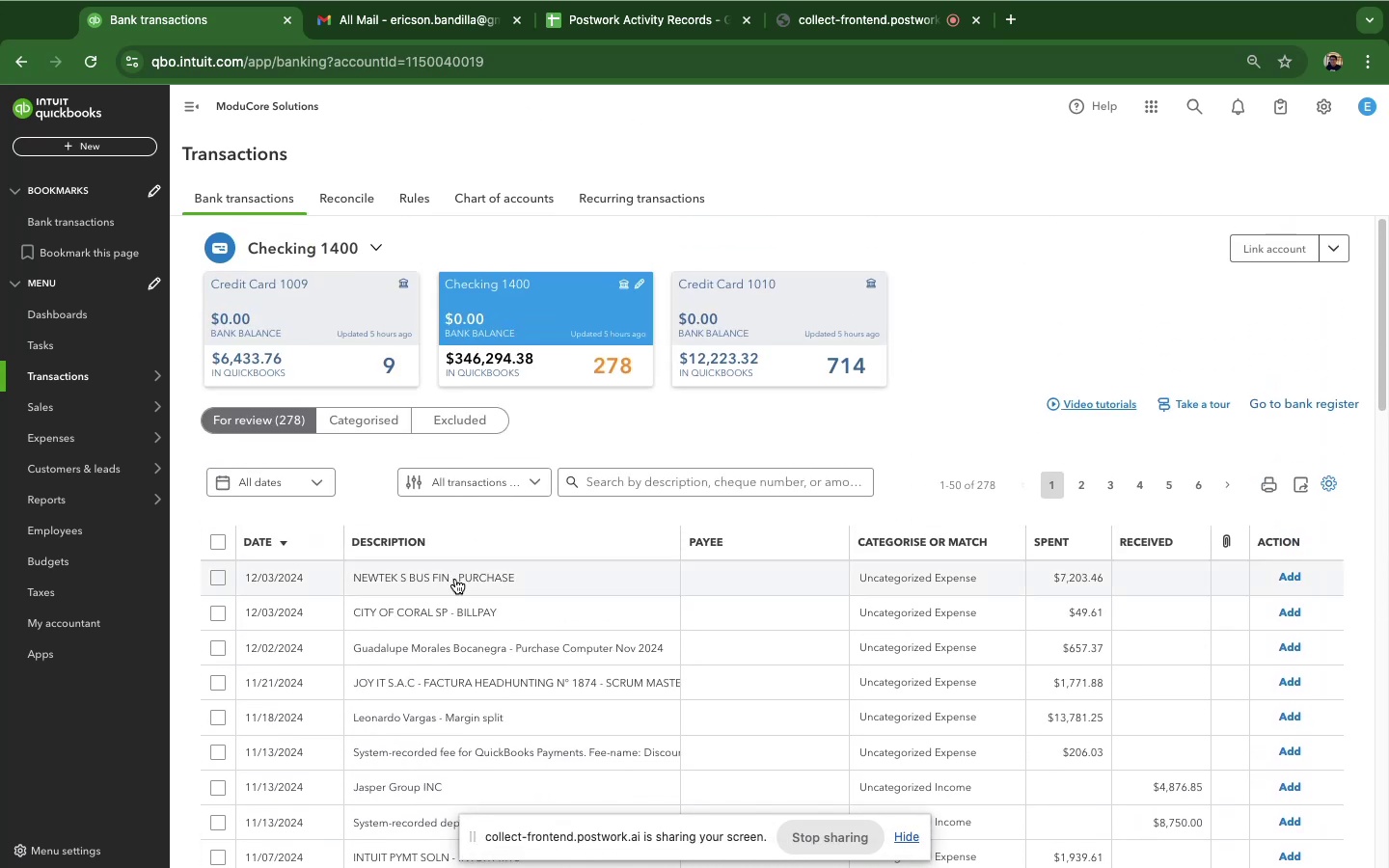 
left_click([455, 579])
 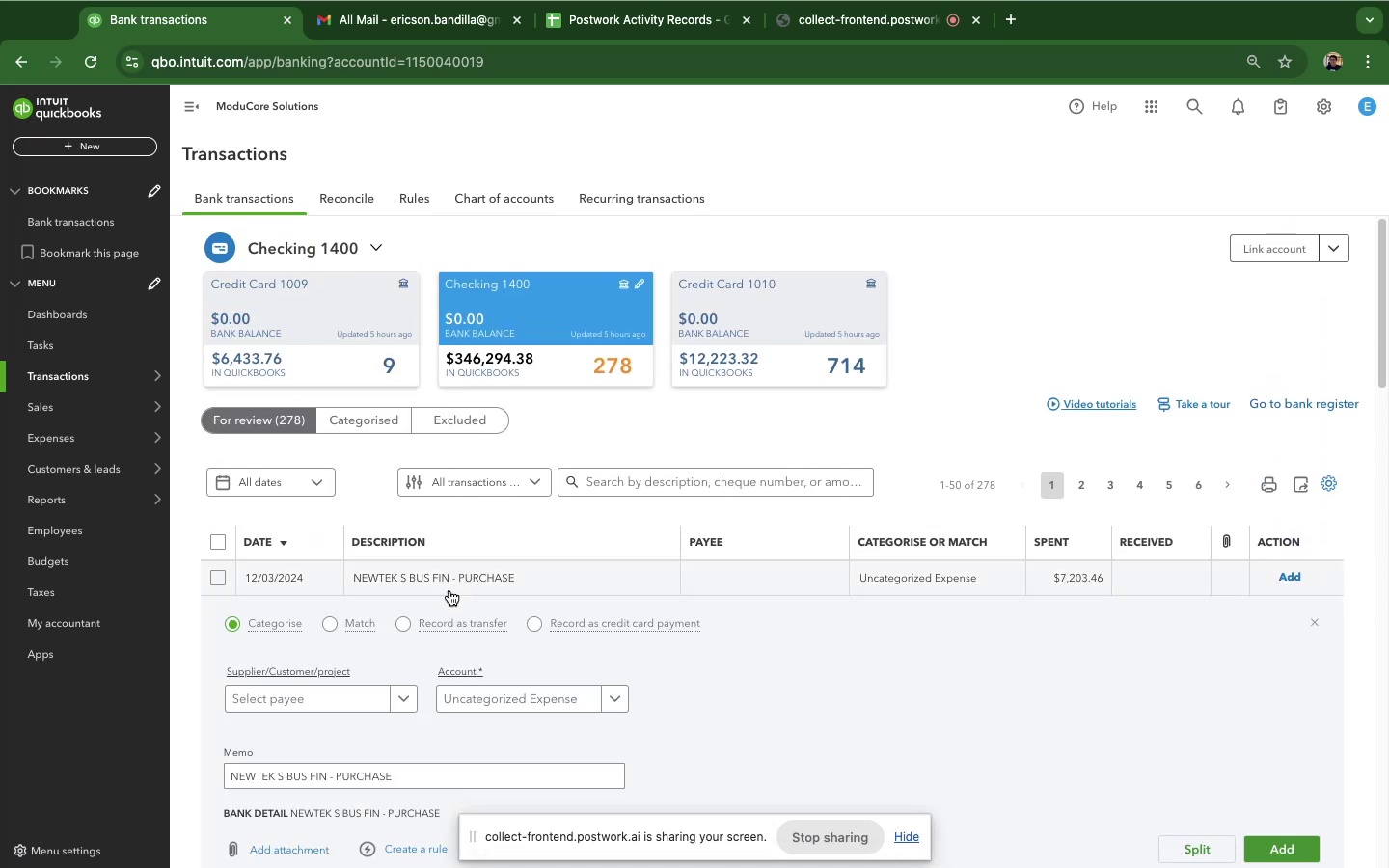 
scroll: coordinate [633, 598], scroll_direction: up, amount: 2.0
 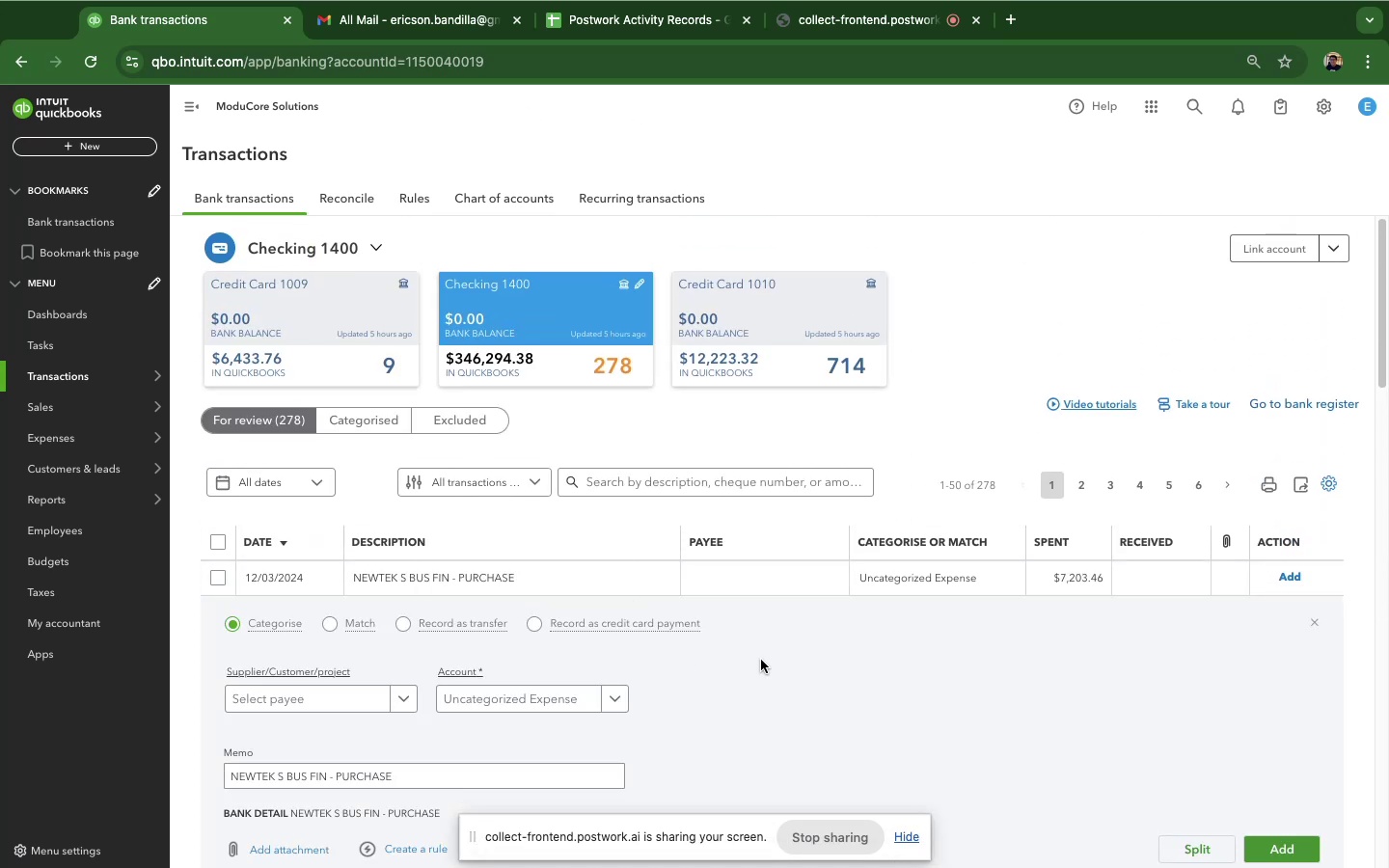 
scroll: coordinate [776, 656], scroll_direction: down, amount: 14.0
 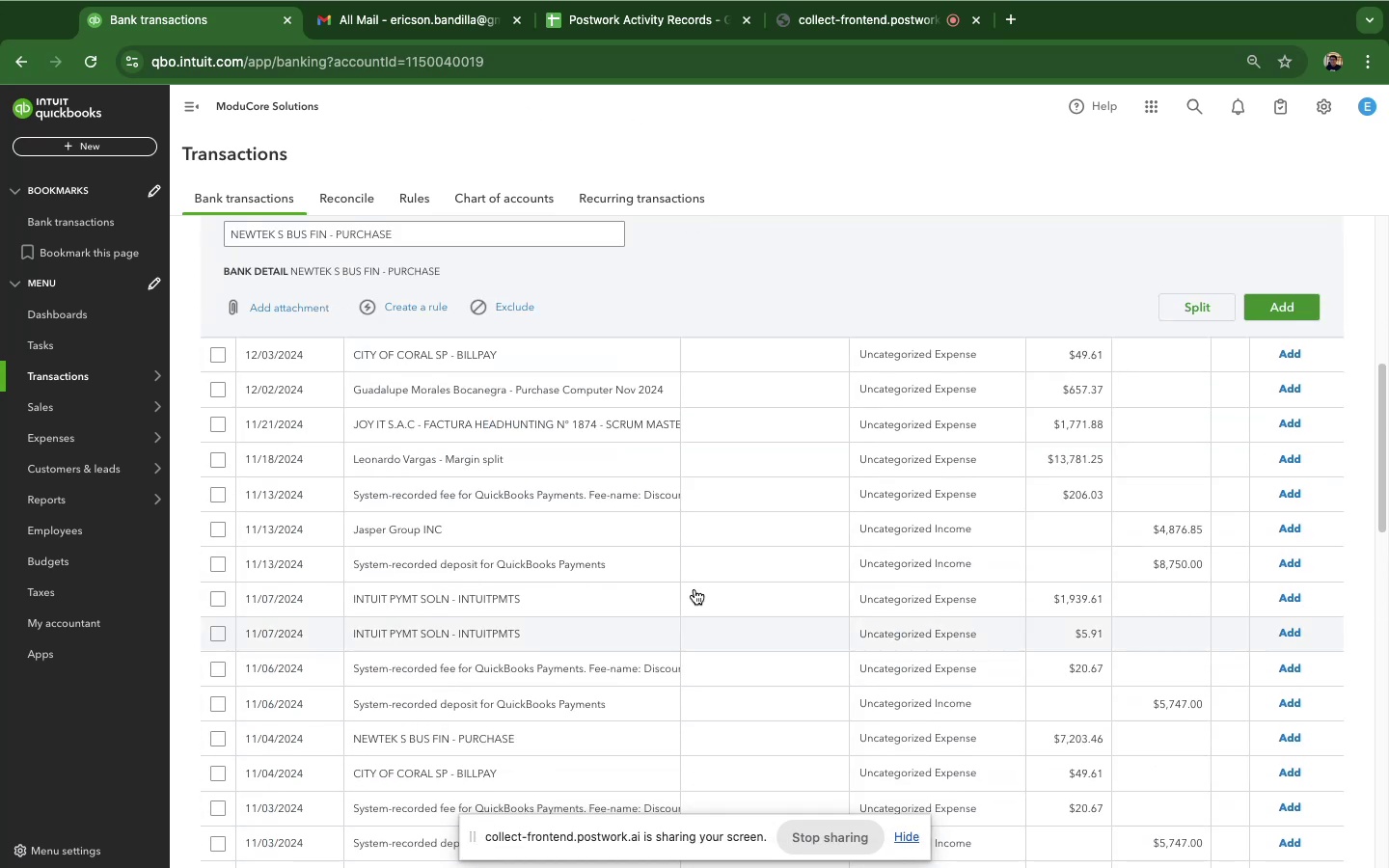 
scroll: coordinate [541, 484], scroll_direction: up, amount: 4.0
 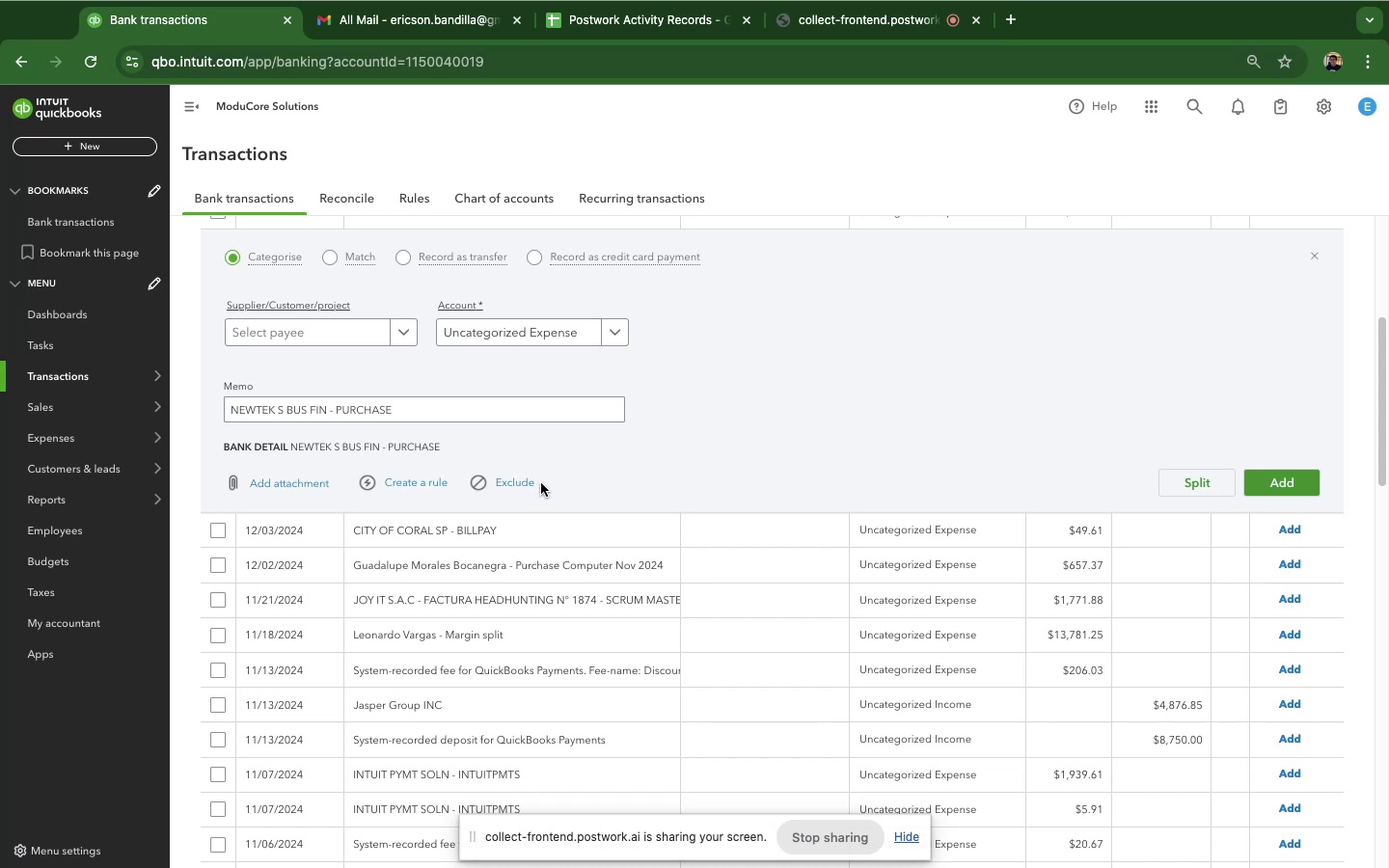 
wait(6.31)
 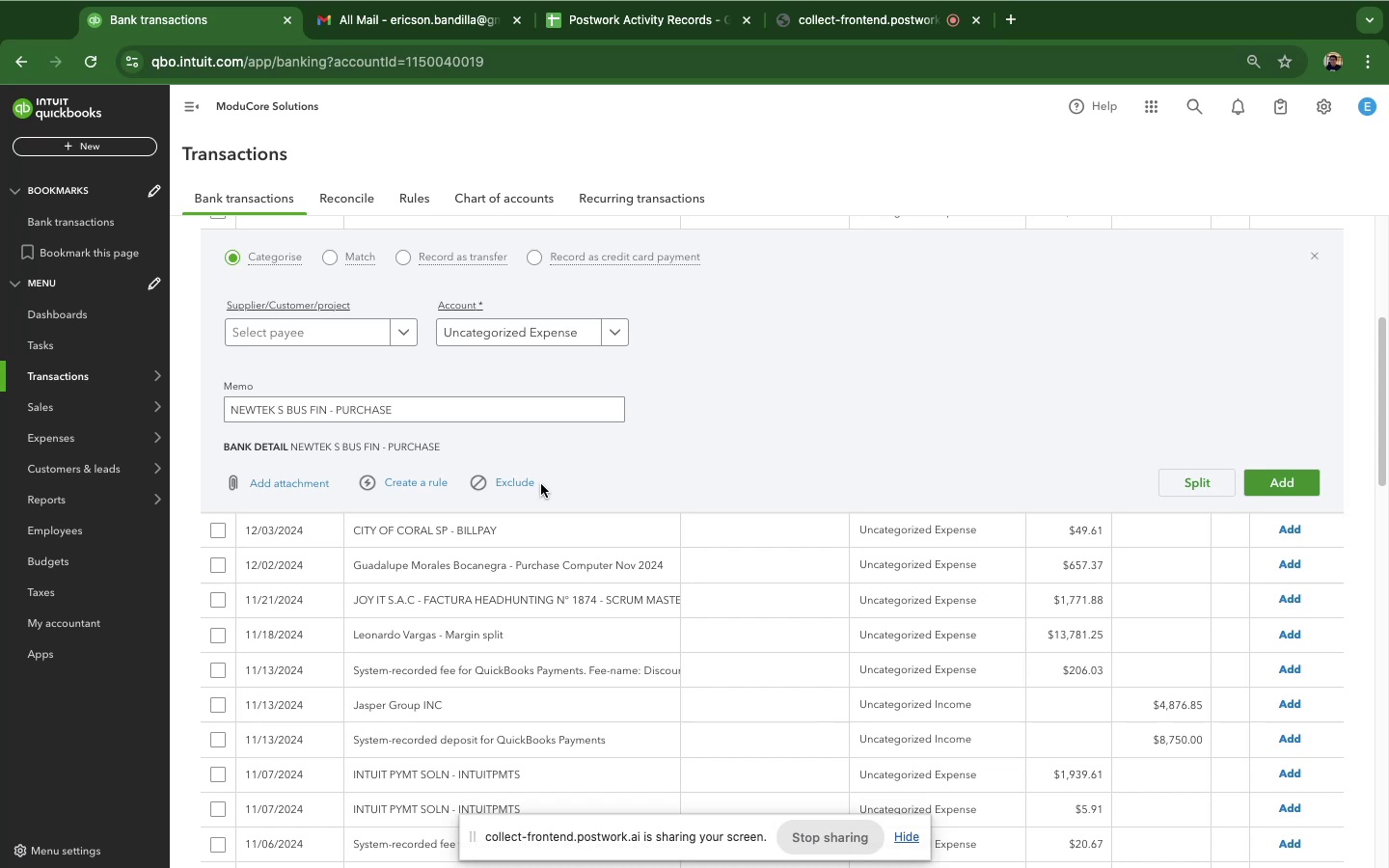 
scroll: coordinate [541, 480], scroll_direction: up, amount: 13.0
 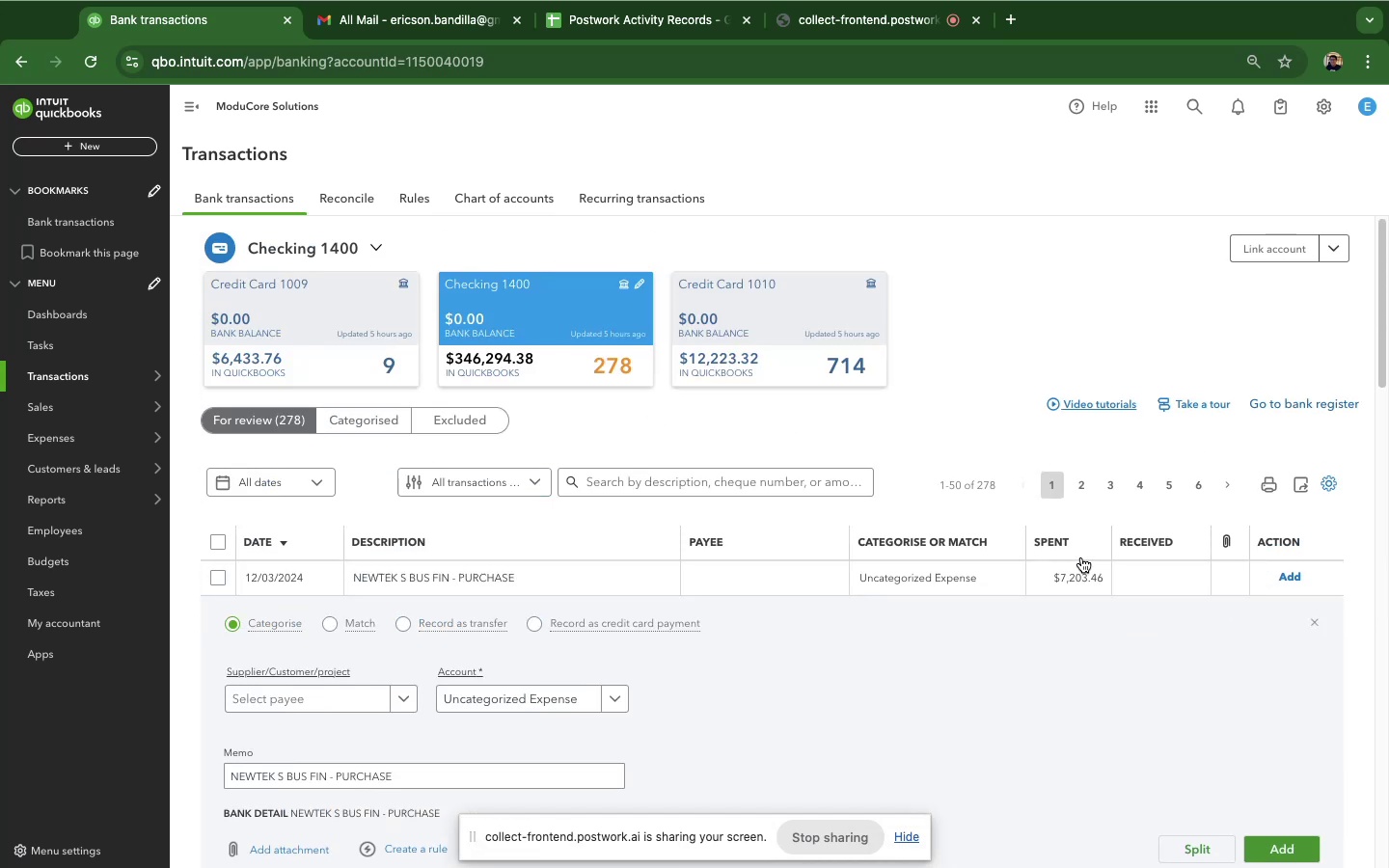 
scroll: coordinate [944, 400], scroll_direction: down, amount: 3.0
 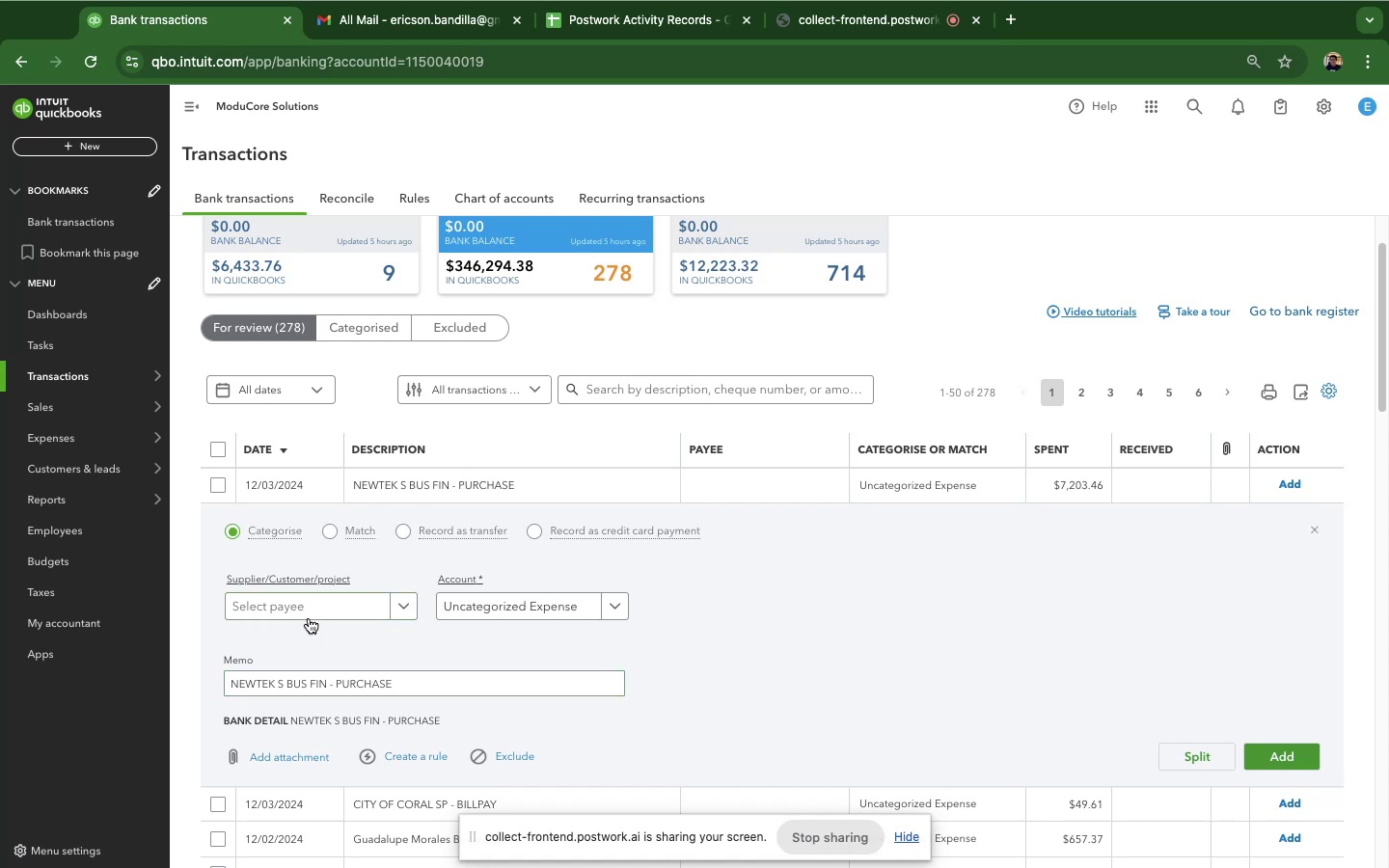 
left_click([311, 615])
 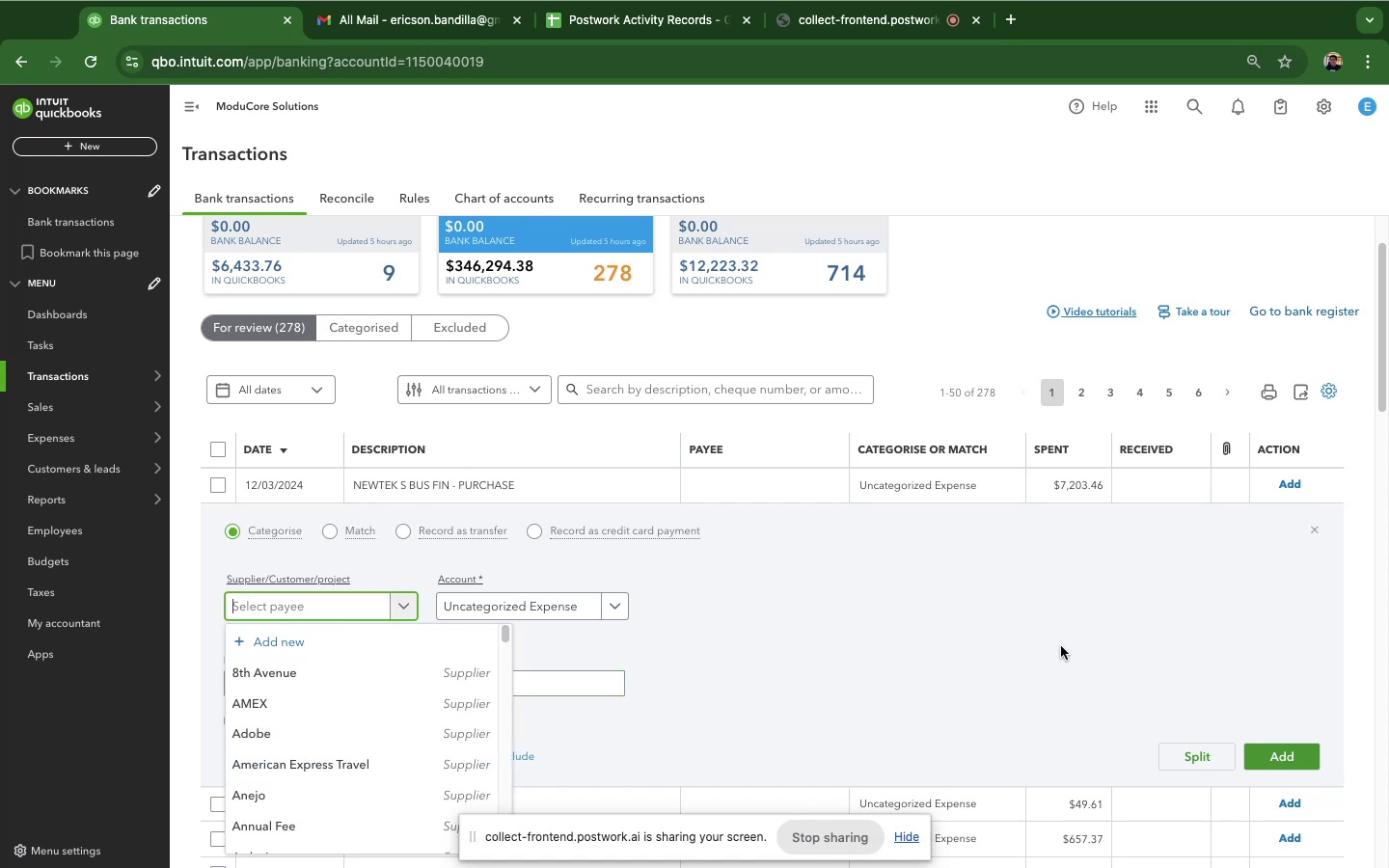 
left_click([1061, 646])
 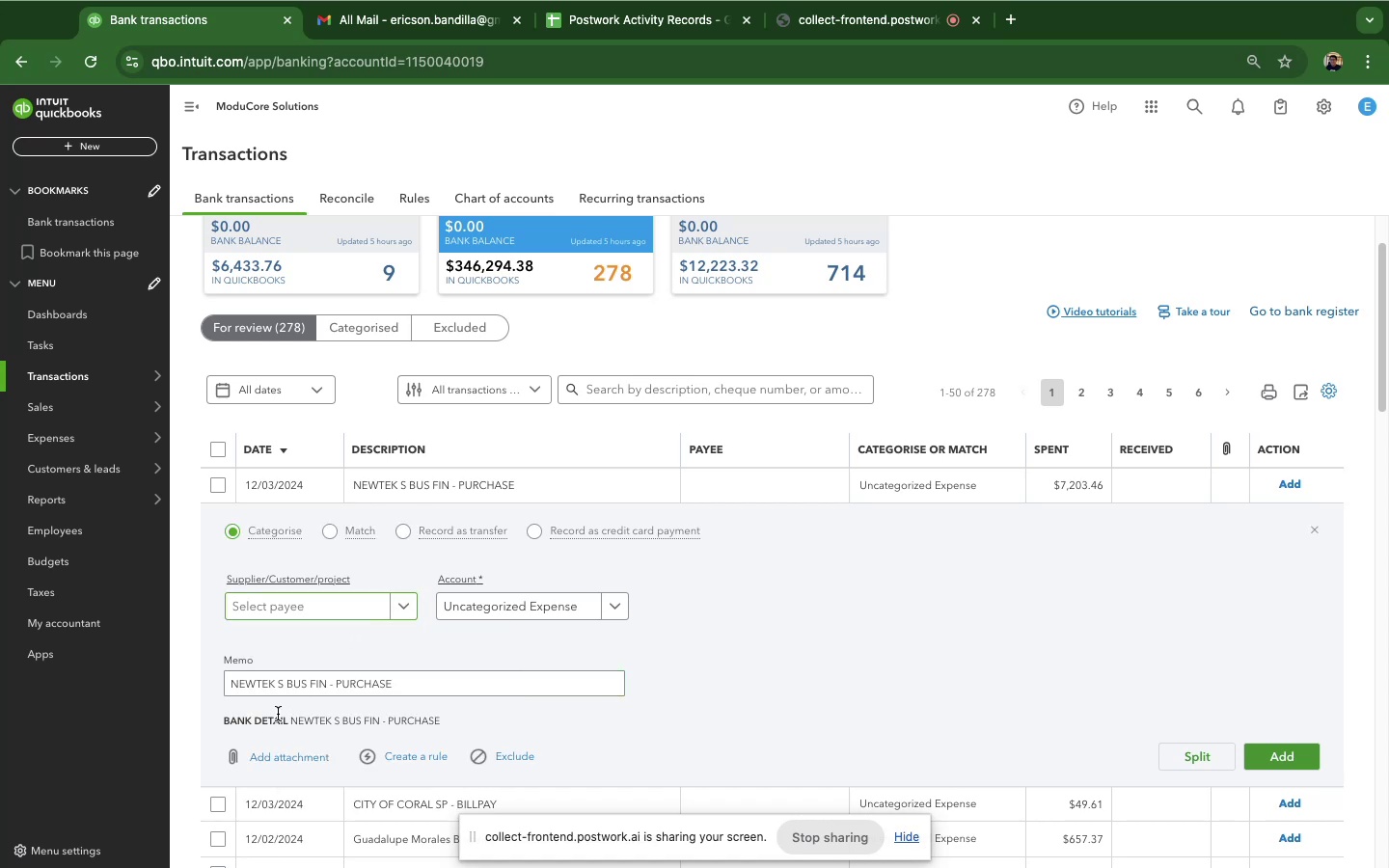 
left_click([285, 688])
 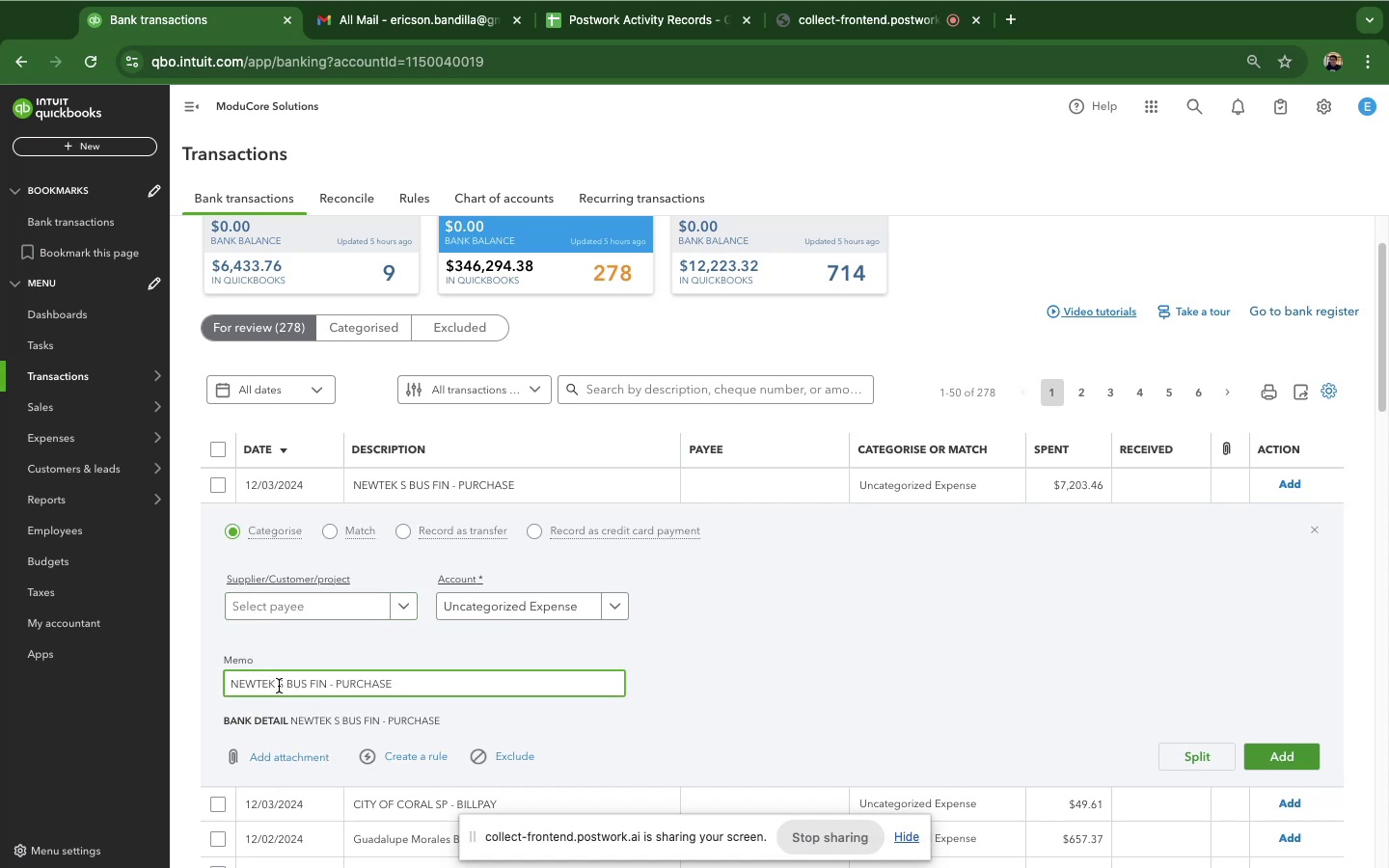 
double_click([279, 686])
 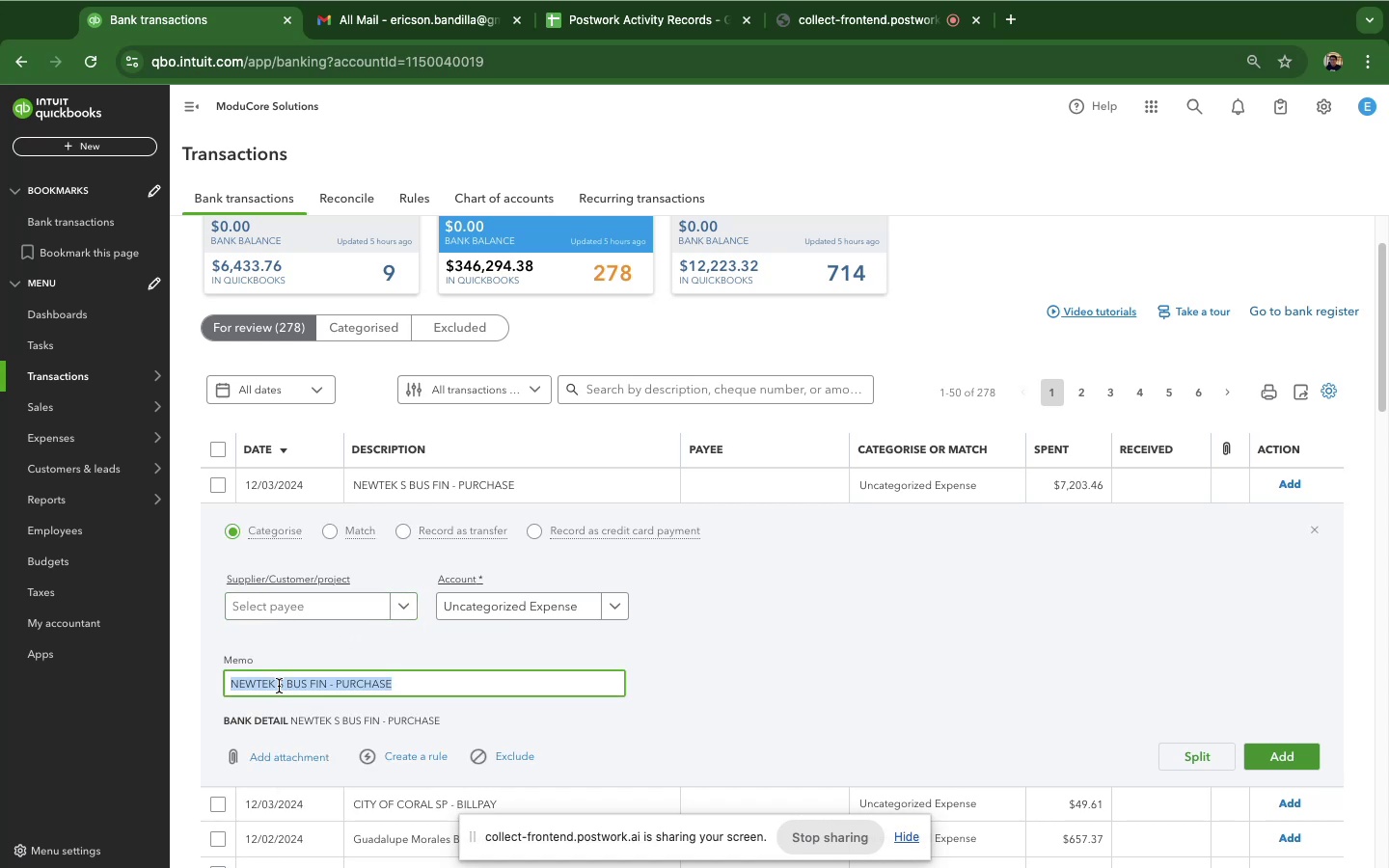 
triple_click([279, 686])
 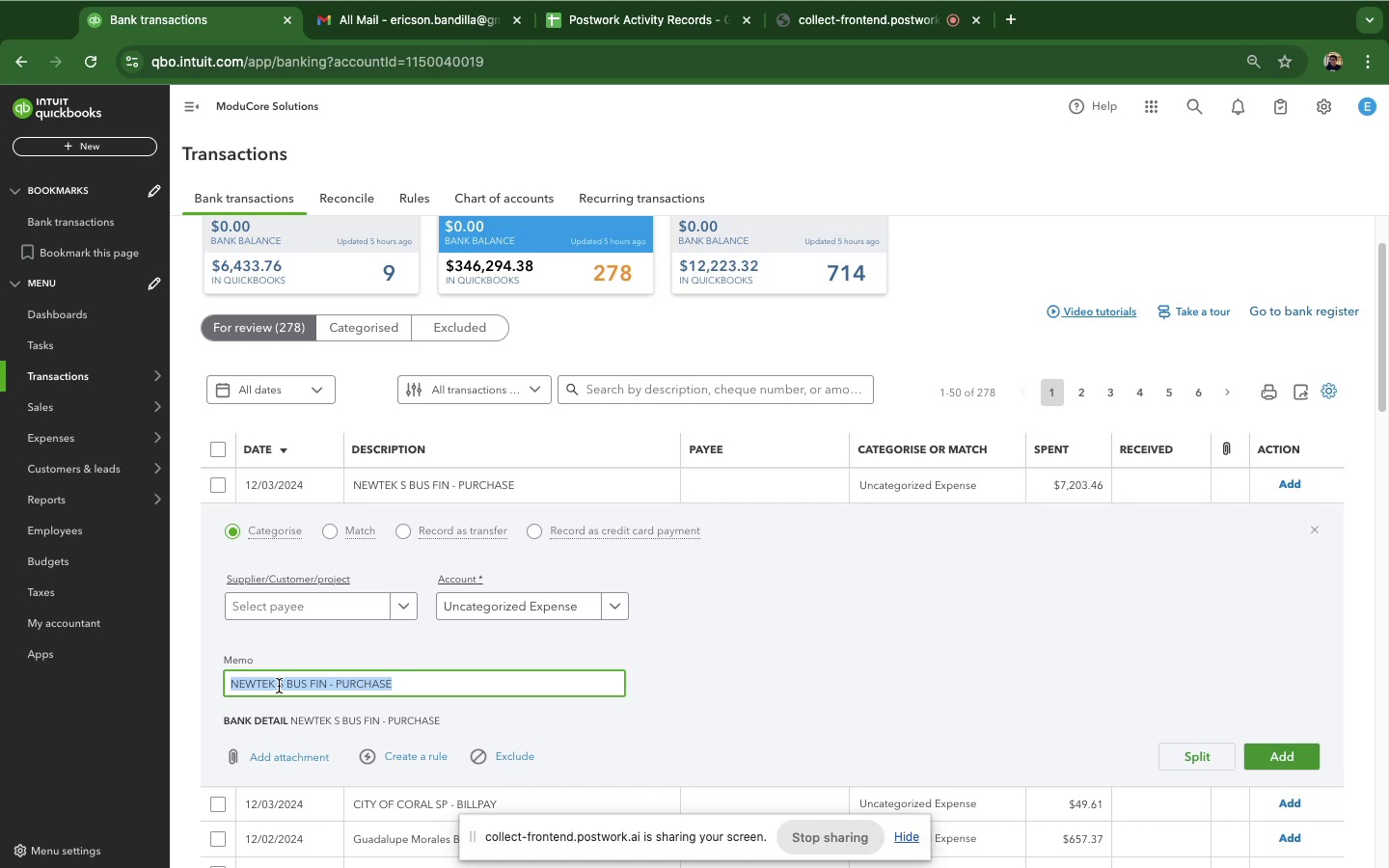 
key(Meta+C)
 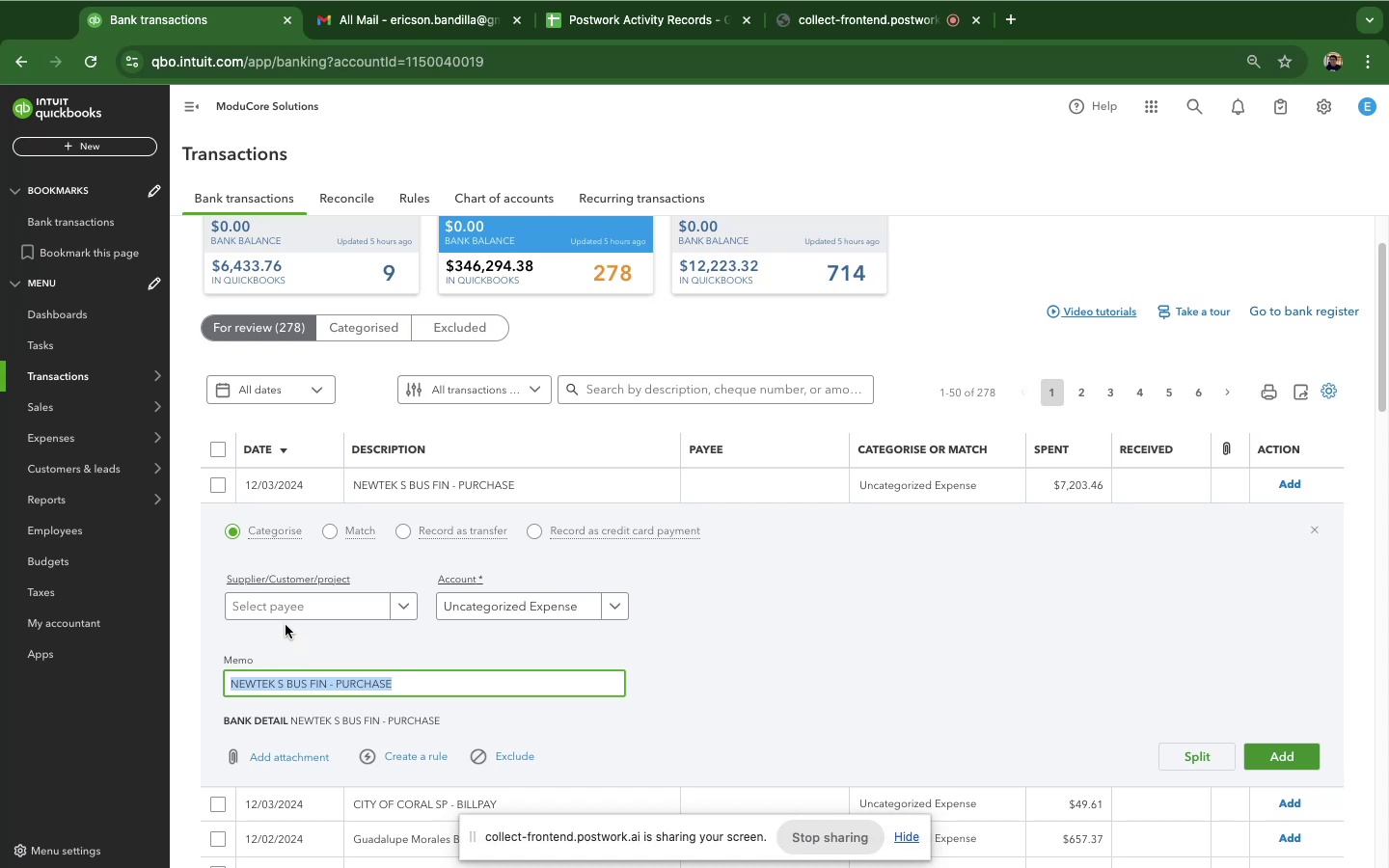 
left_click([286, 619])
 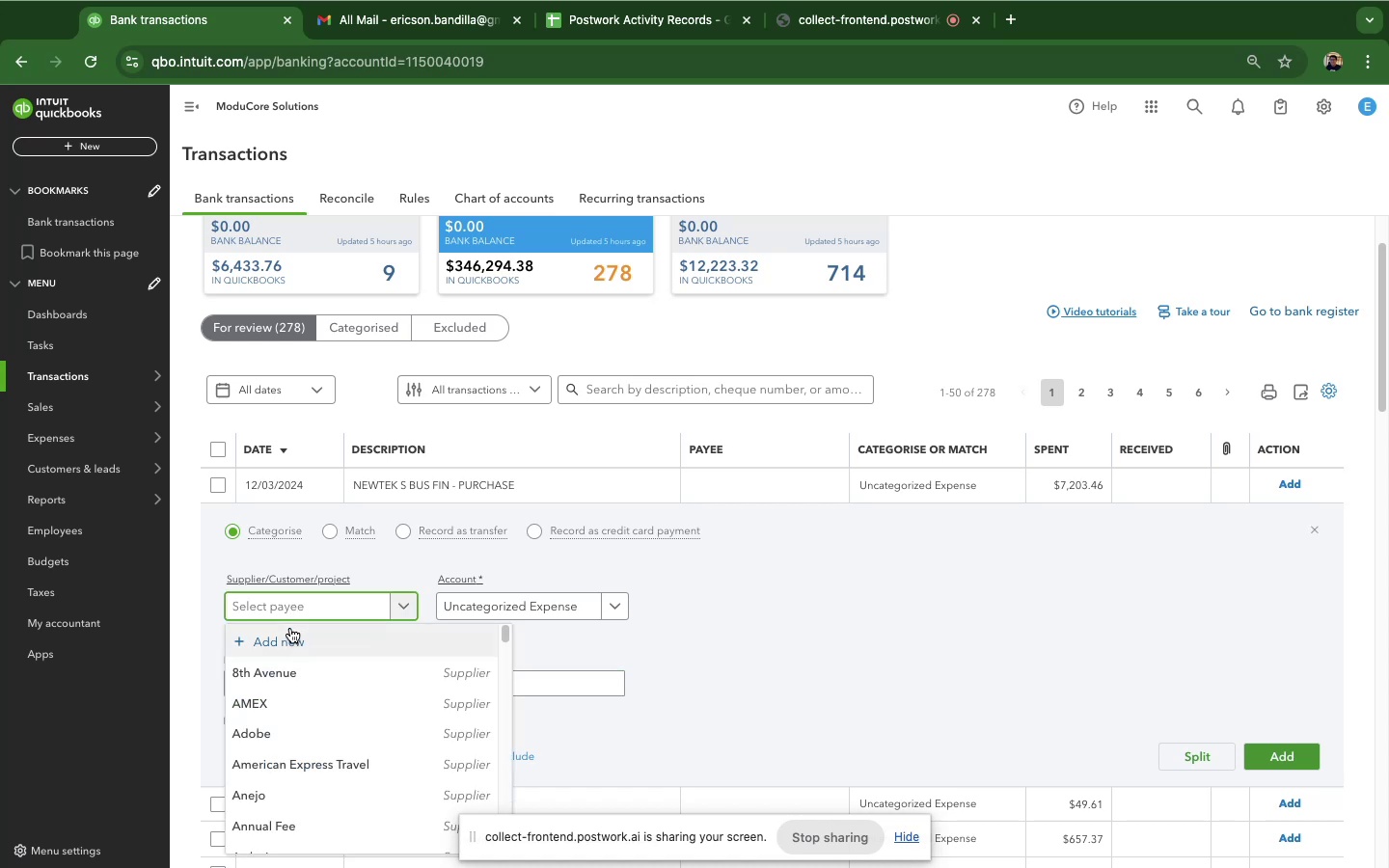 
key(Meta+CommandLeft)
 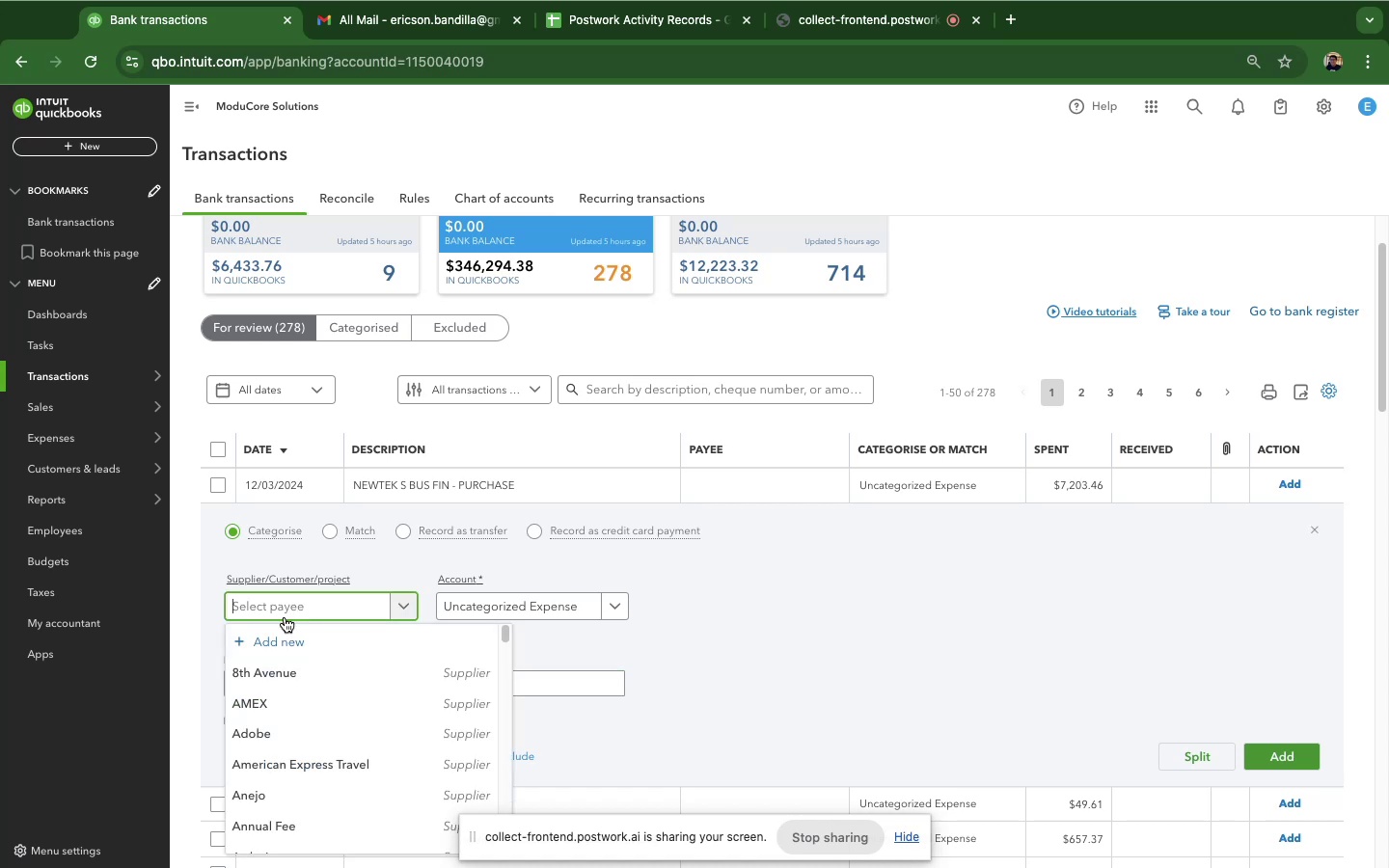 
key(Meta+V)
 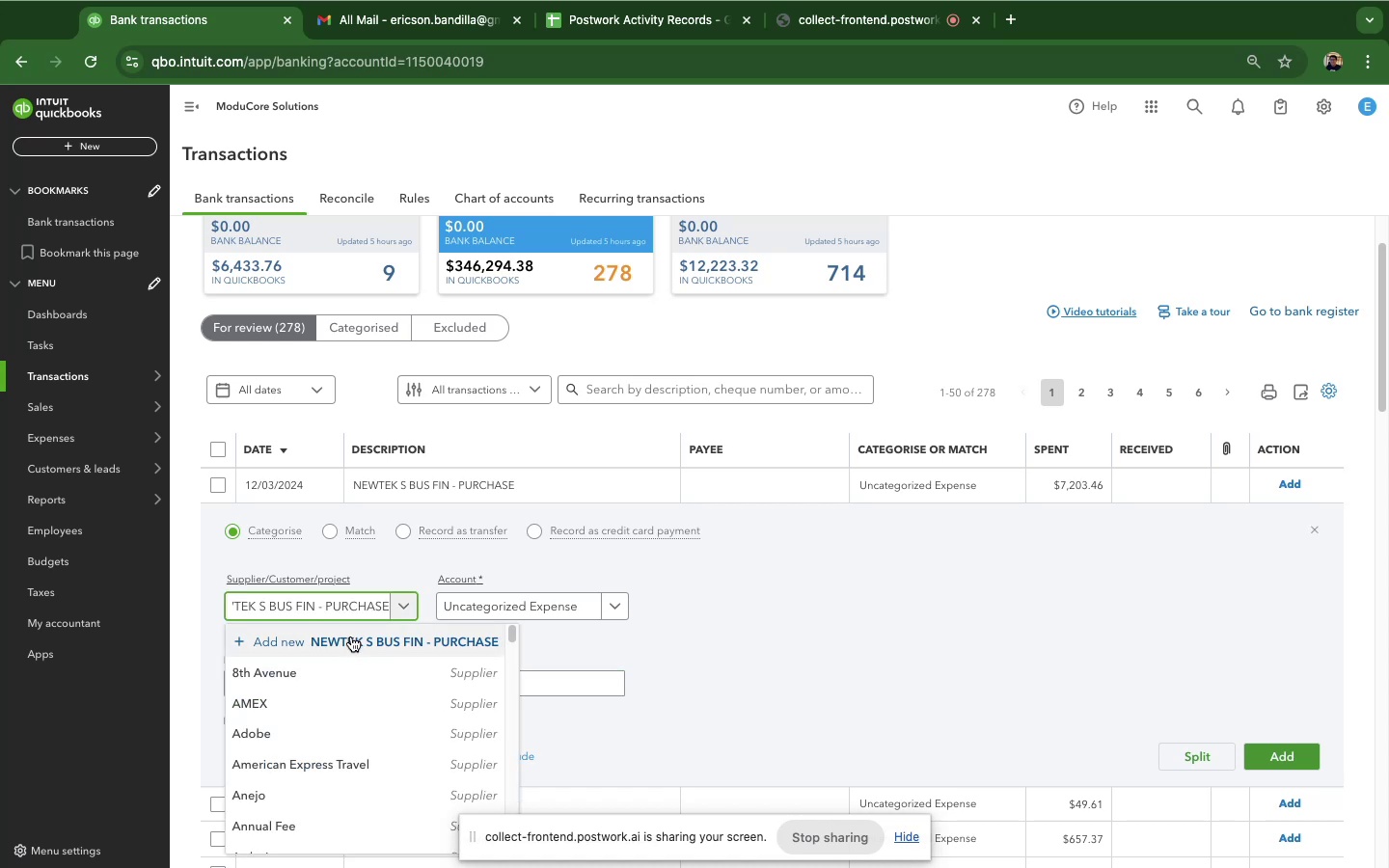 
left_click([351, 637])
 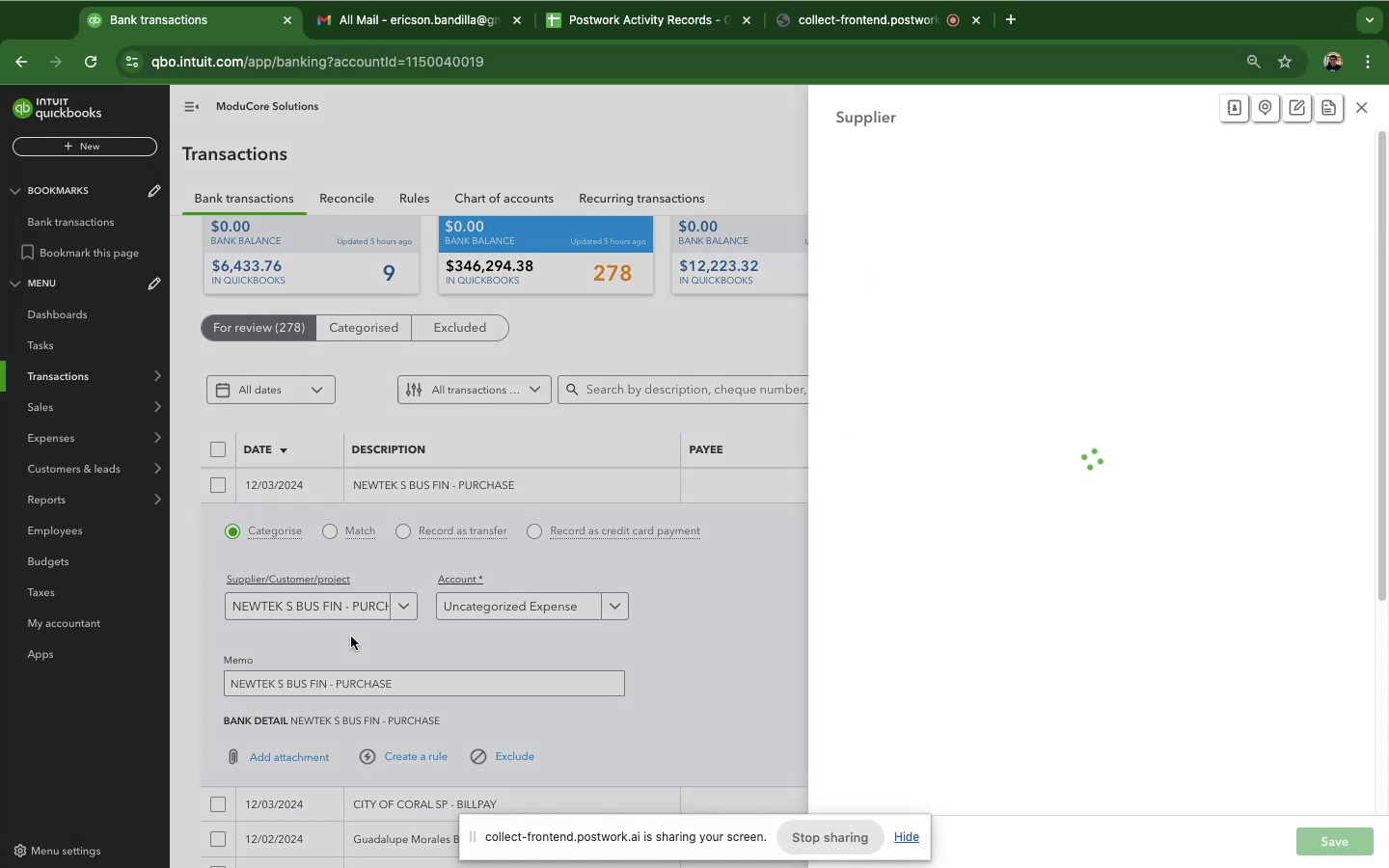 
mouse_move([1356, 162])
 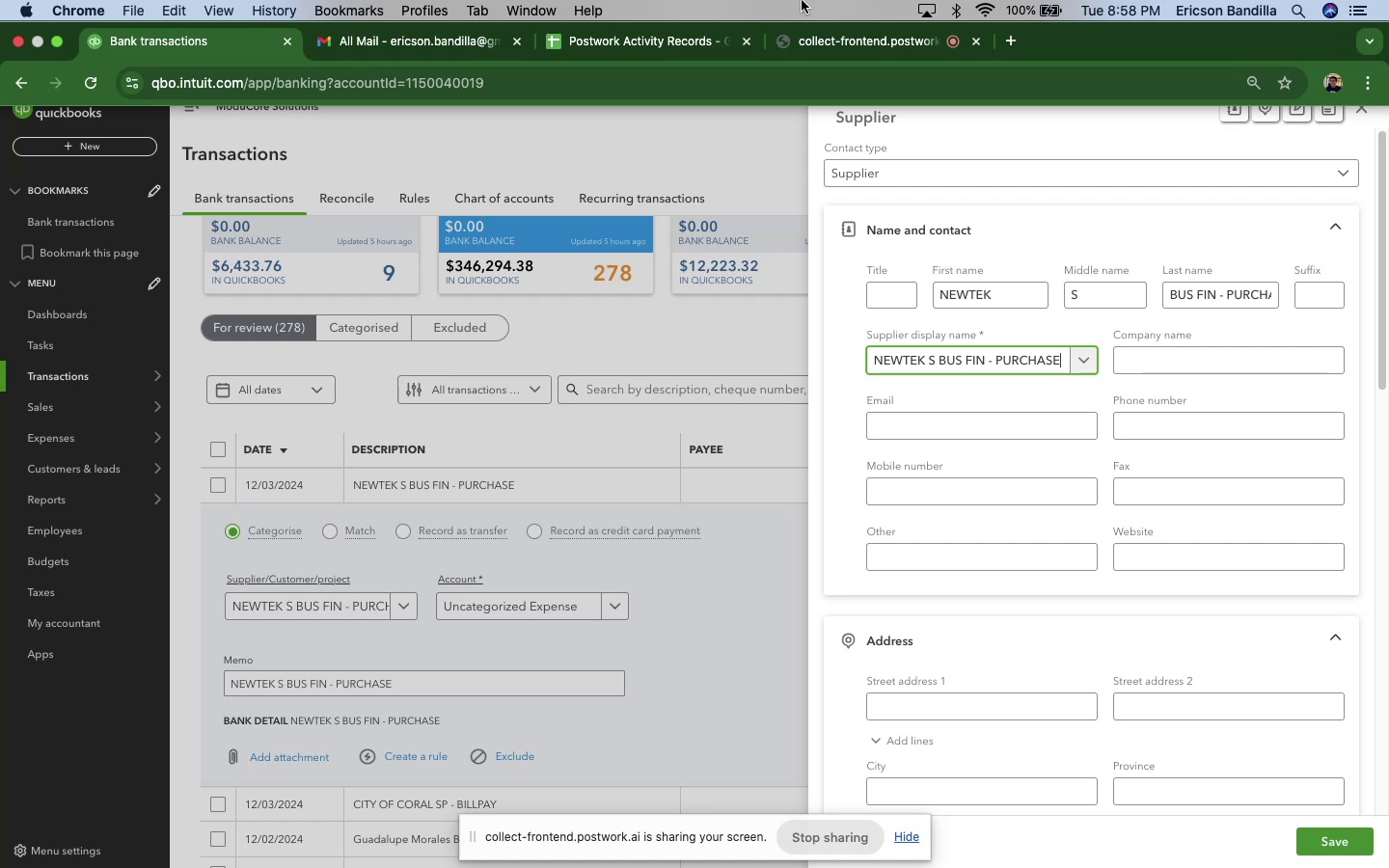 
wait(273.66)
 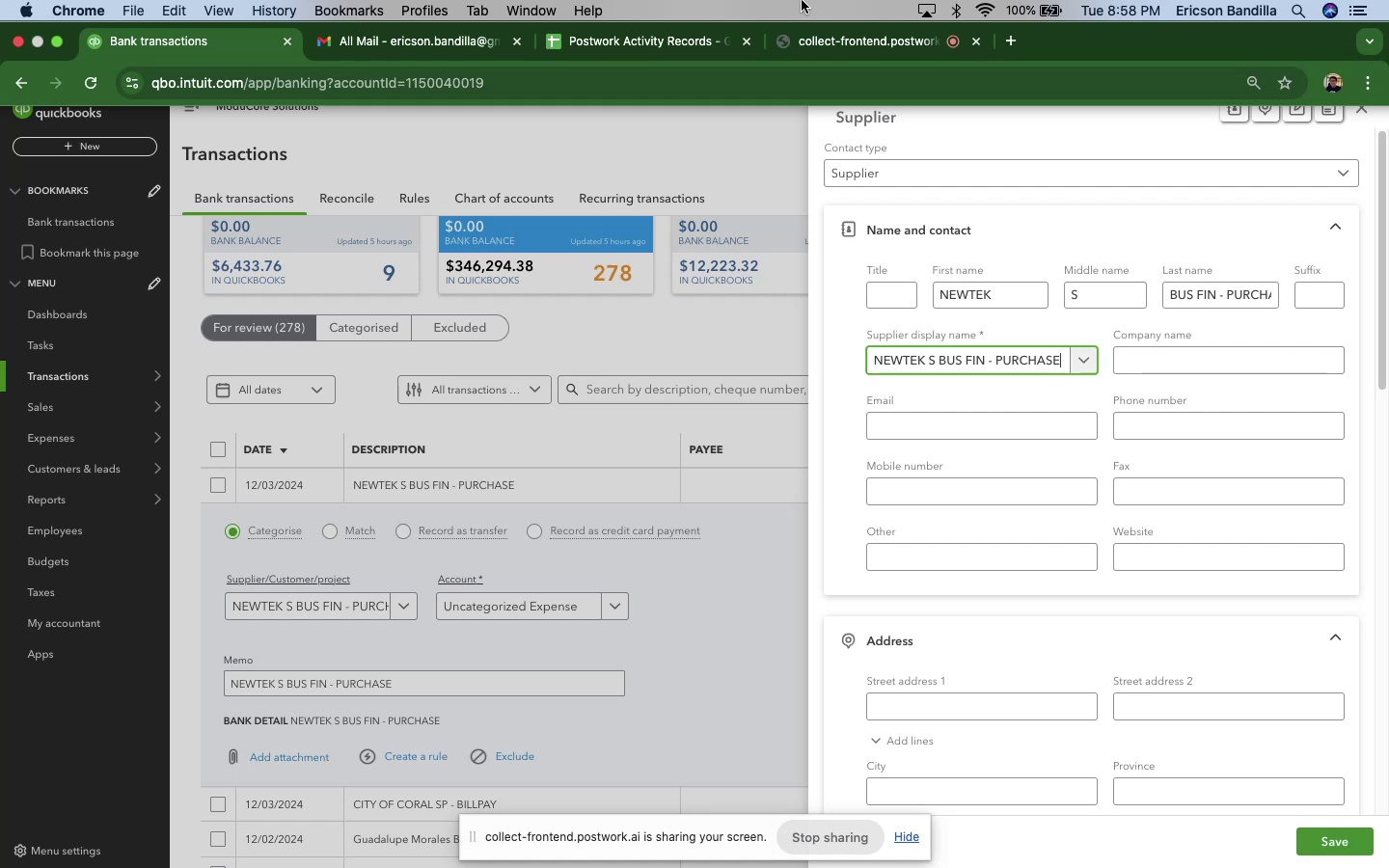 
left_click([1341, 843])
 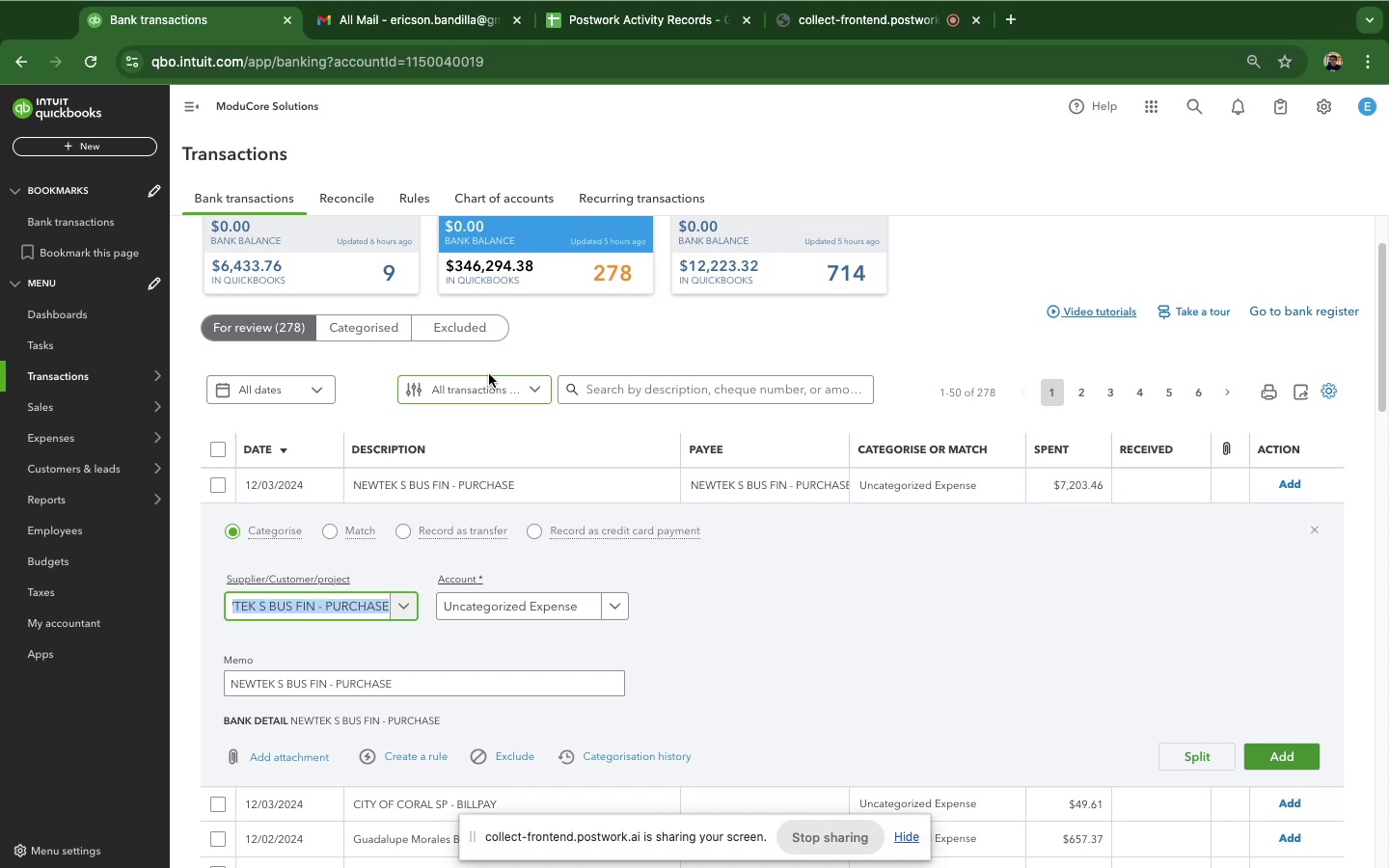 
wait(113.52)
 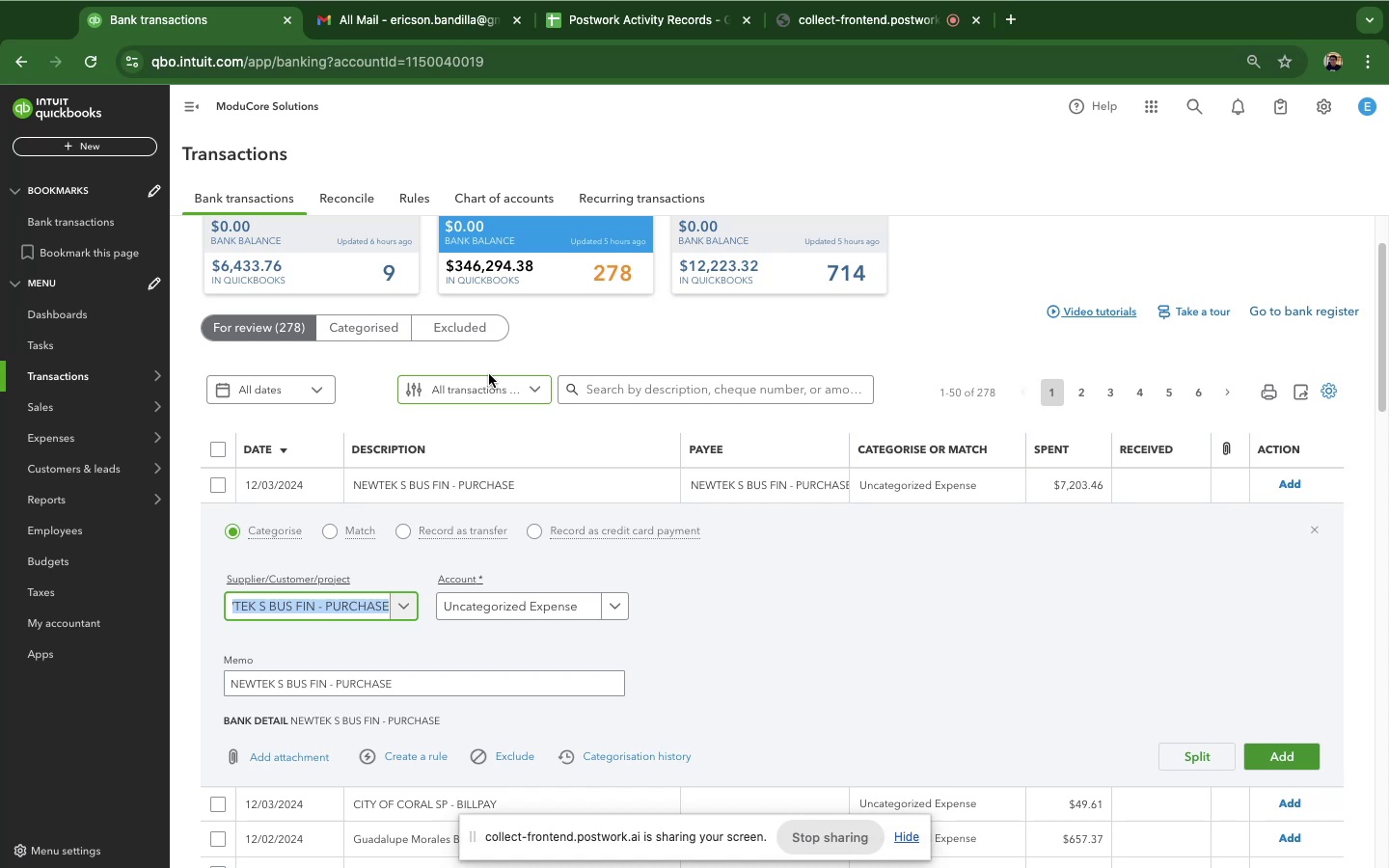 
mouse_move([72, 342])
 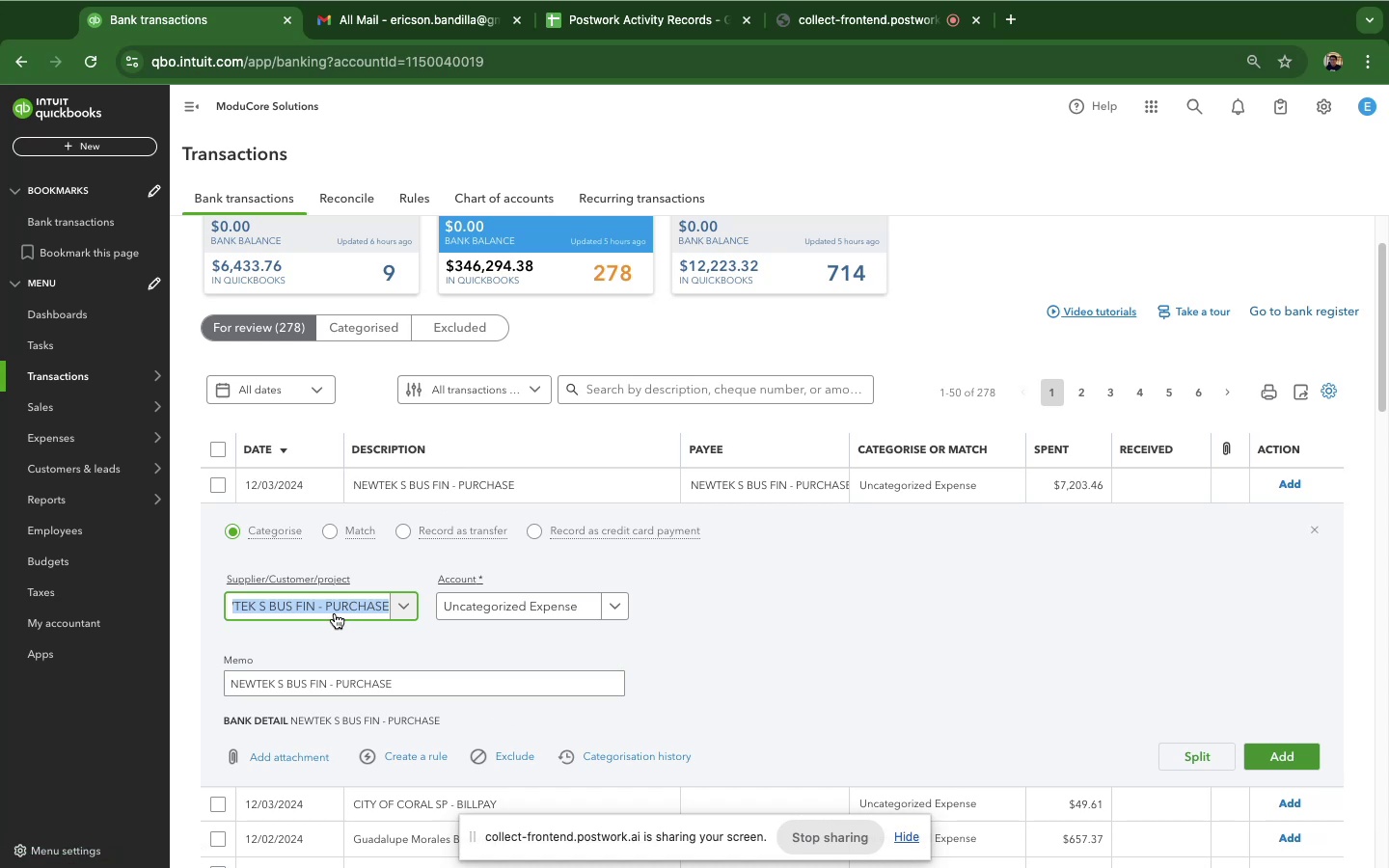 
left_click([334, 612])
 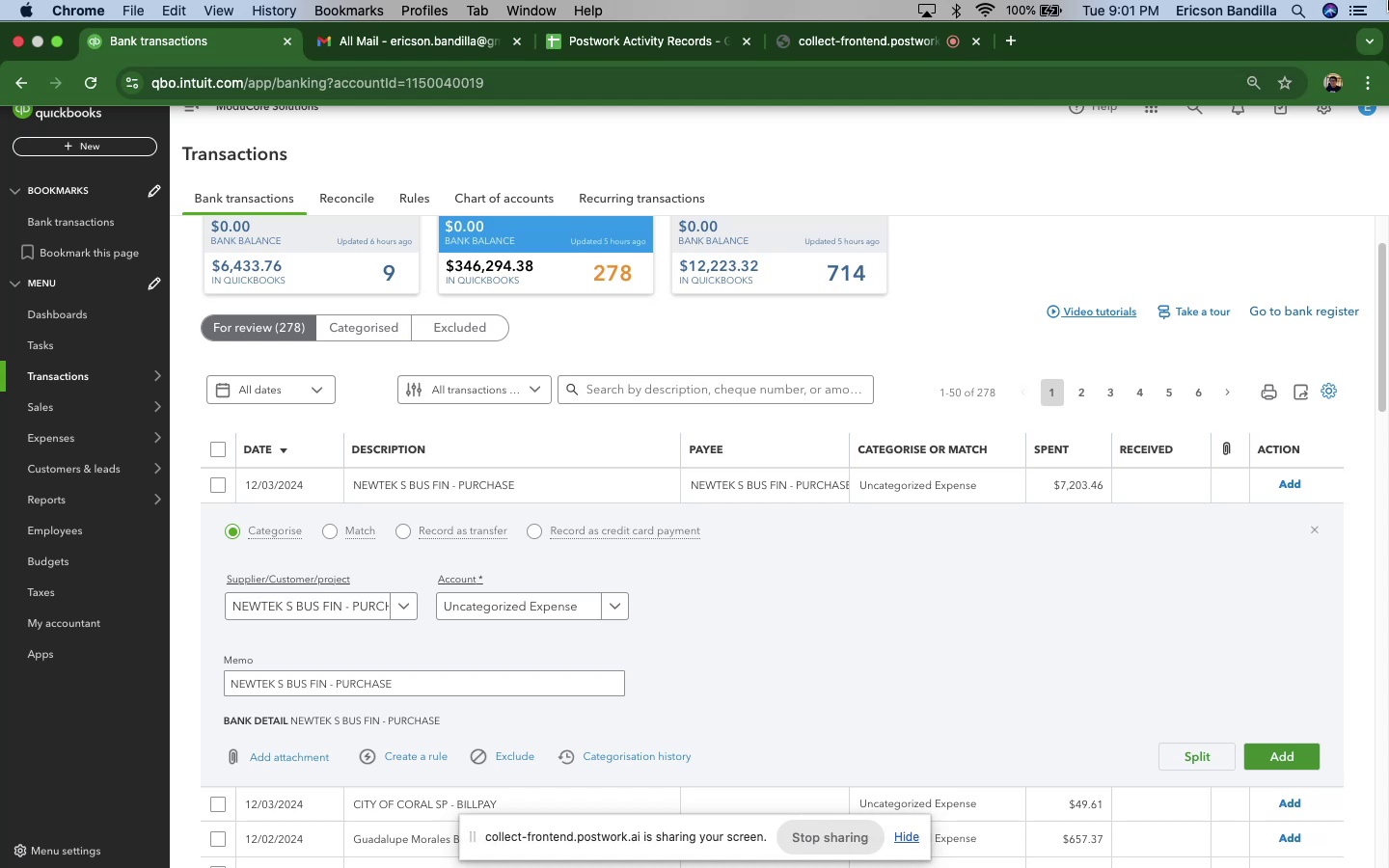 
wait(30.73)
 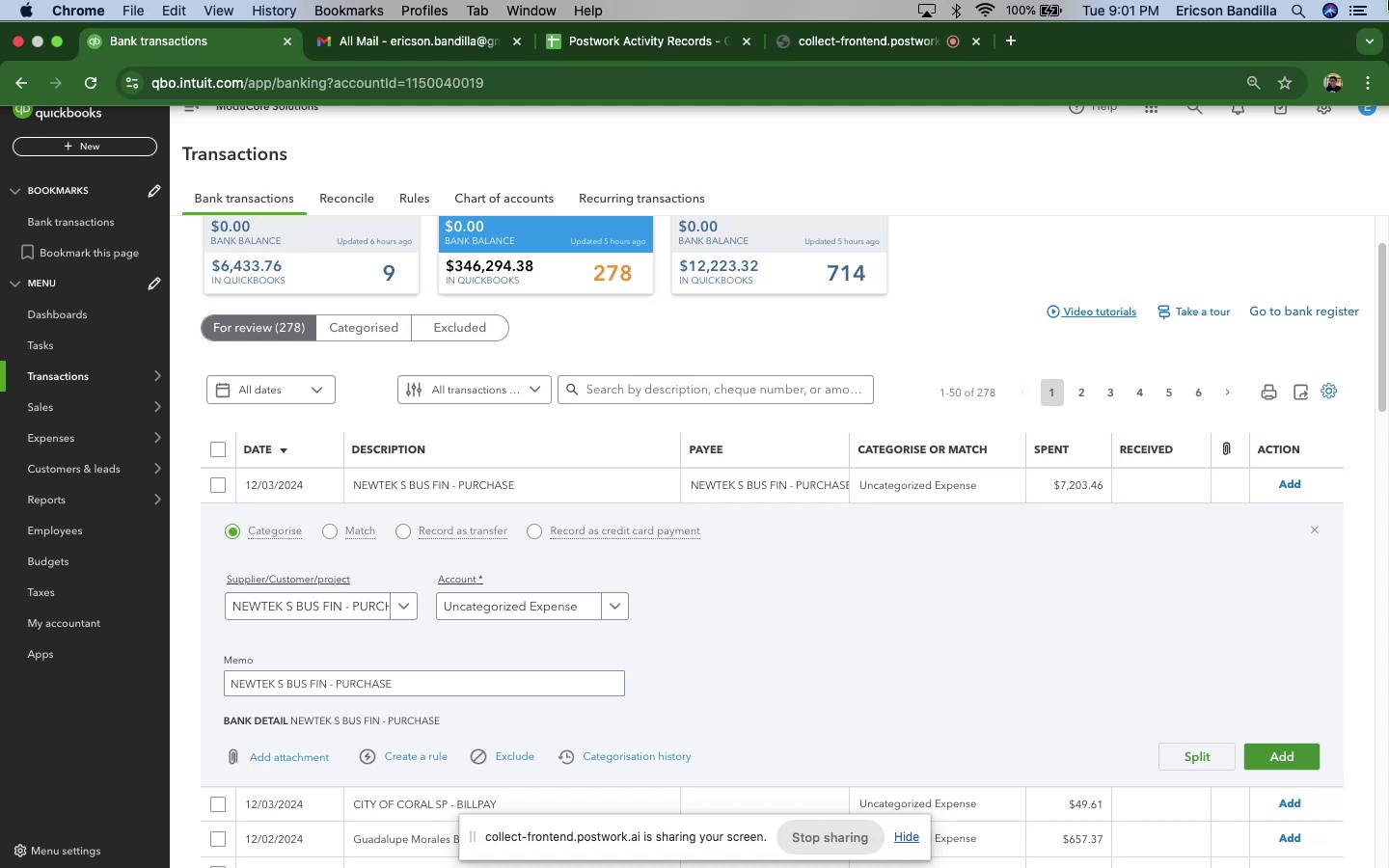 
left_click([621, 610])
 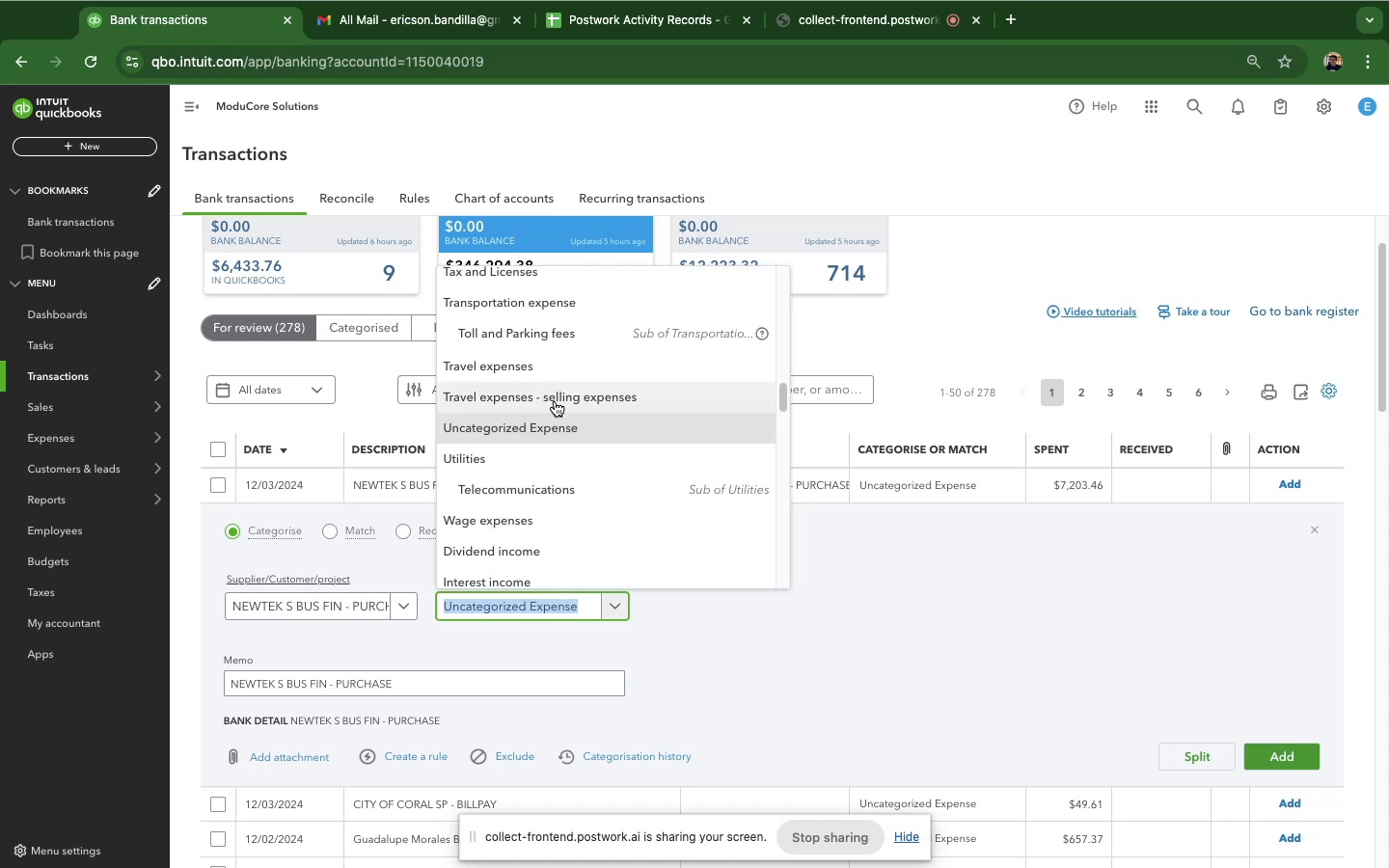 
scroll: coordinate [558, 409], scroll_direction: down, amount: 2.0
 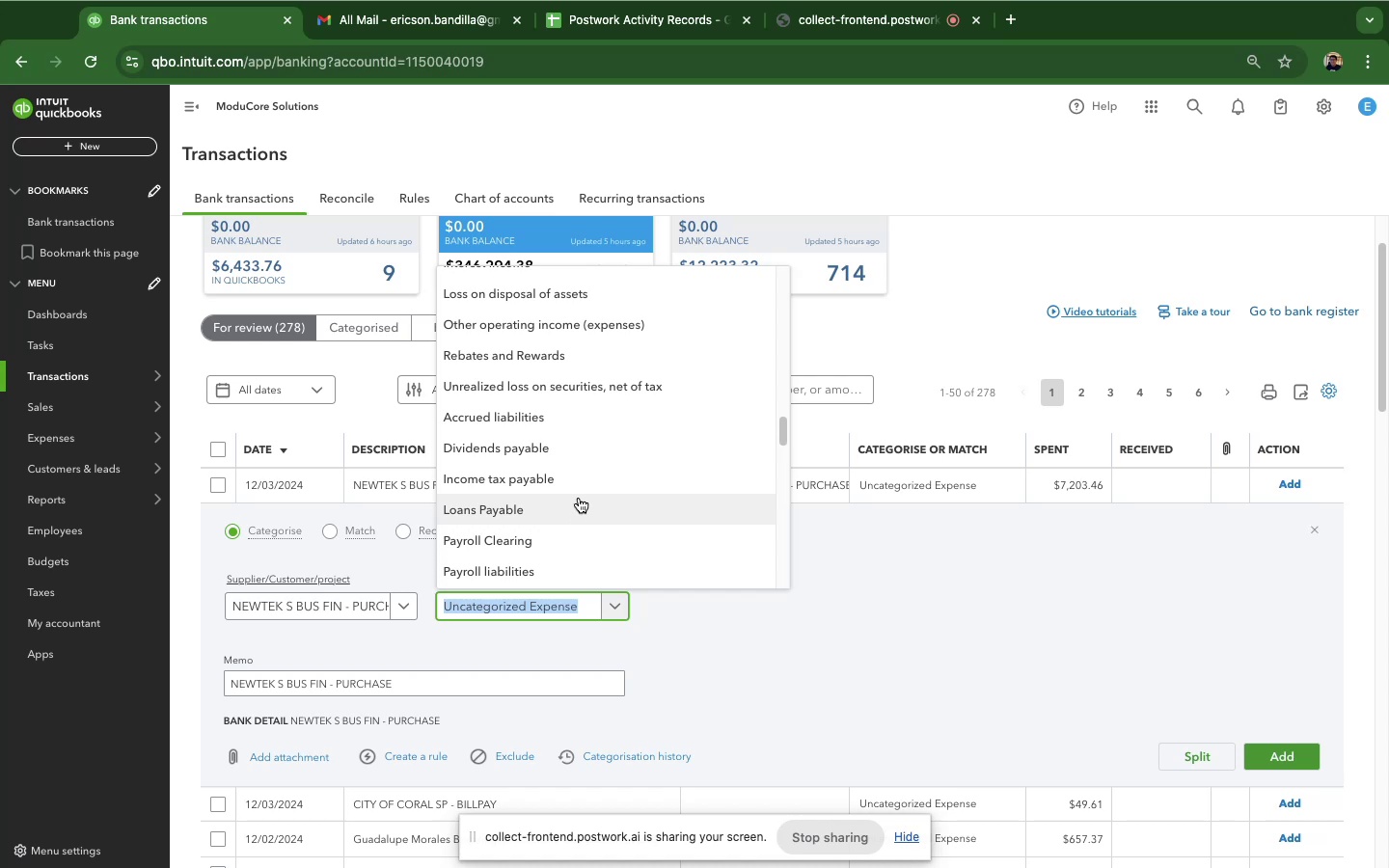 
wait(98.11)
 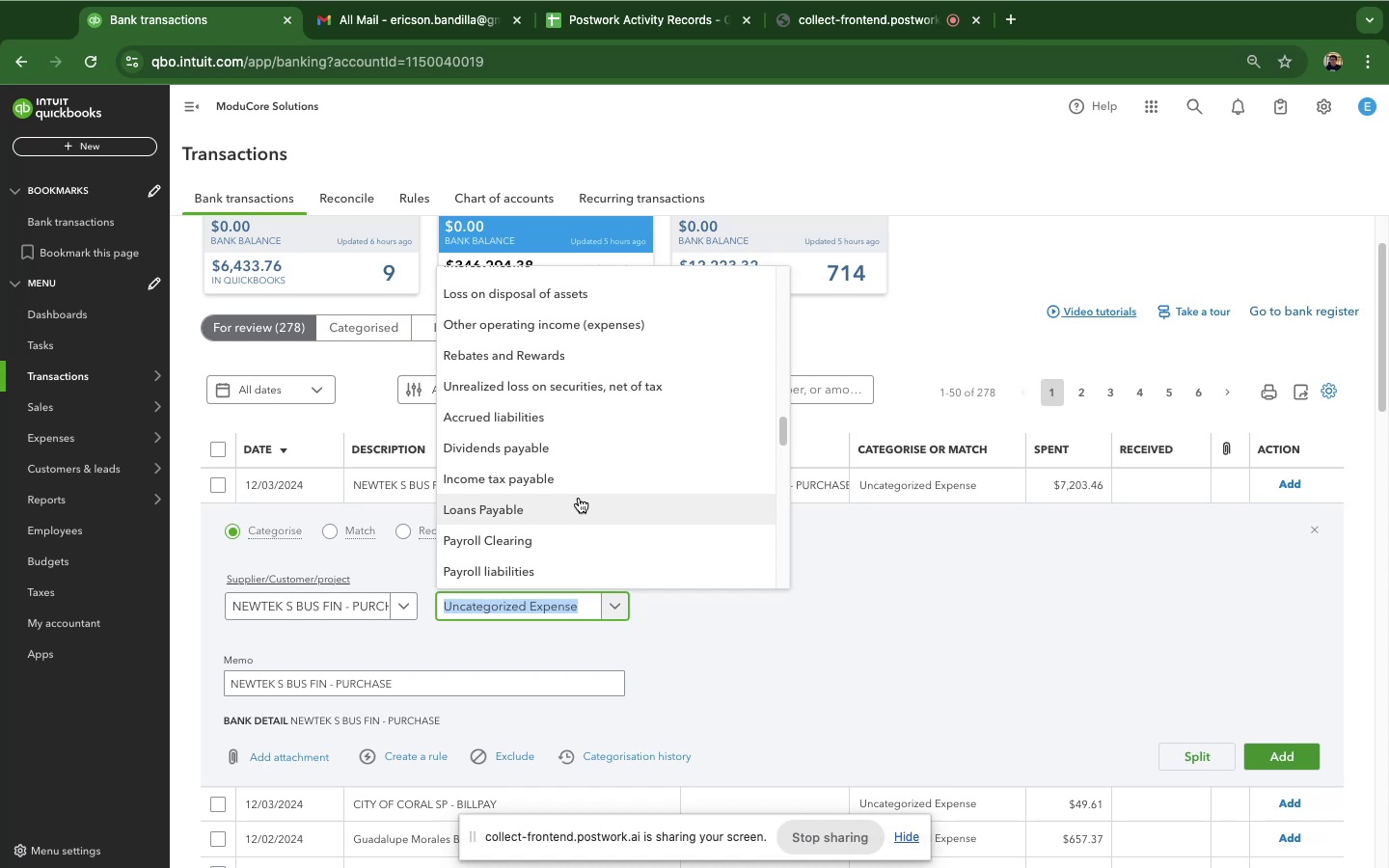 
scroll: coordinate [675, 451], scroll_direction: down, amount: 11.0
 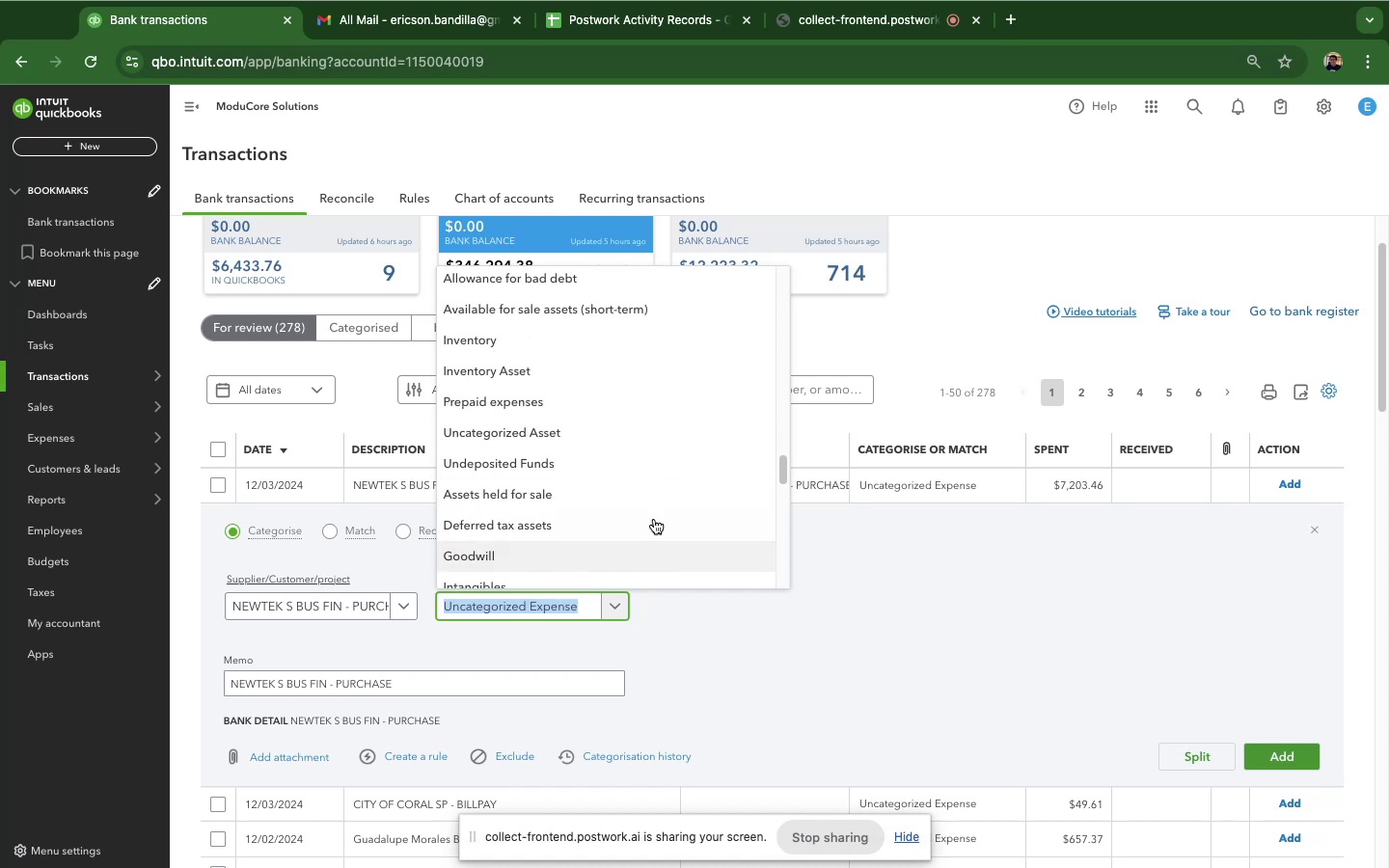 
scroll: coordinate [669, 483], scroll_direction: up, amount: 32.0
 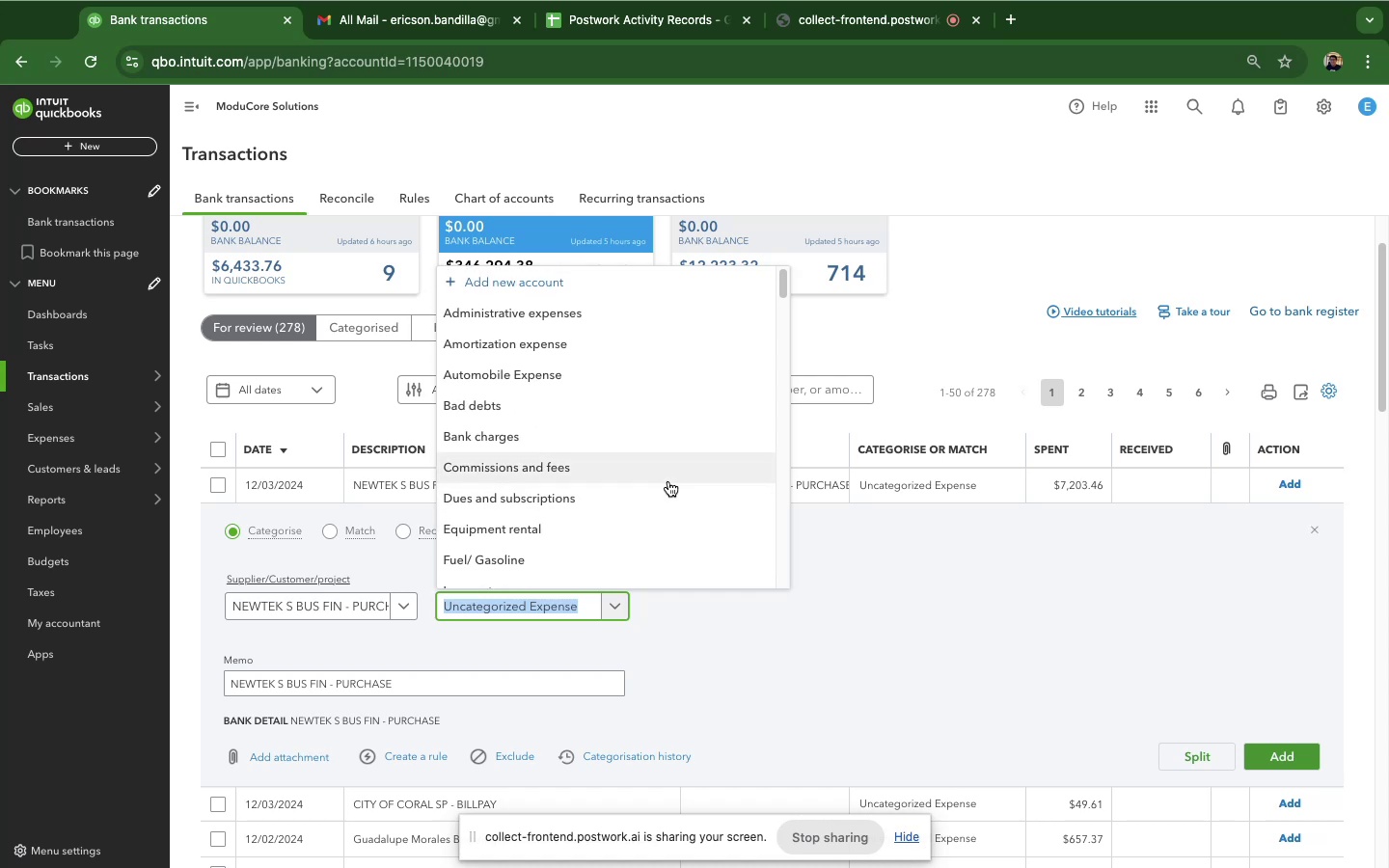 
wait(5.33)
 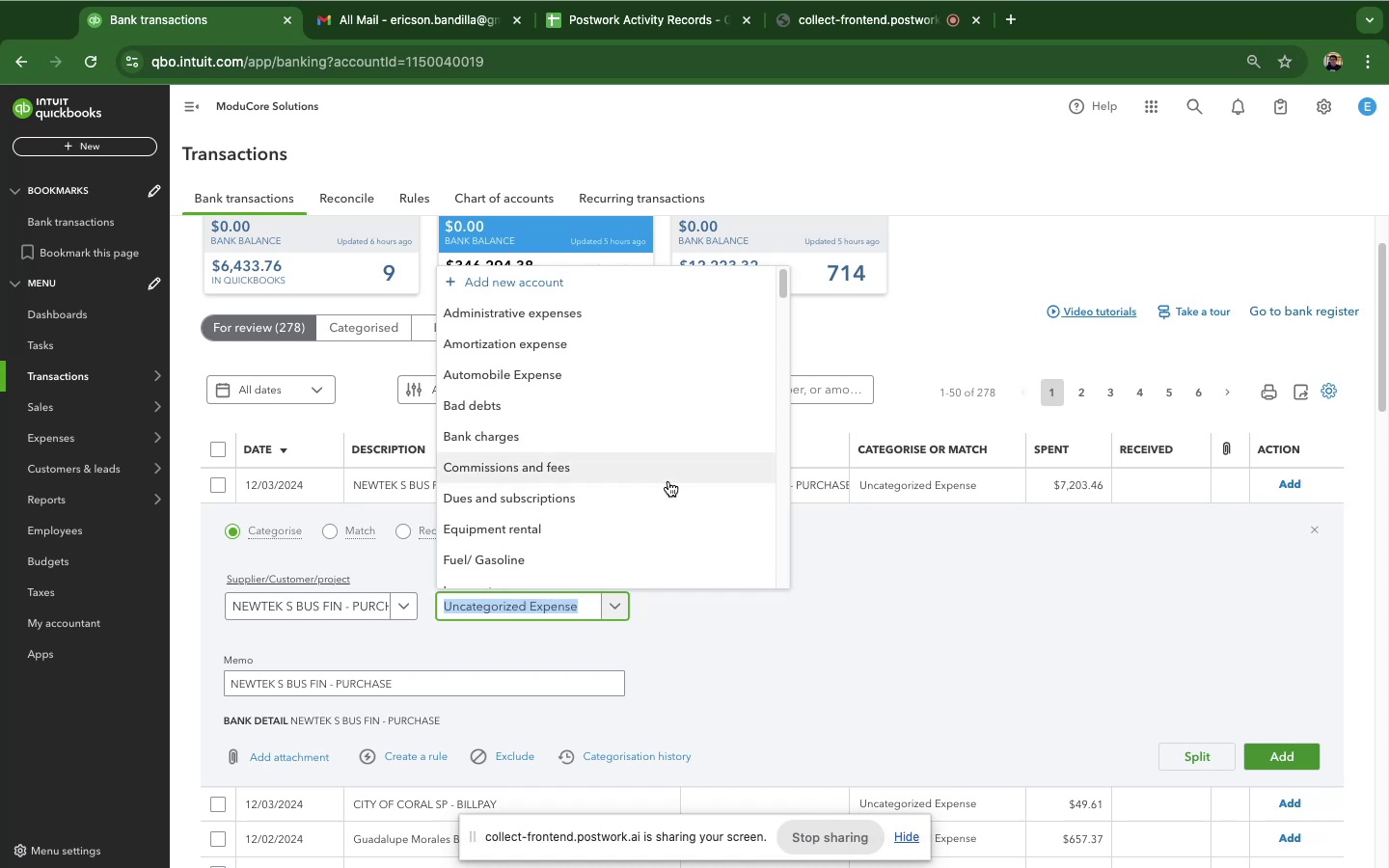 
scroll: coordinate [668, 481], scroll_direction: down, amount: 5.0
 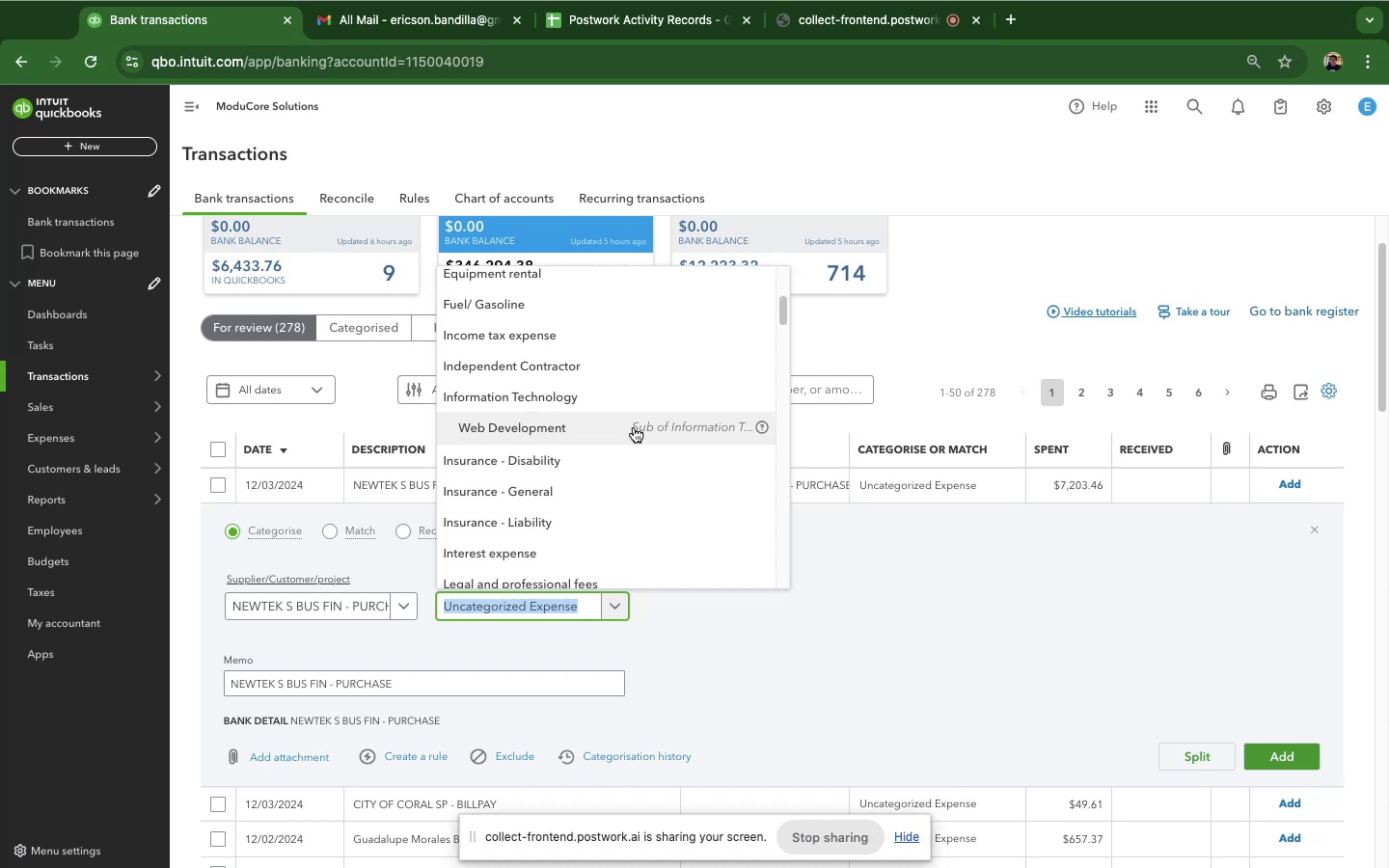 
wait(28.14)
 